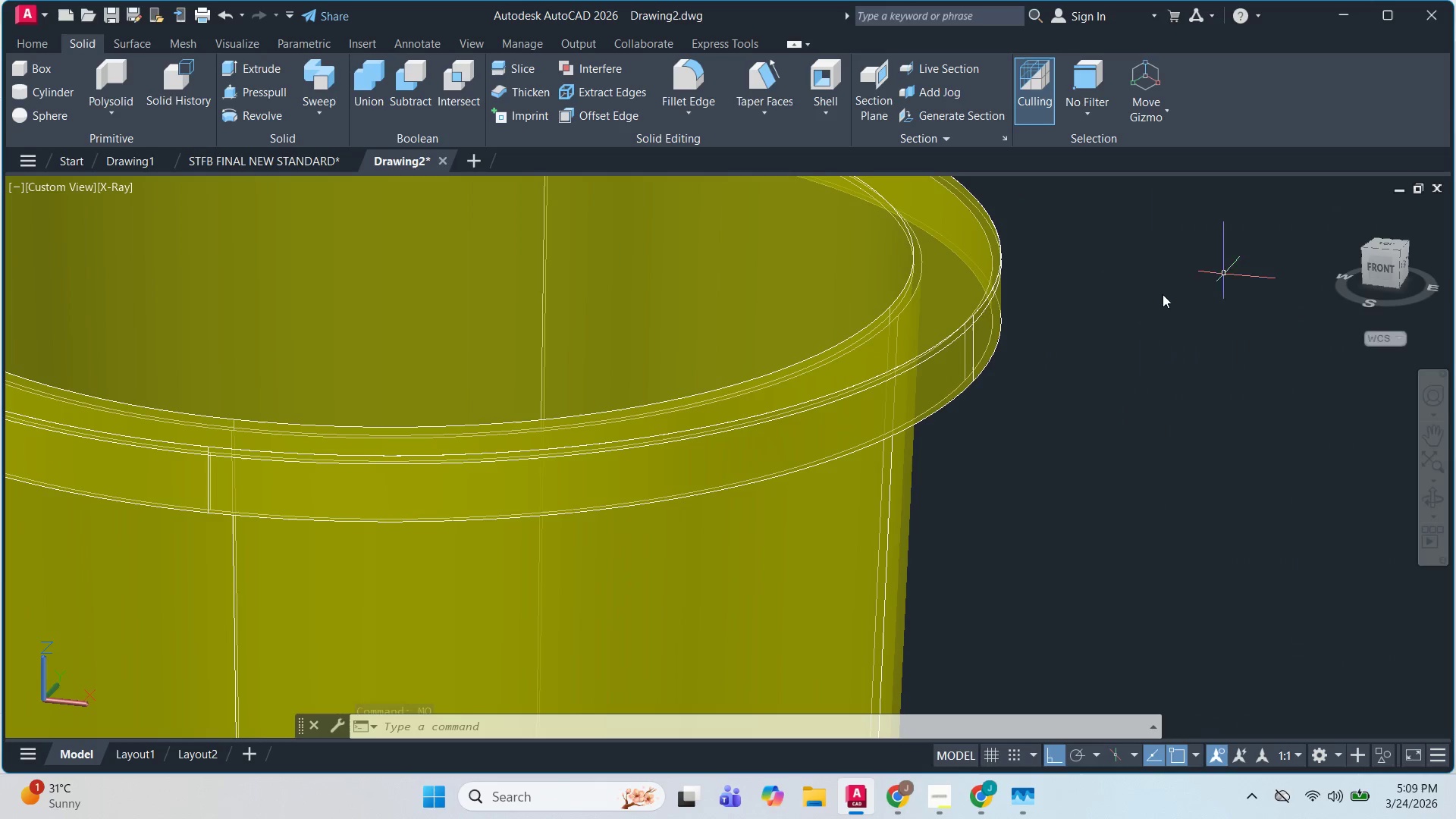 
key(Escape)
 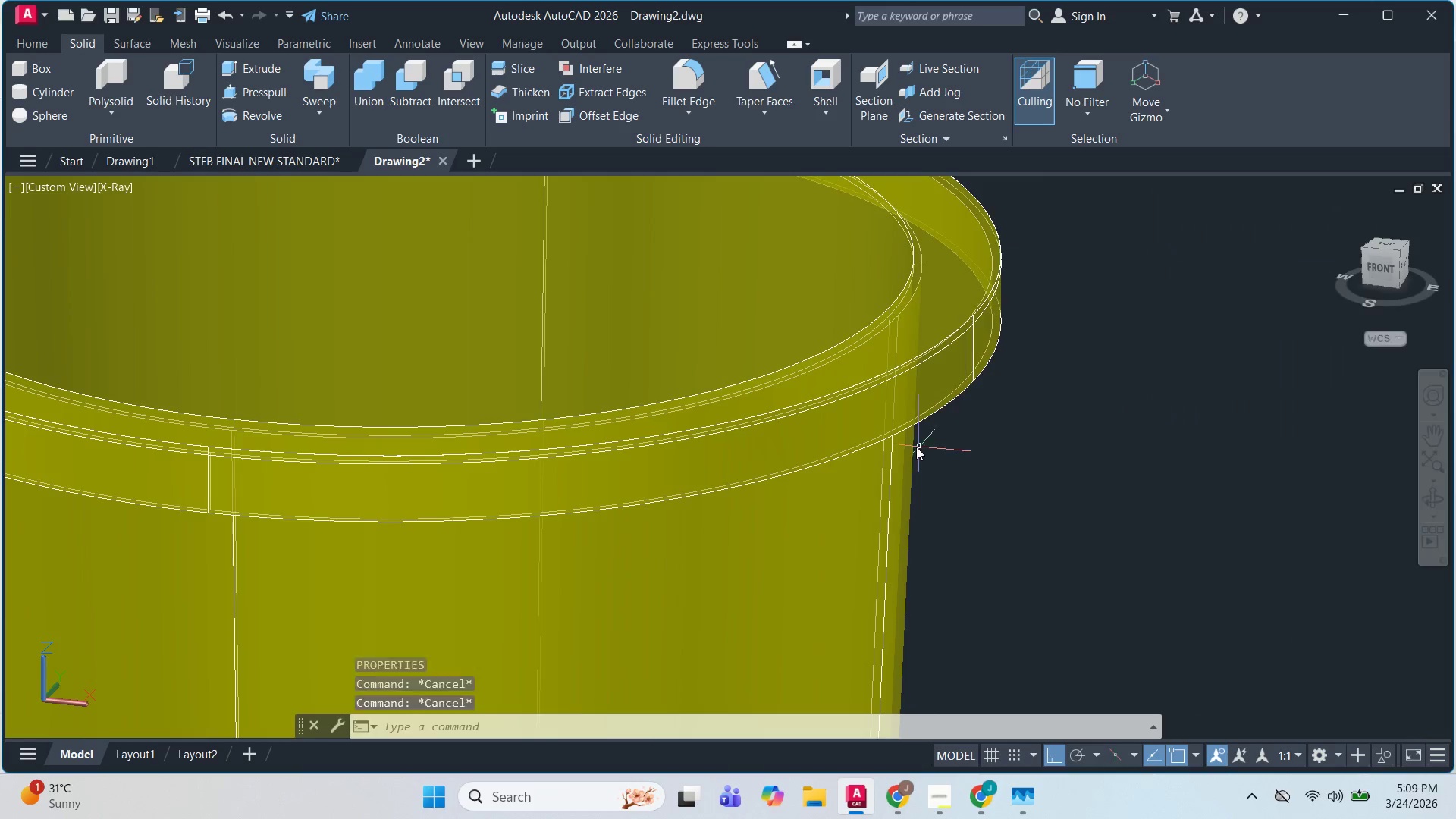 
key(Escape)
 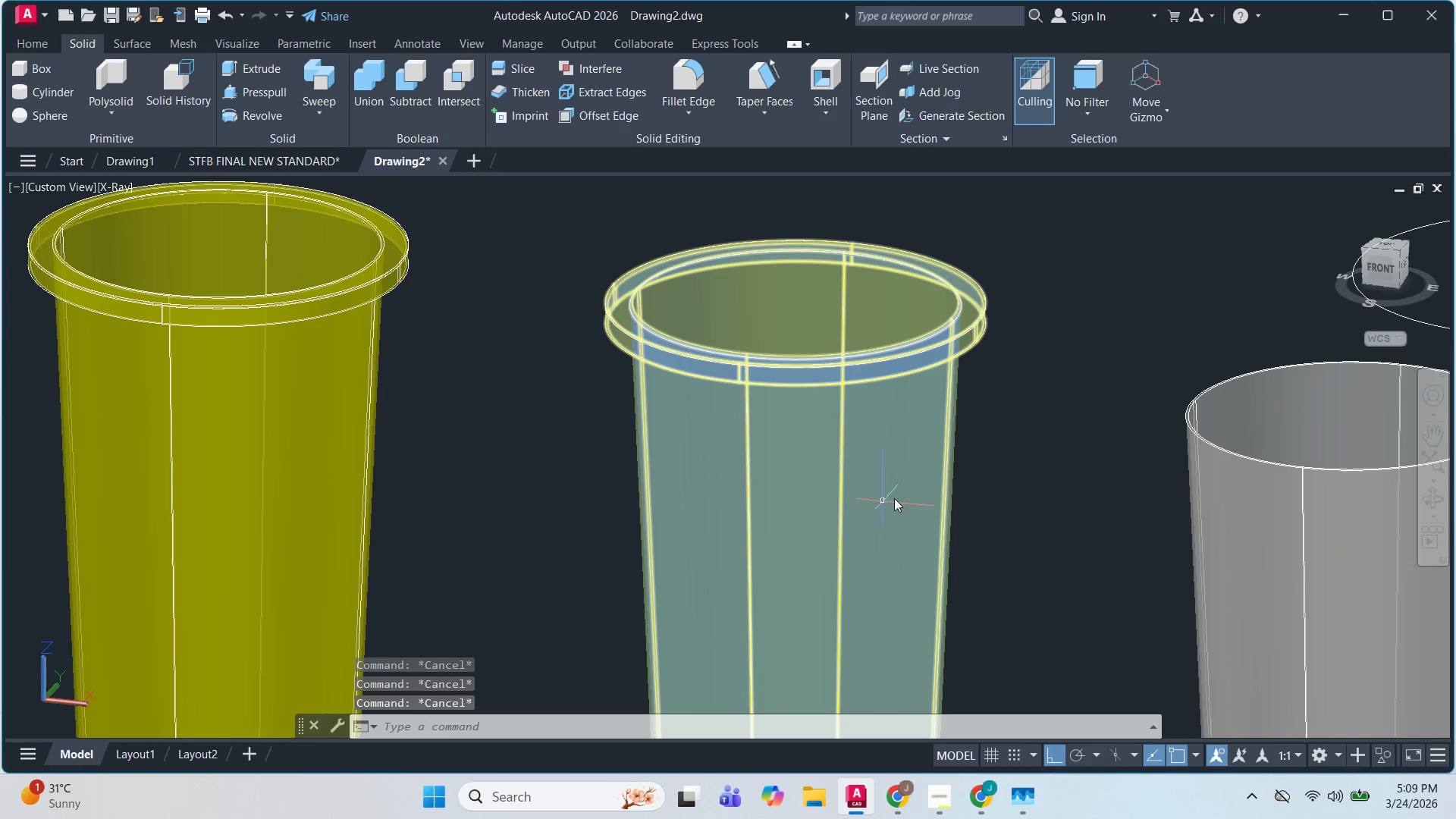 
hold_key(key=ShiftLeft, duration=0.47)
 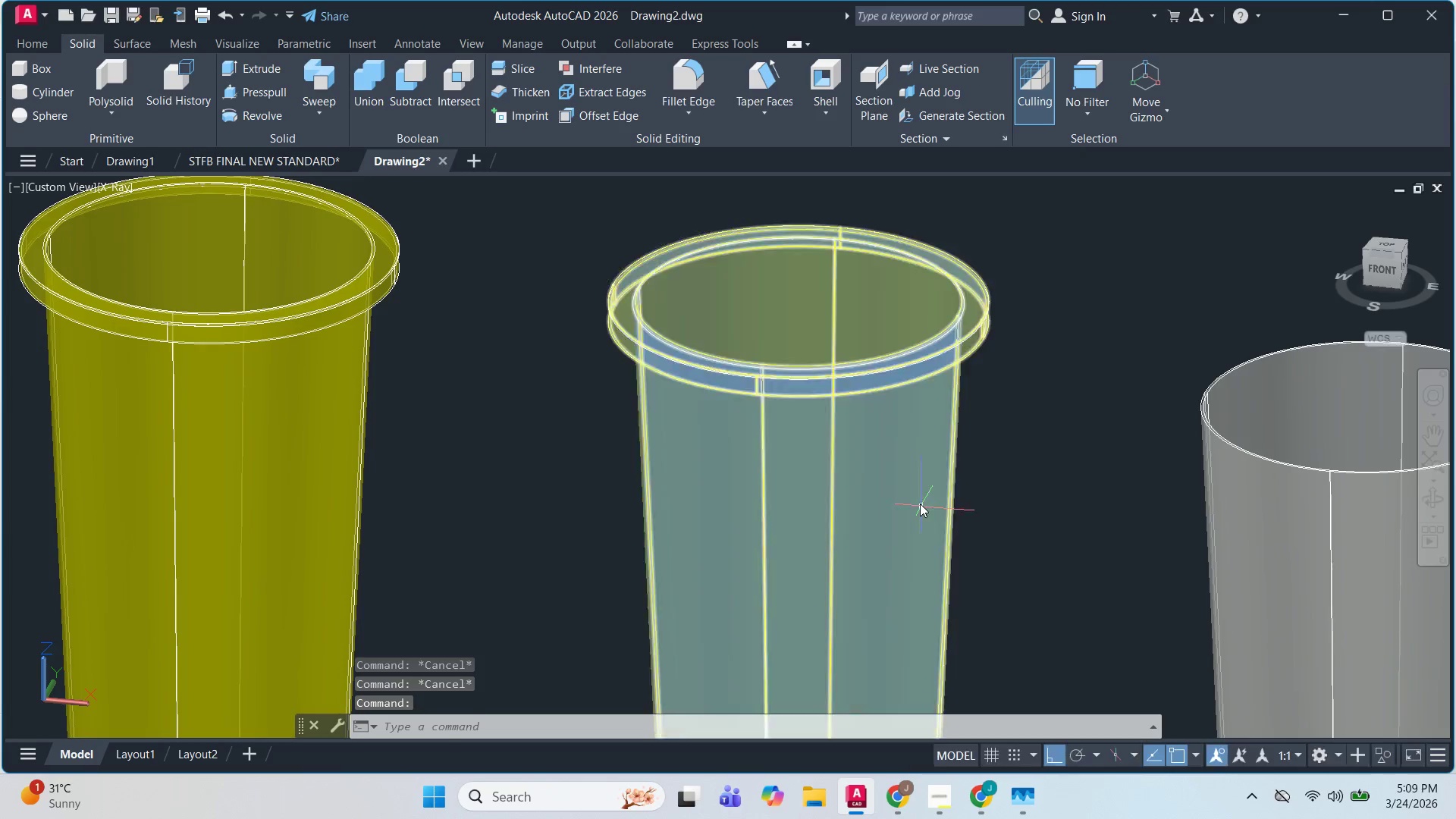 
scroll: coordinate [885, 513], scroll_direction: down, amount: 2.0
 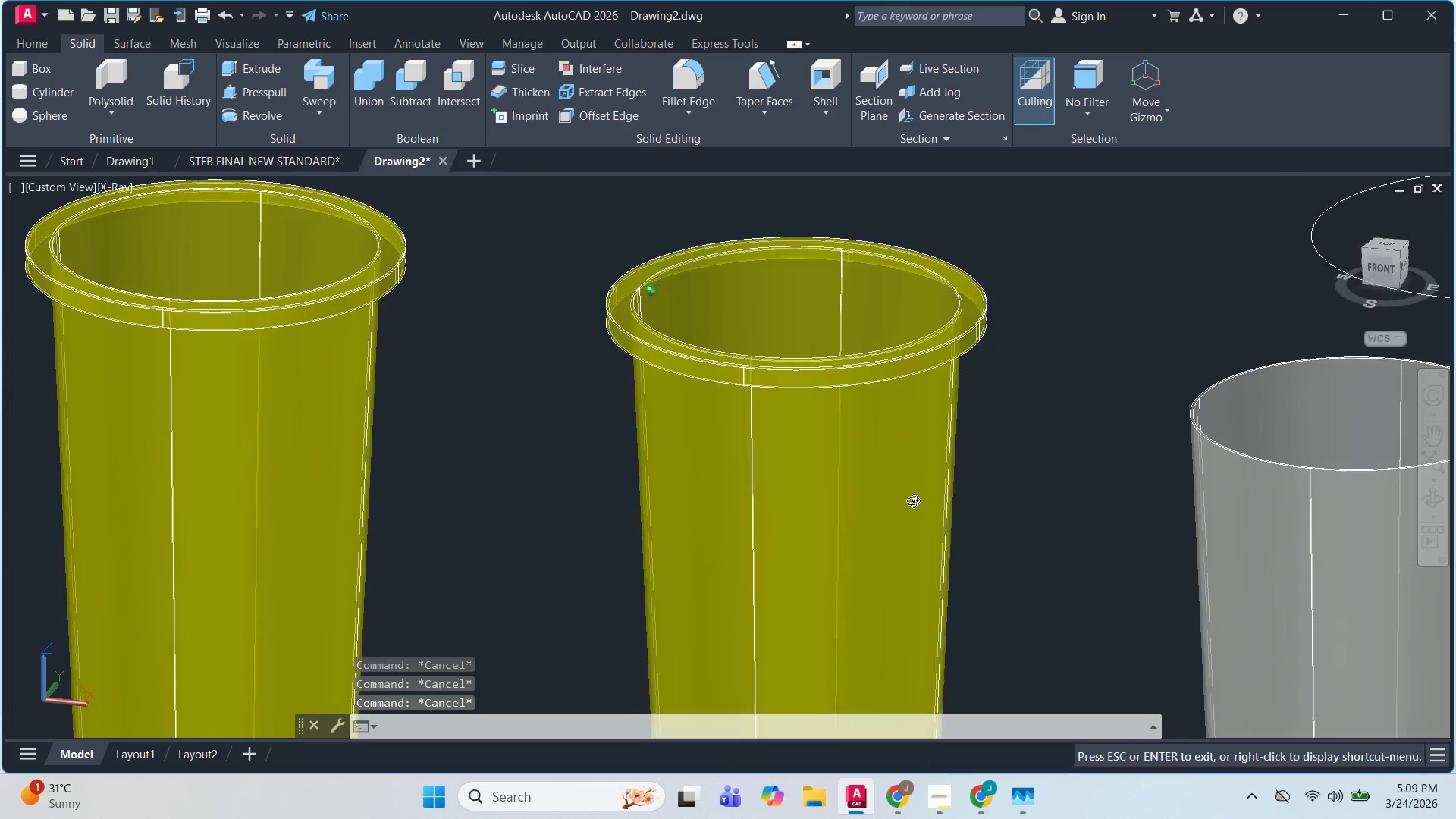 
left_click([920, 504])
 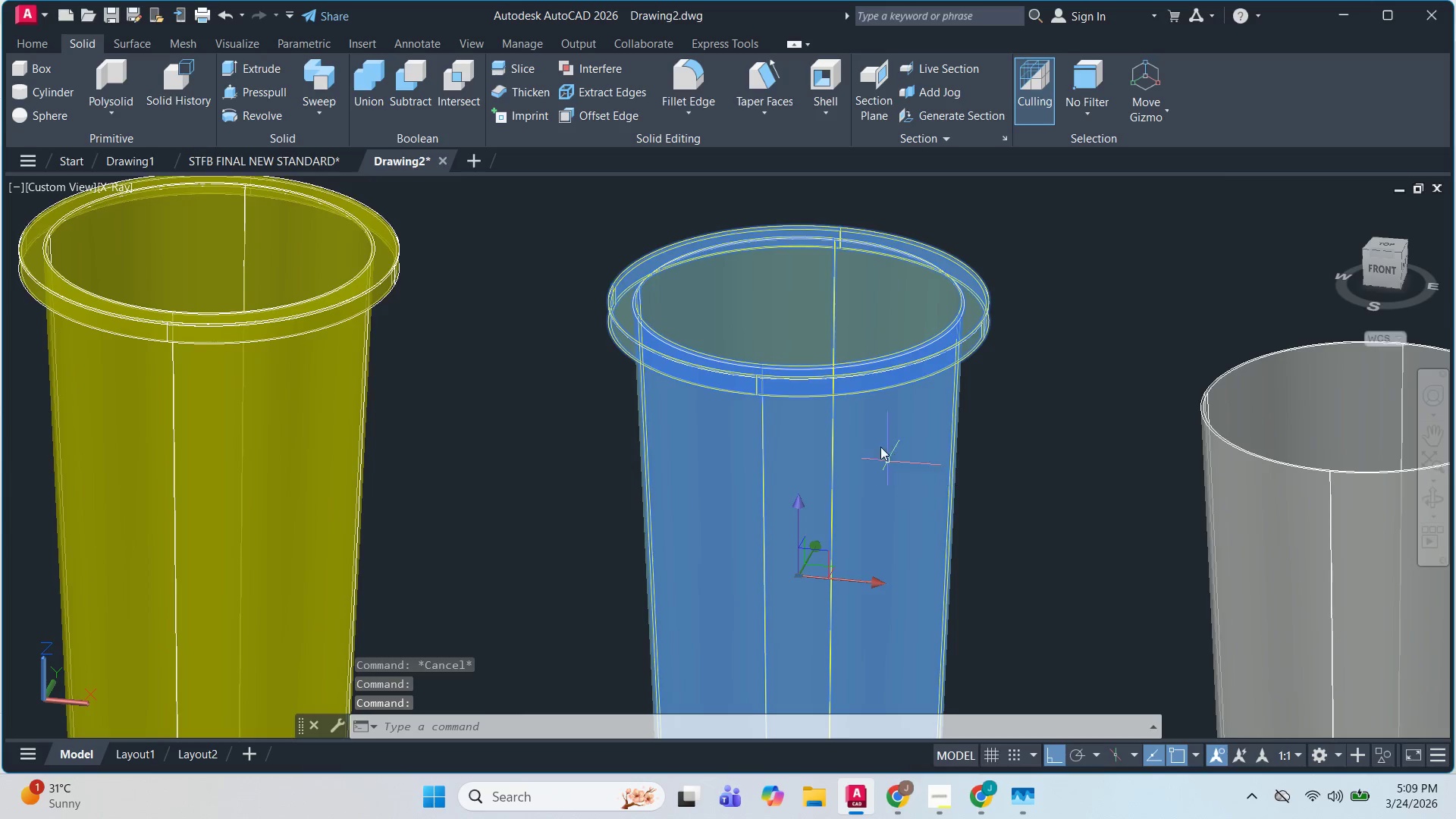 
key(Escape)
 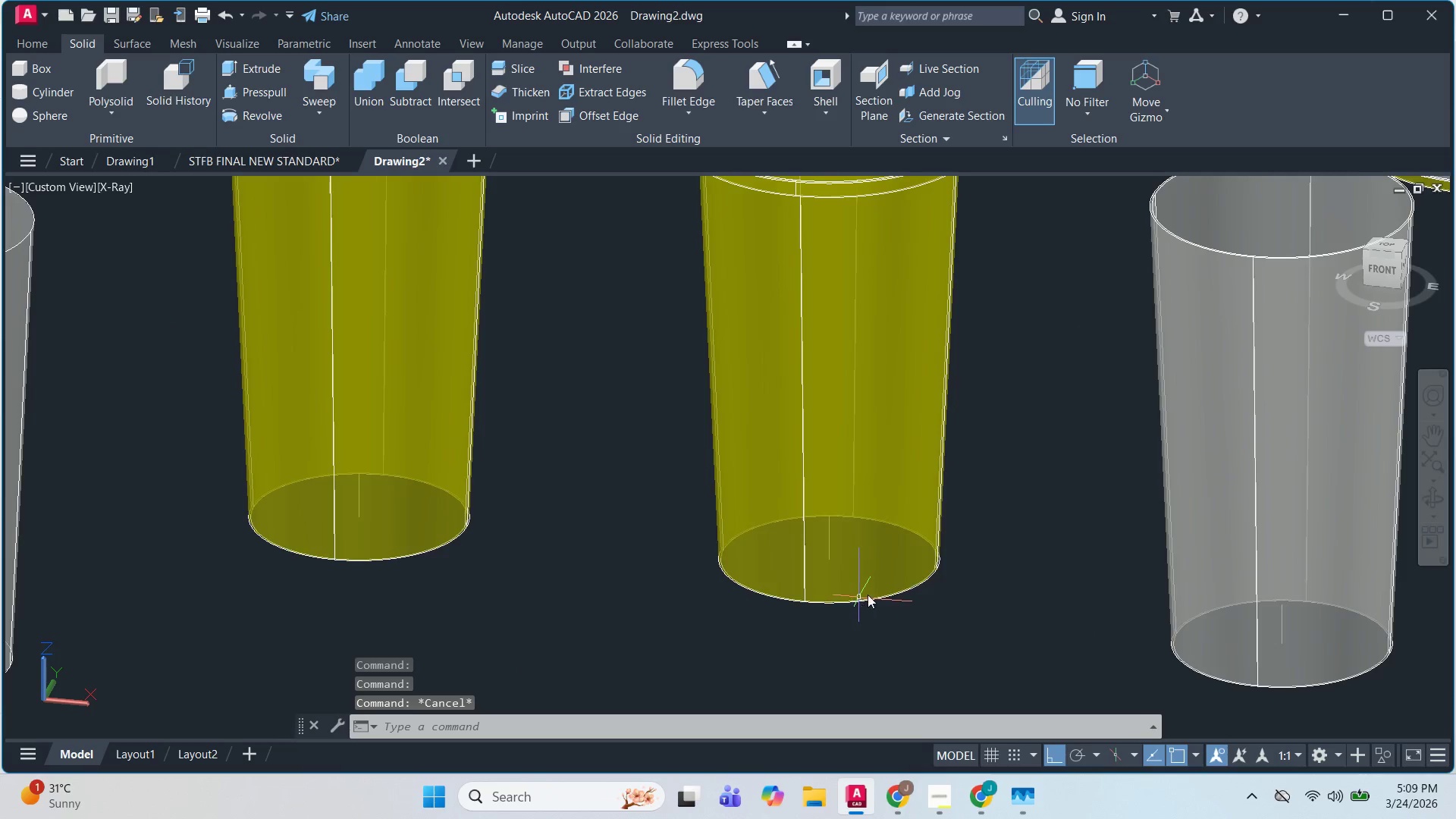 
key(Escape)
 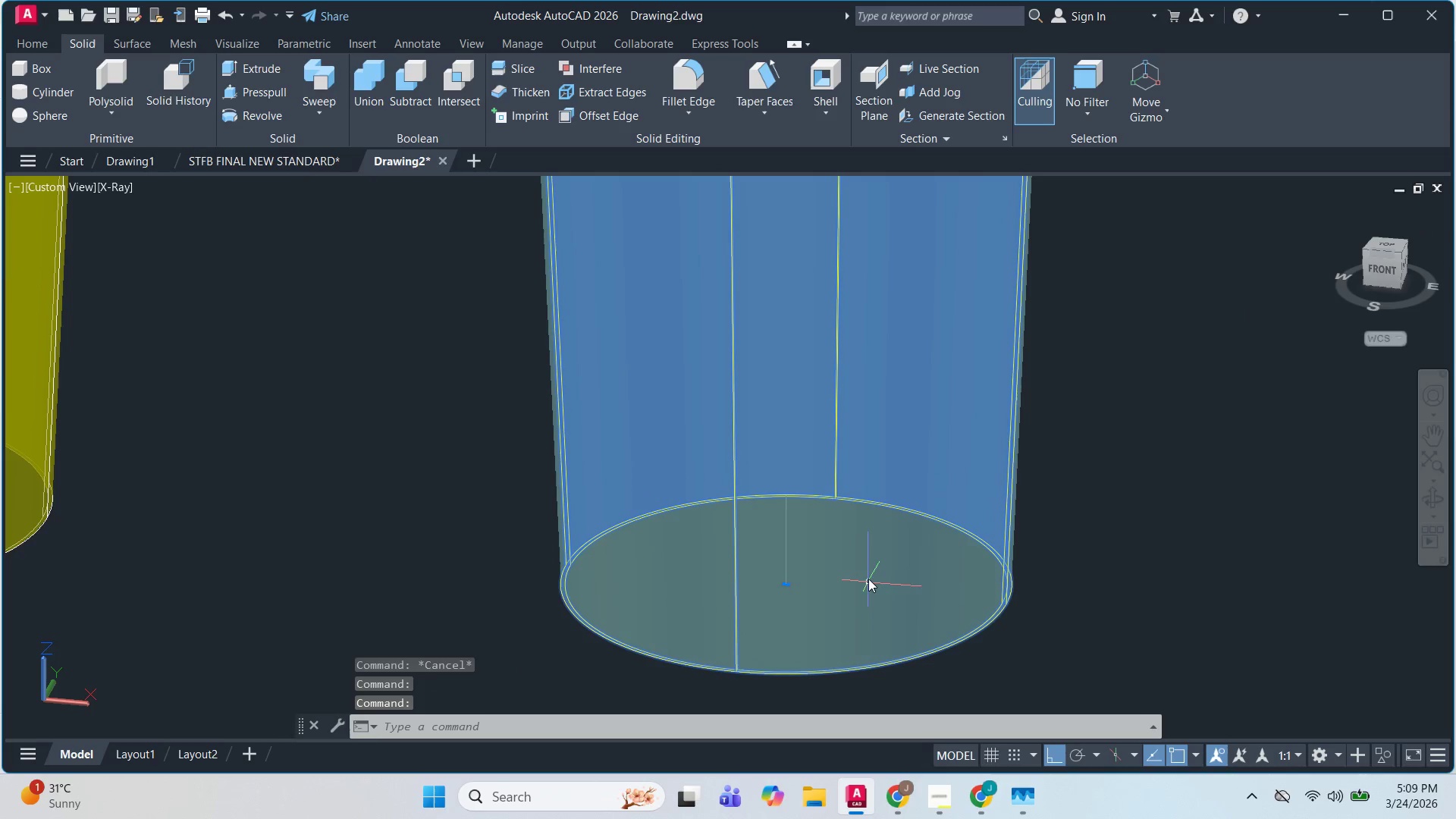 
scroll: coordinate [877, 581], scroll_direction: up, amount: 2.0
 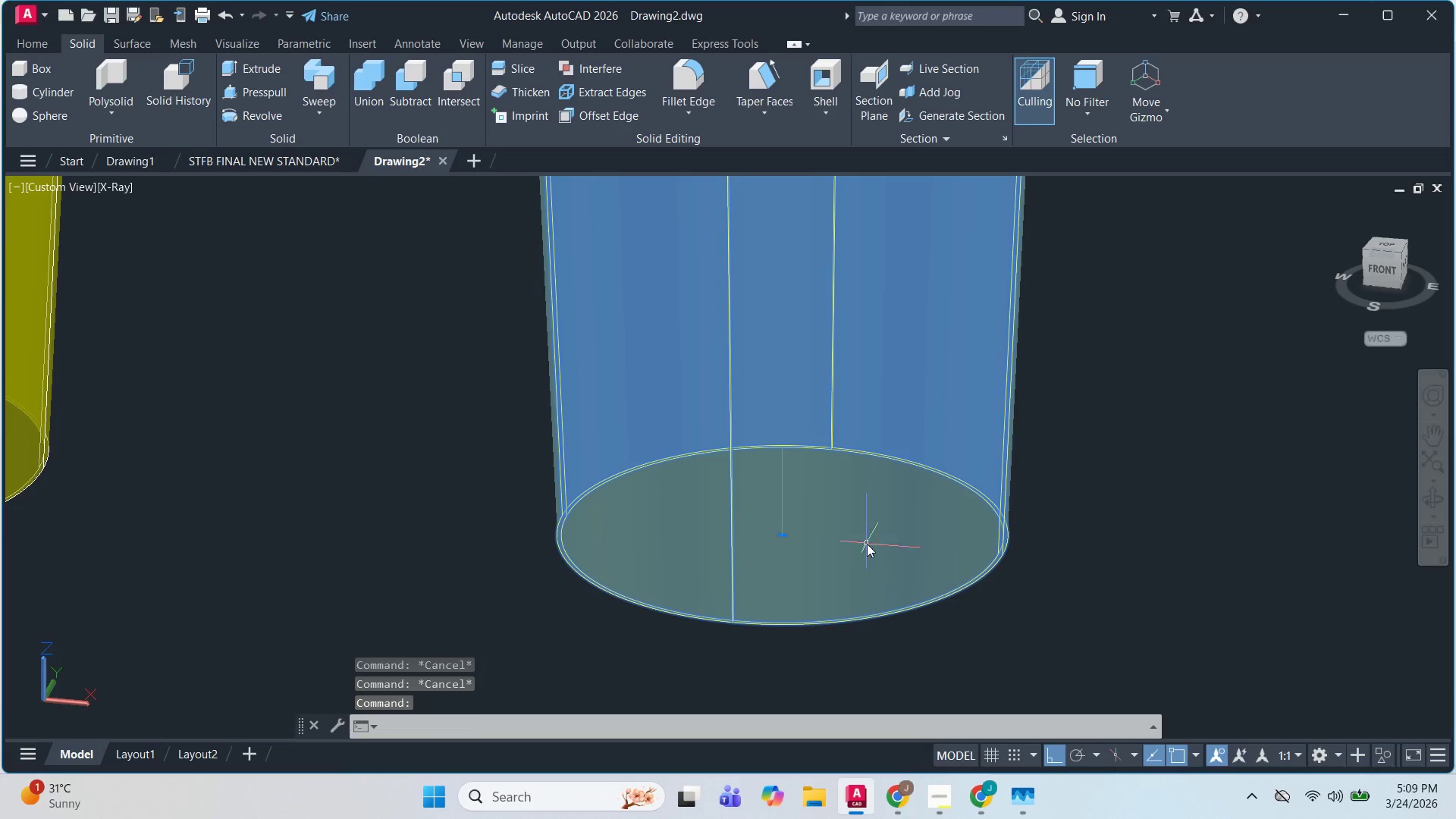 
type(CO )
 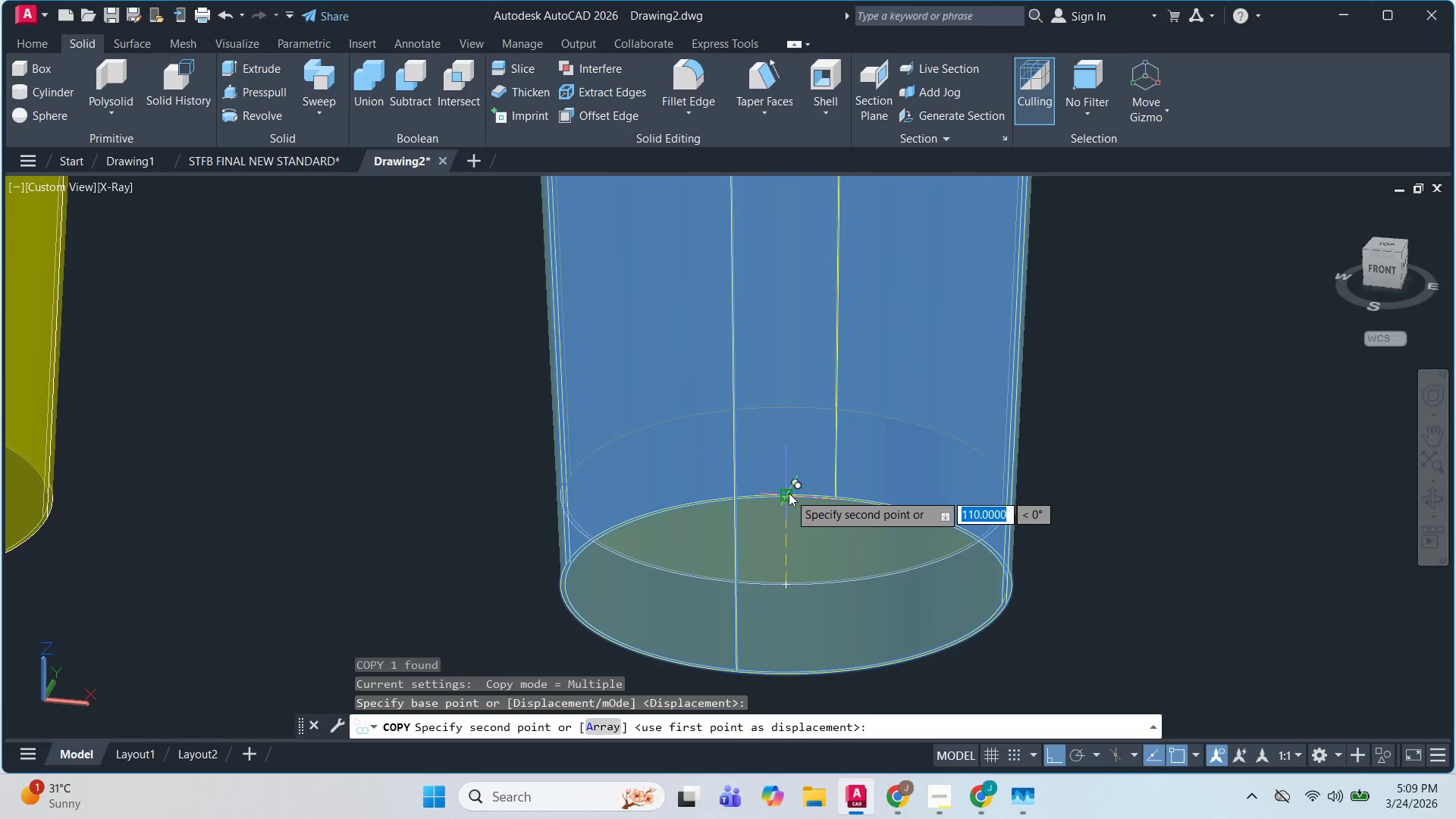 
scroll: coordinate [832, 479], scroll_direction: up, amount: 2.0
 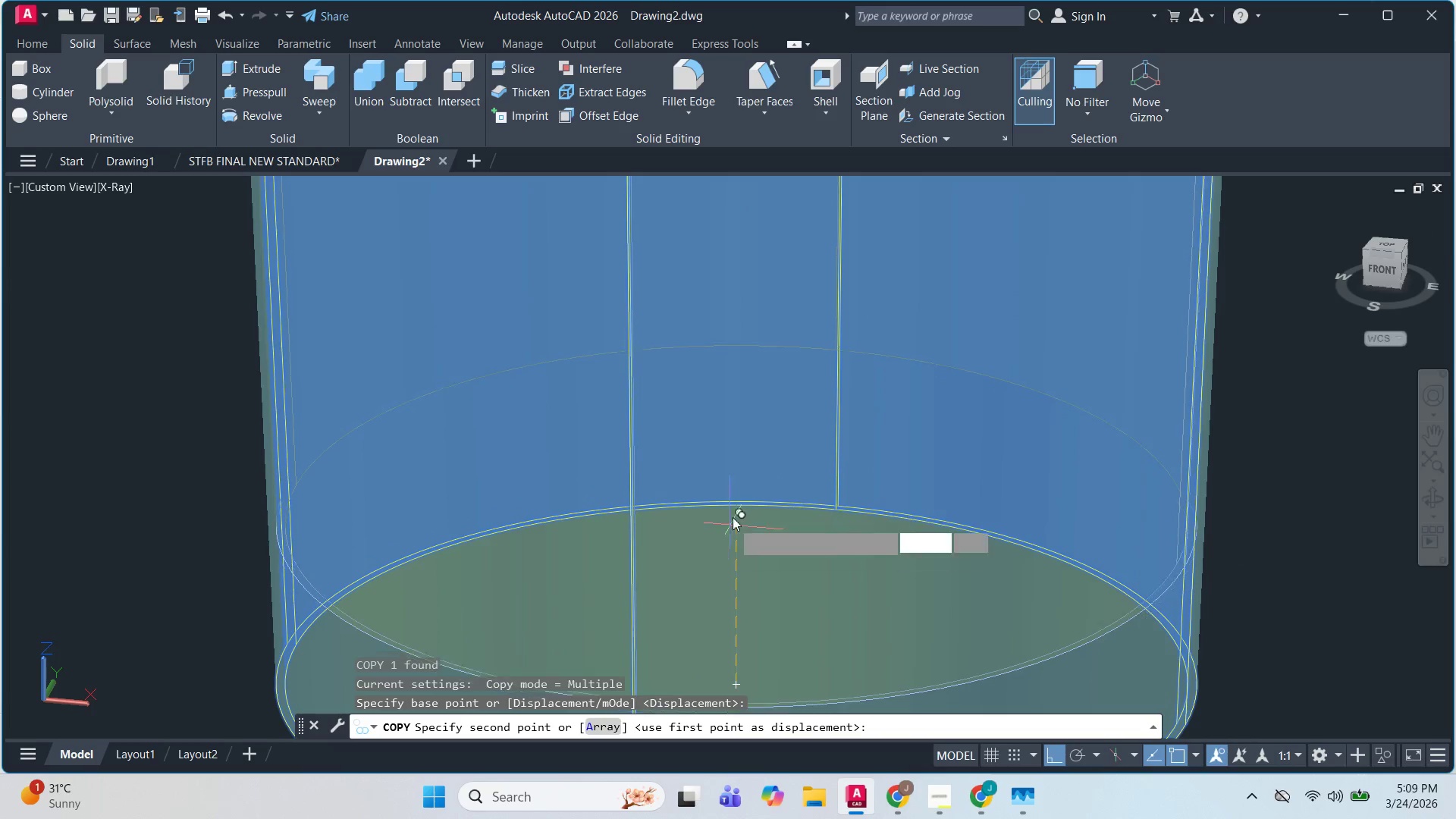 
left_click([736, 502])
 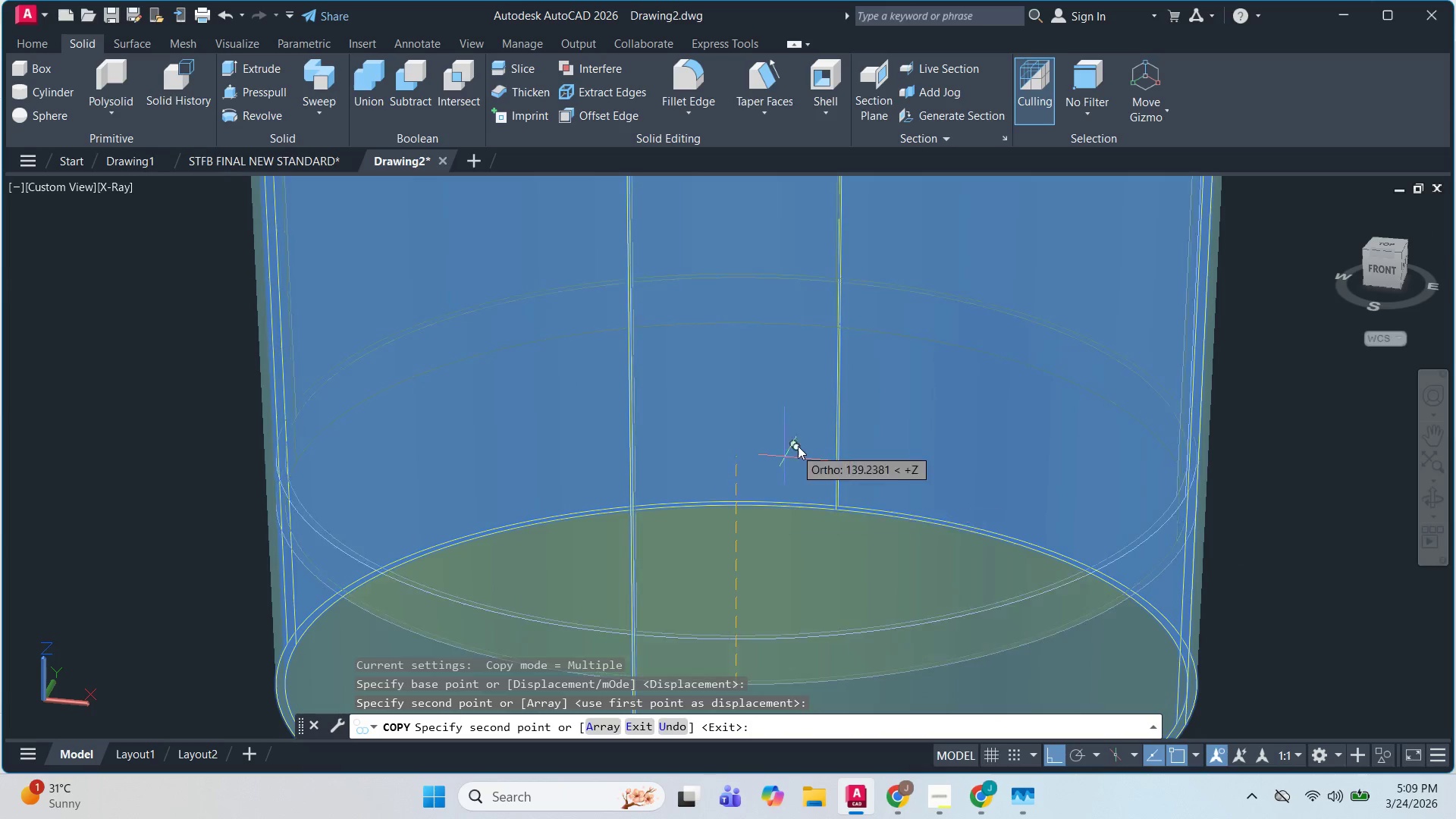 
key(Escape)
 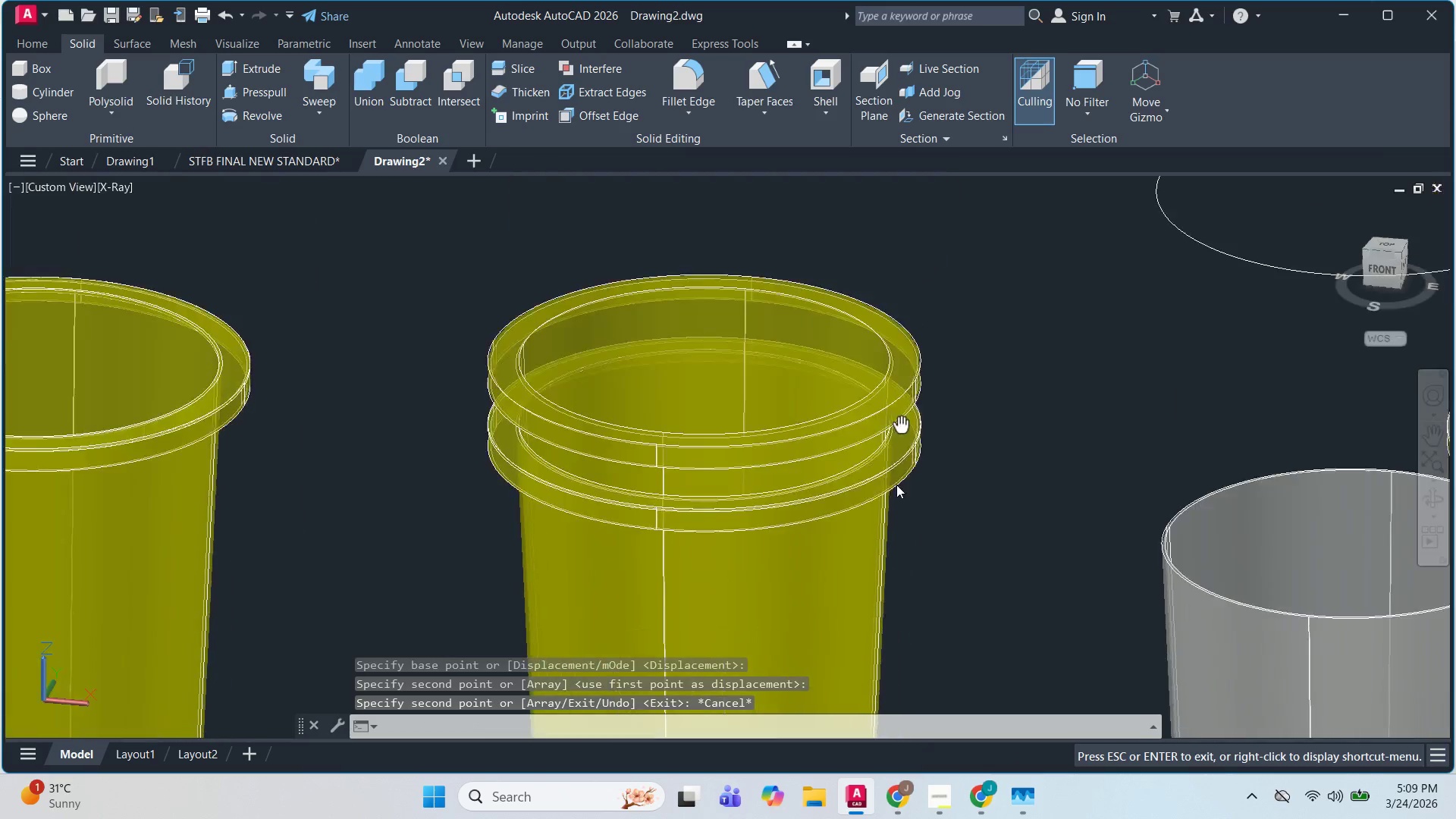 
hold_key(key=ShiftLeft, duration=1.27)
 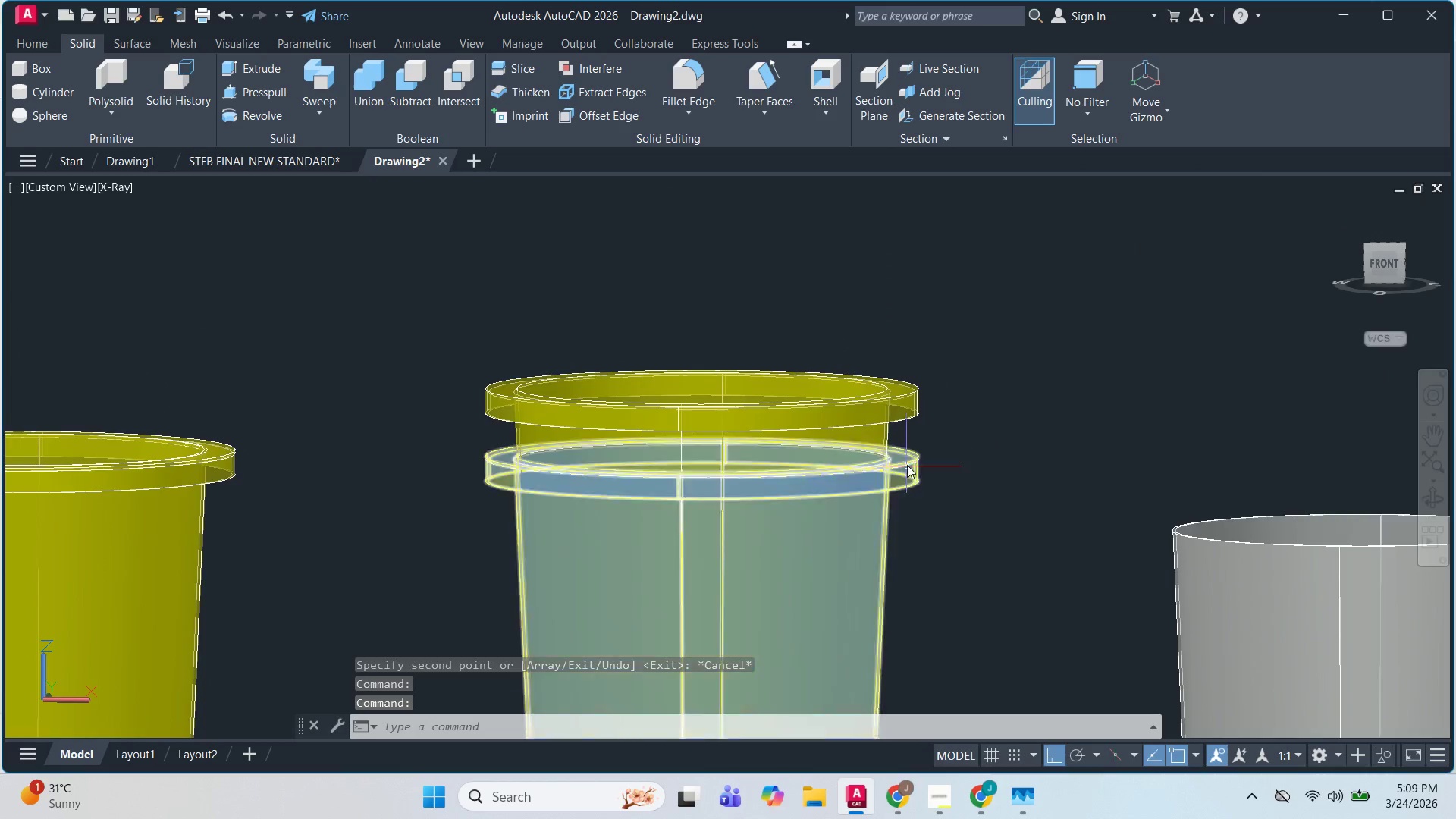 
scroll: coordinate [934, 199], scroll_direction: down, amount: 1.0
 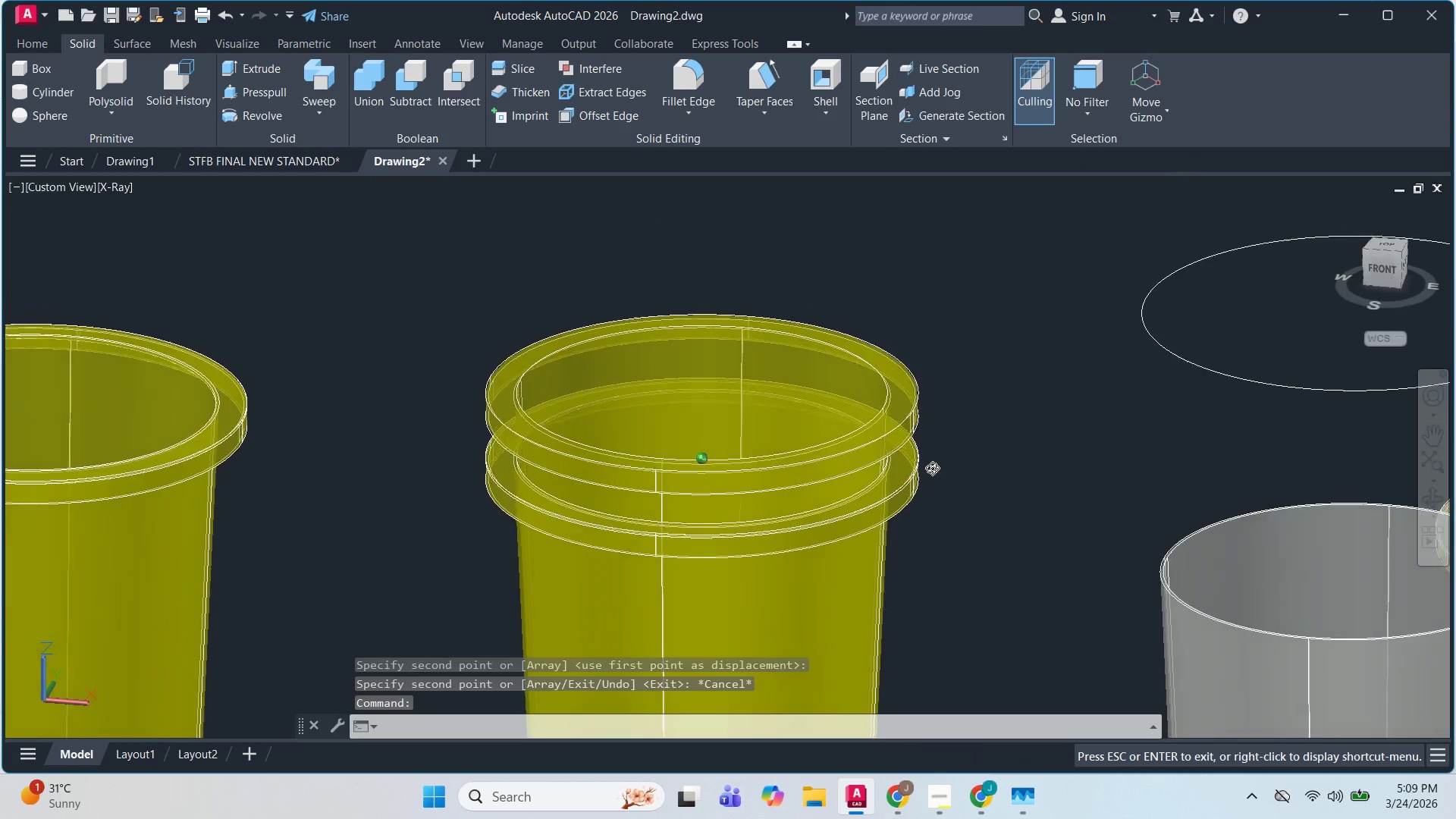 
hold_key(key=ShiftLeft, duration=0.94)
scroll: coordinate [839, 435], scroll_direction: up, amount: 6.0
 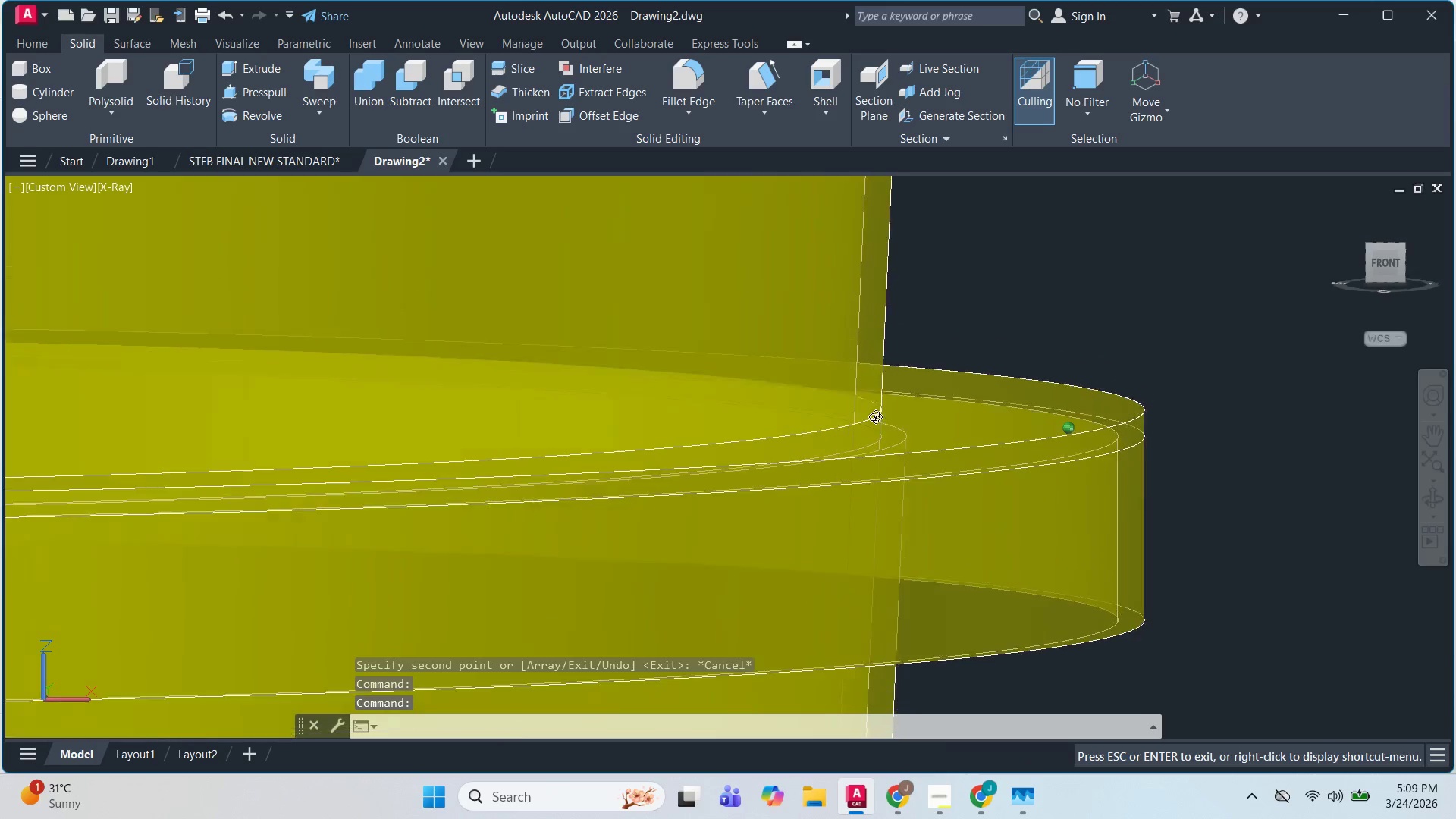 
left_click([1389, 259])
 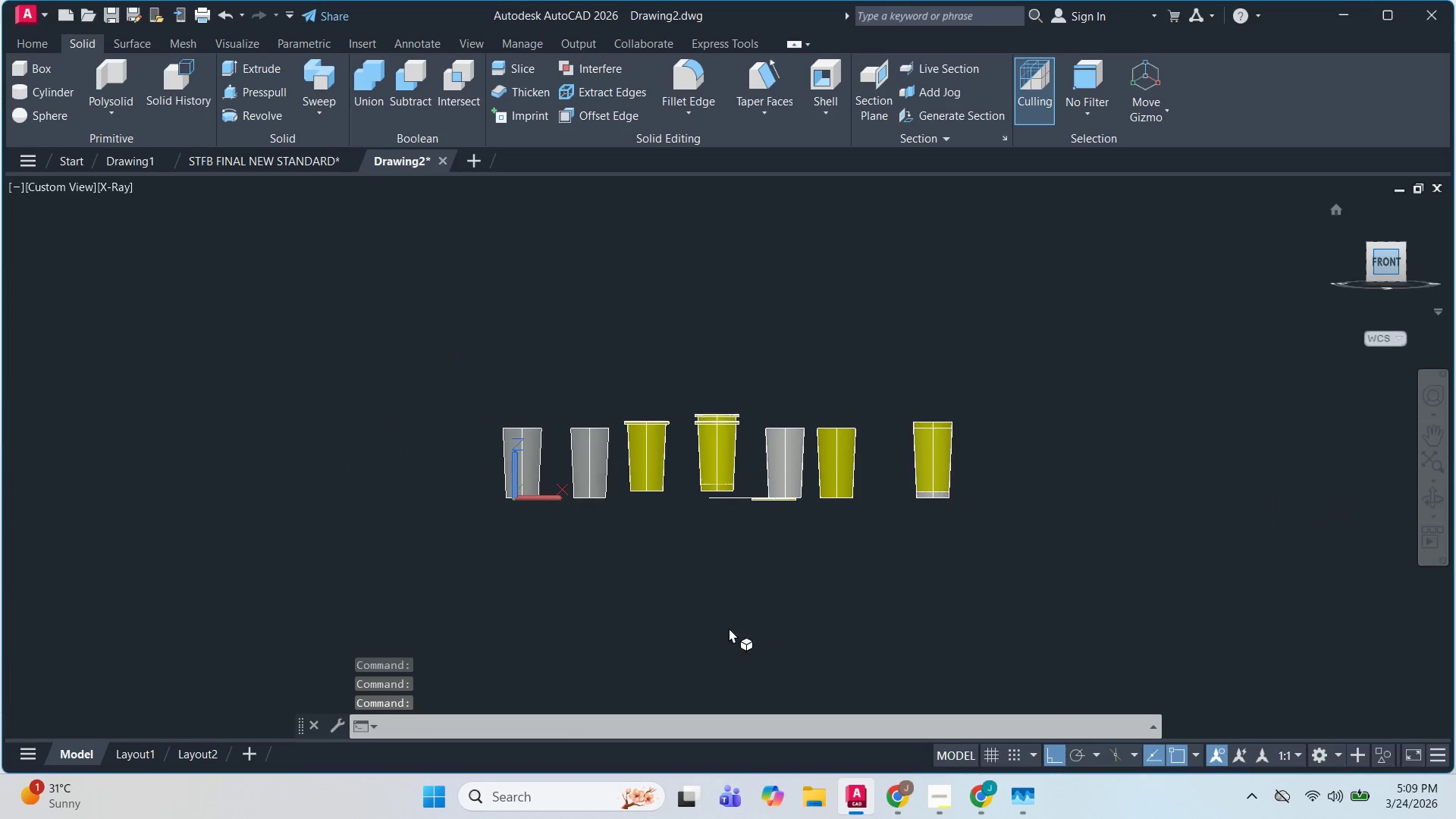 
scroll: coordinate [883, 458], scroll_direction: up, amount: 18.0
 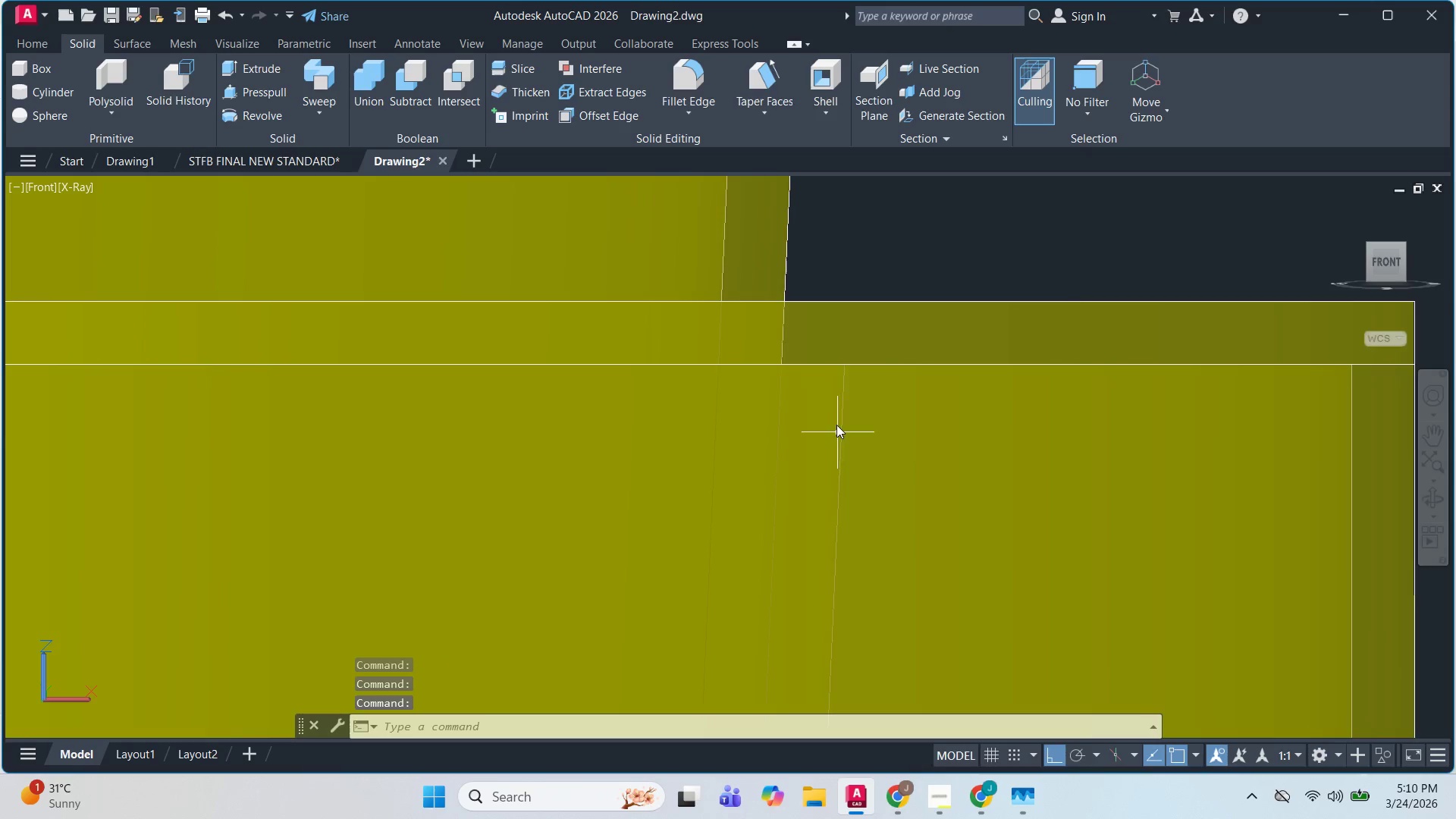 
scroll: coordinate [858, 440], scroll_direction: down, amount: 8.0
 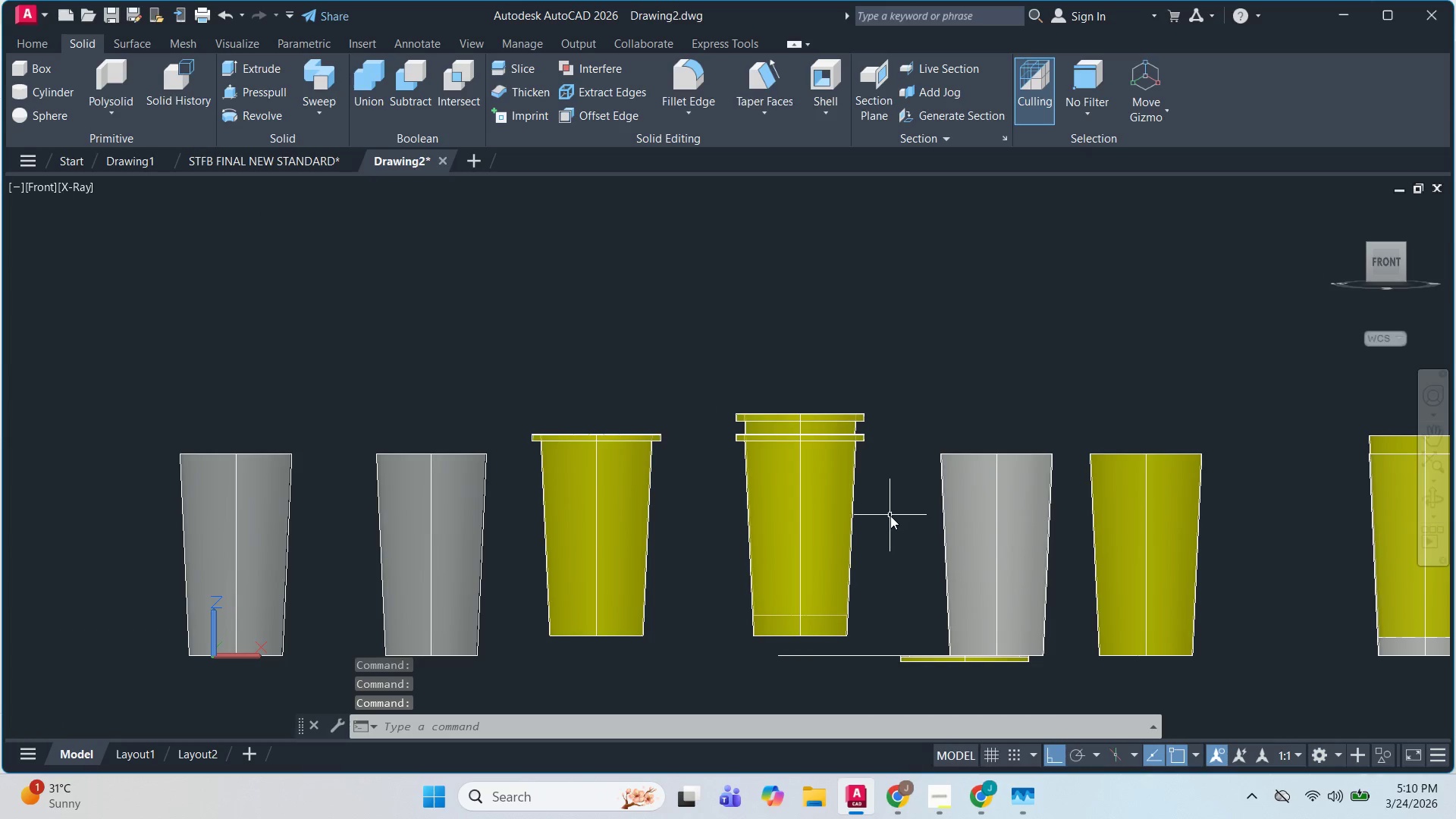 
hold_key(key=ShiftLeft, duration=1.34)
 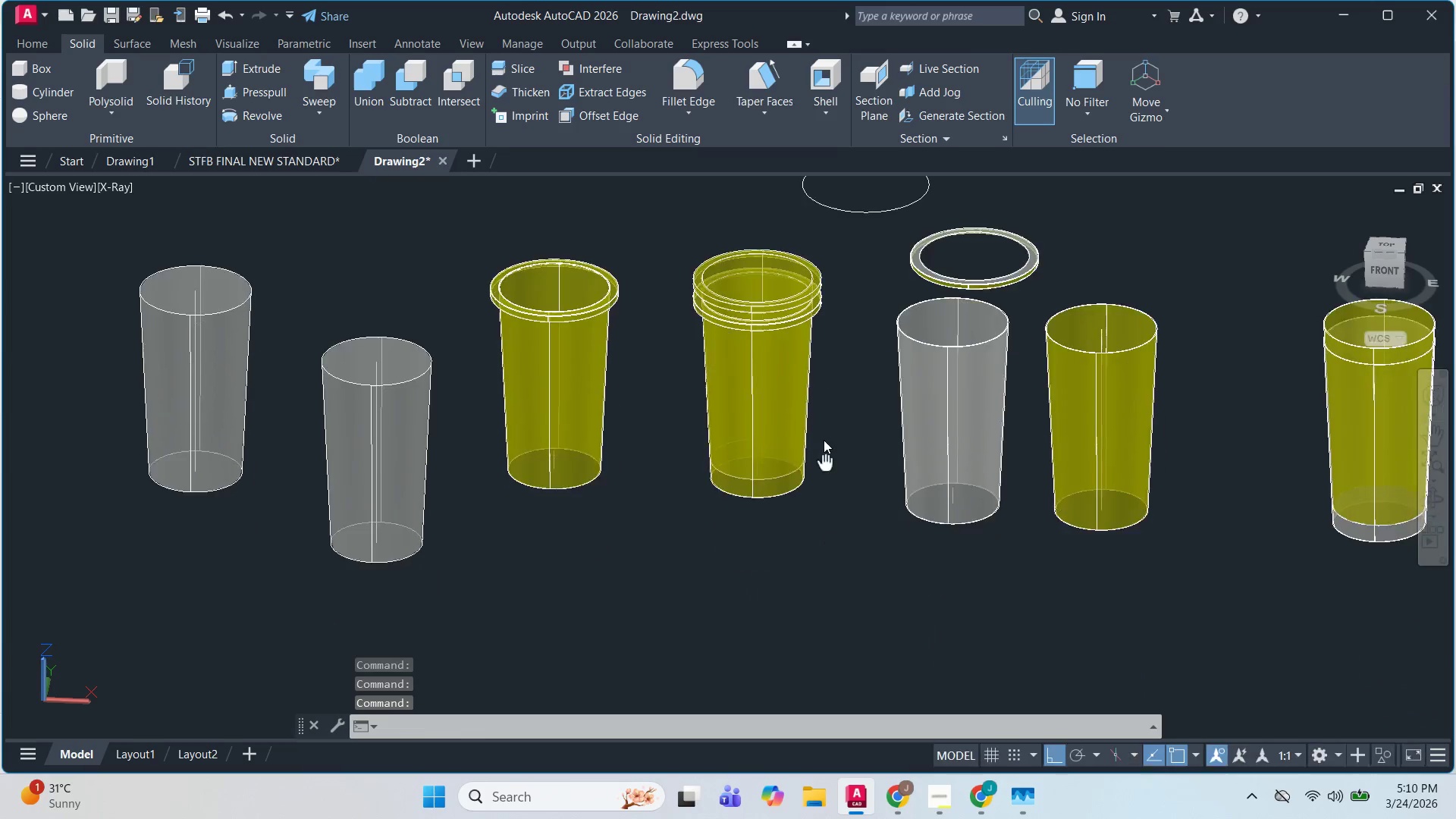 
hold_key(key=ShiftLeft, duration=0.75)
scroll: coordinate [792, 462], scroll_direction: up, amount: 3.0
 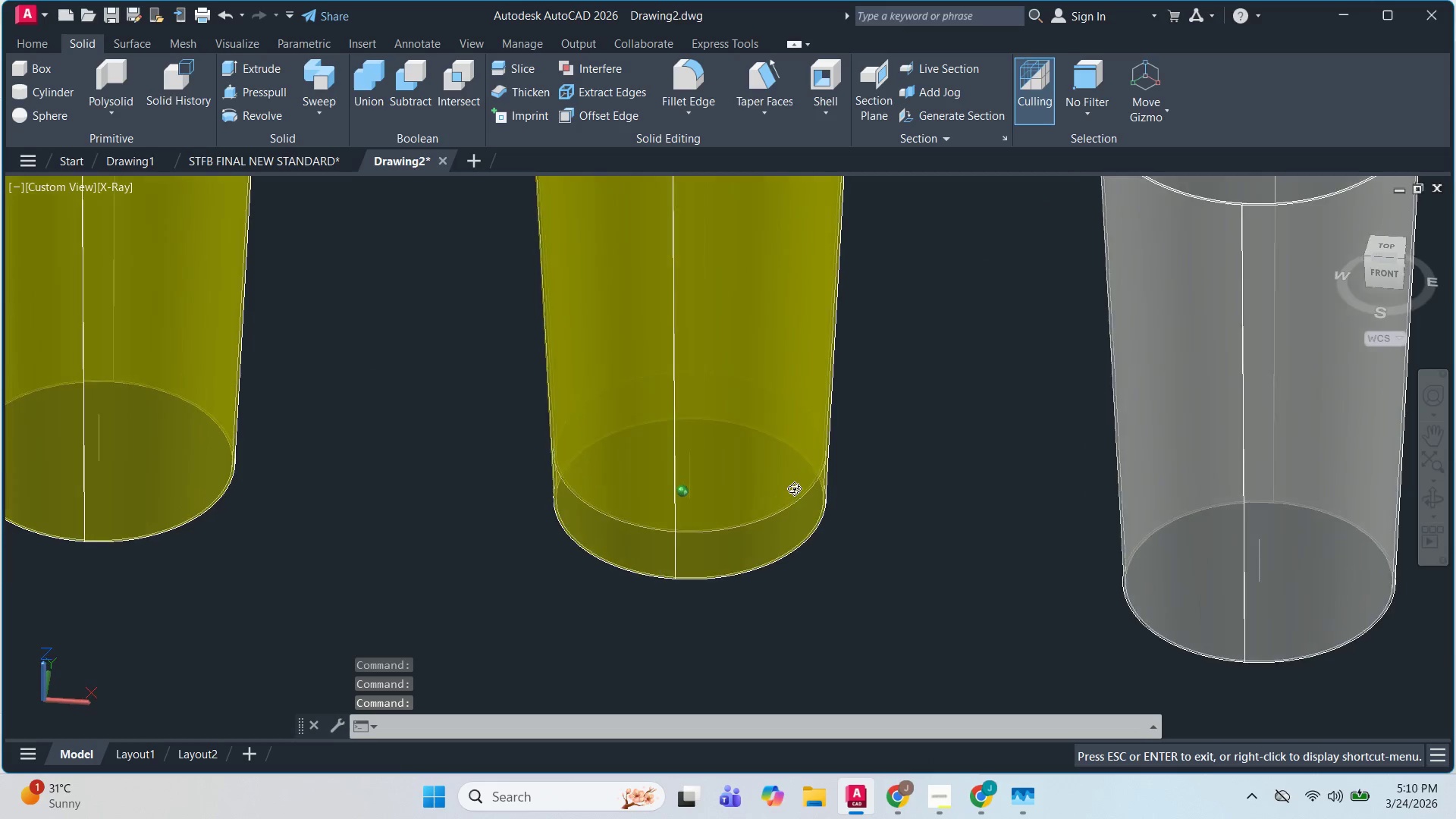 
scroll: coordinate [856, 536], scroll_direction: down, amount: 1.0
 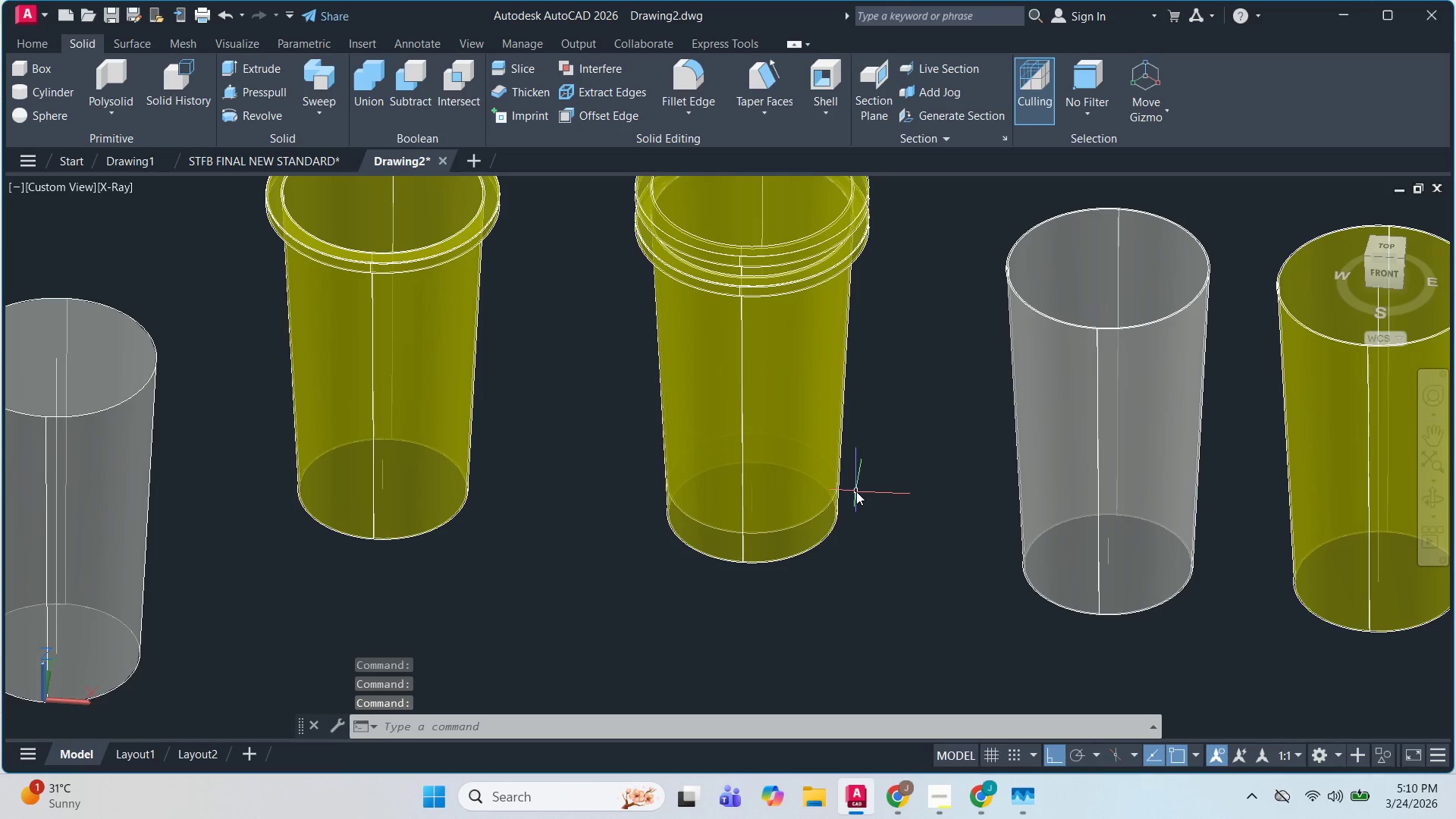 
scroll: coordinate [824, 411], scroll_direction: up, amount: 1.0
 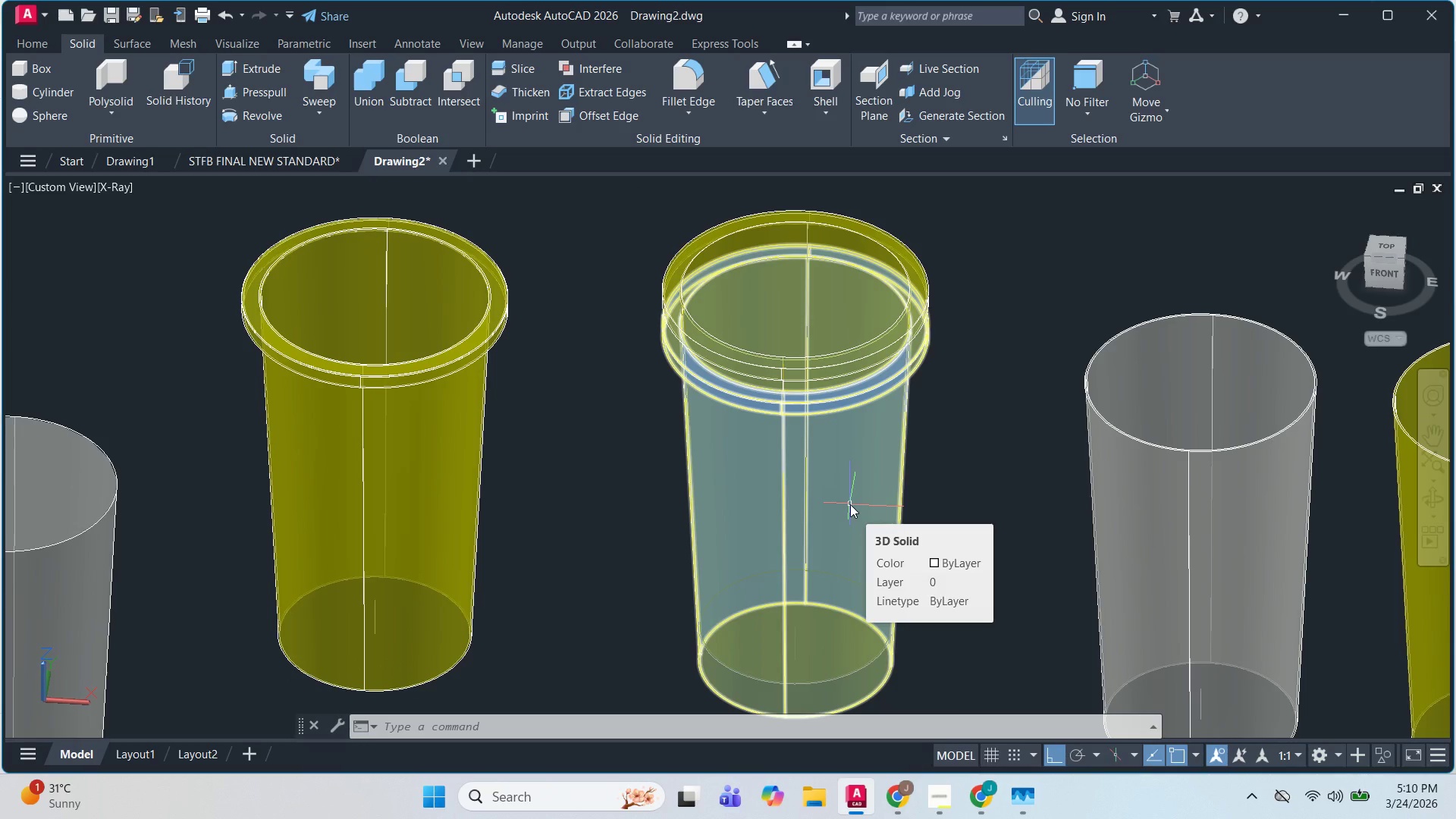 
wait(31.65)
 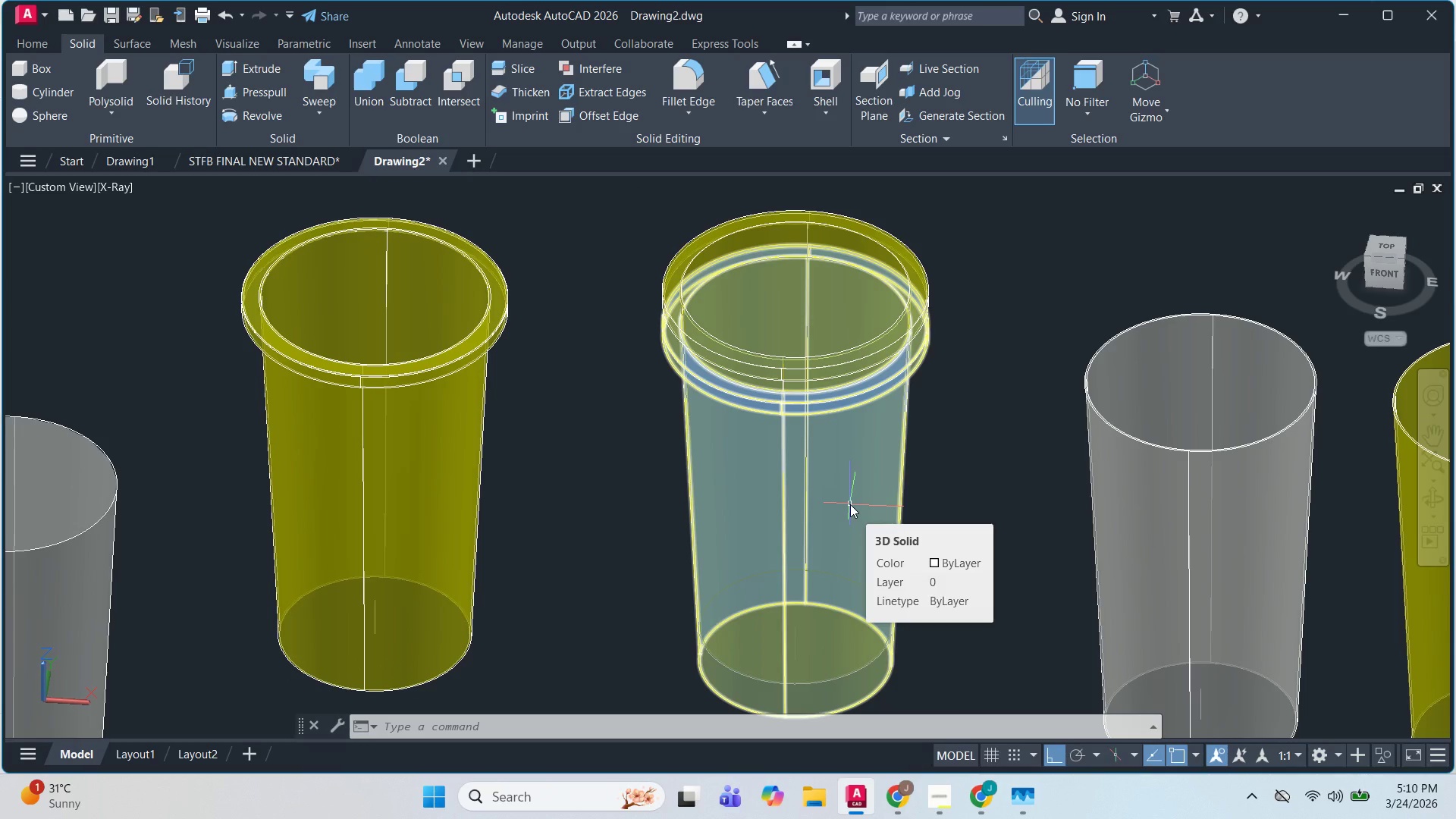 
scroll: coordinate [834, 407], scroll_direction: up, amount: 2.0
 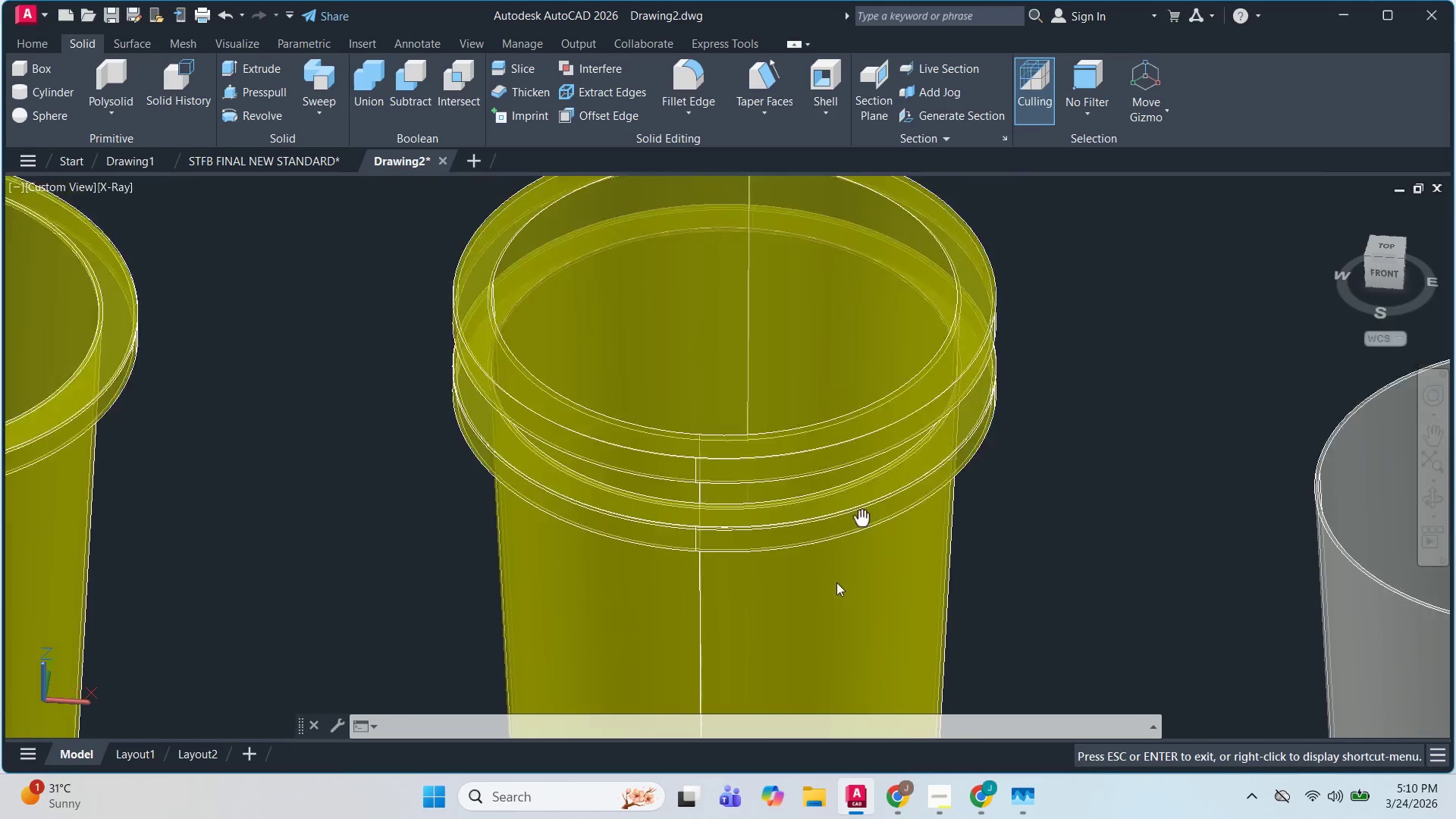 
key(Escape)
 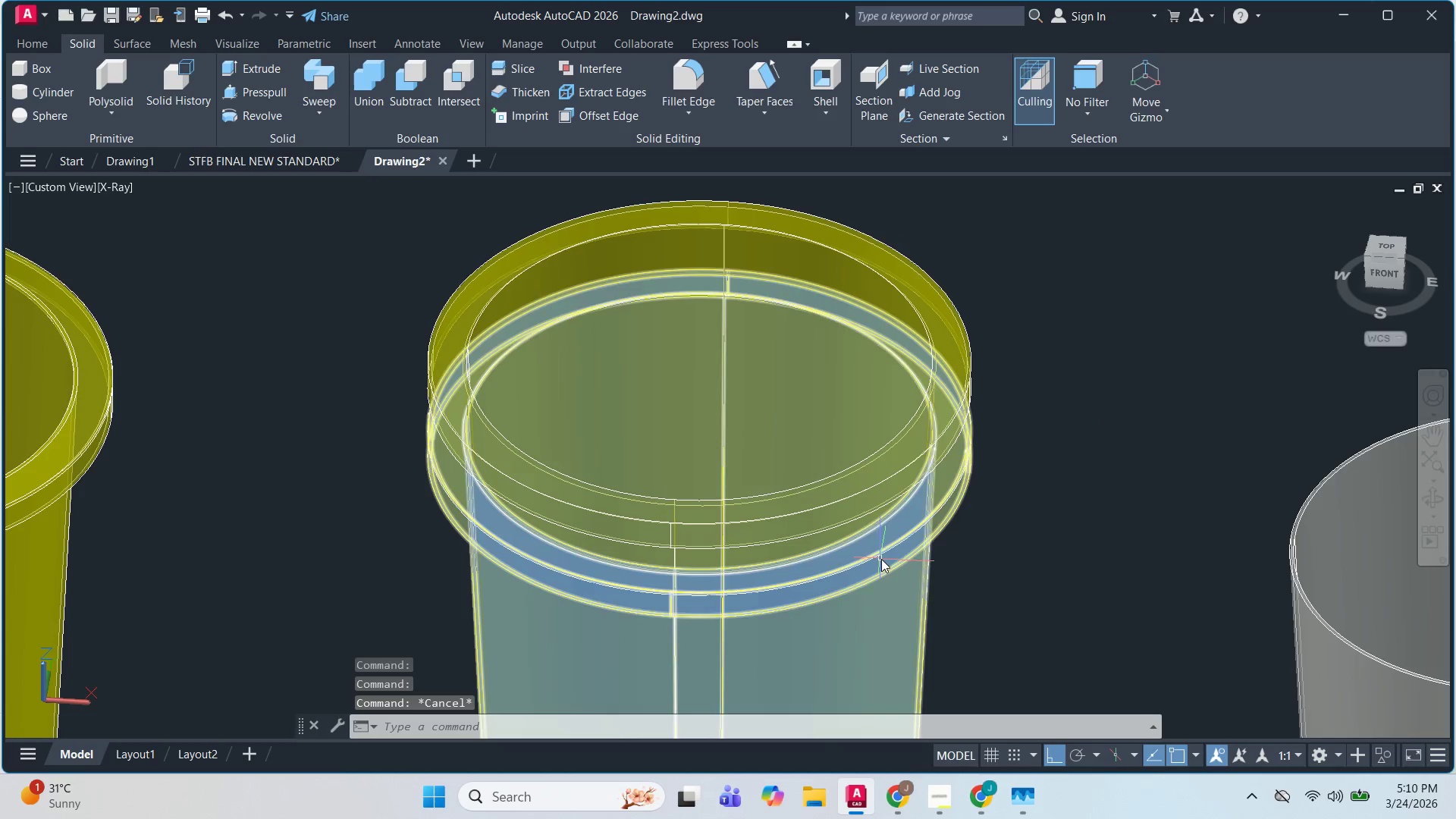 
hold_key(key=ShiftLeft, duration=1.52)
 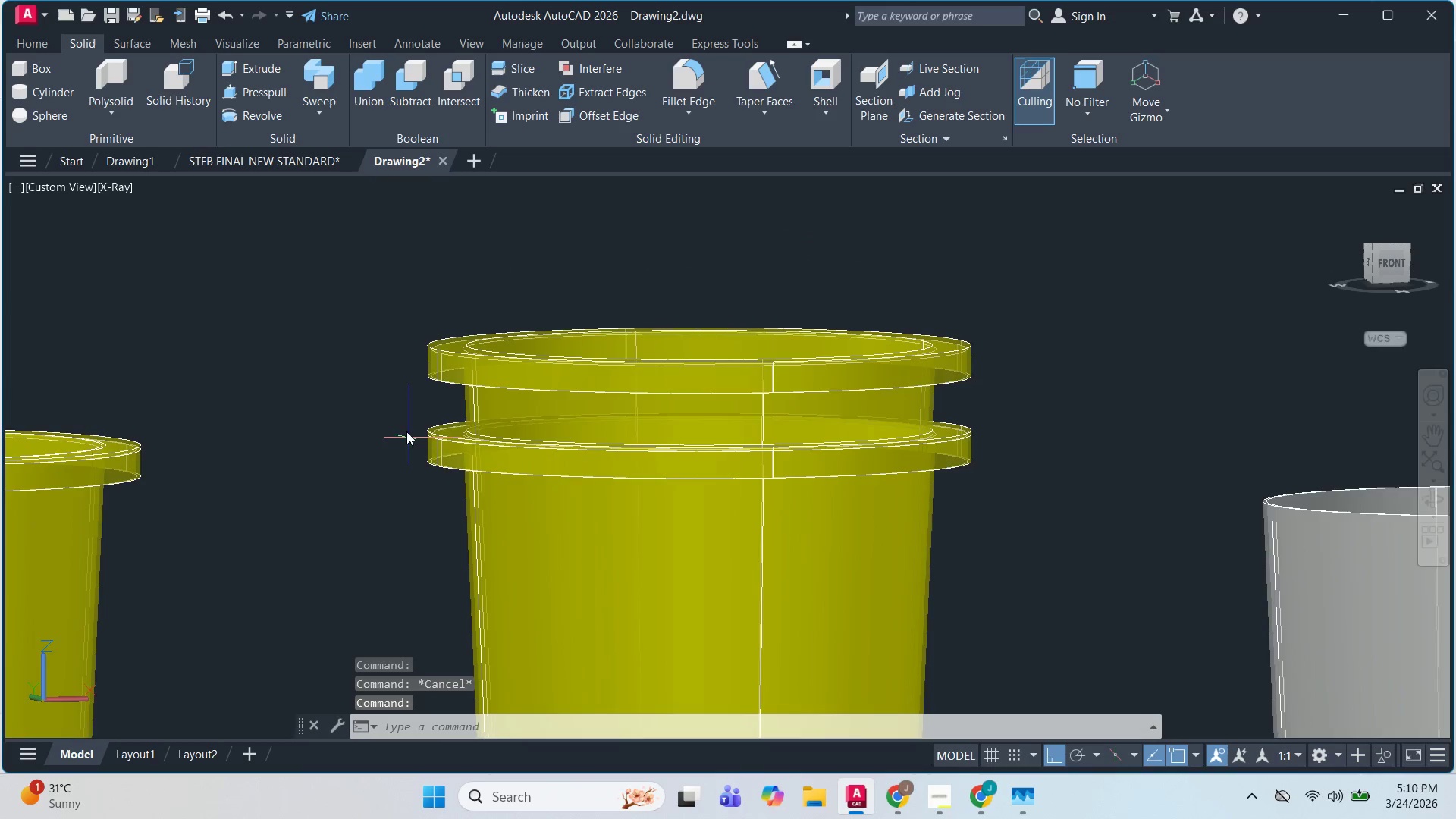 
hold_key(key=ShiftLeft, duration=0.34)
 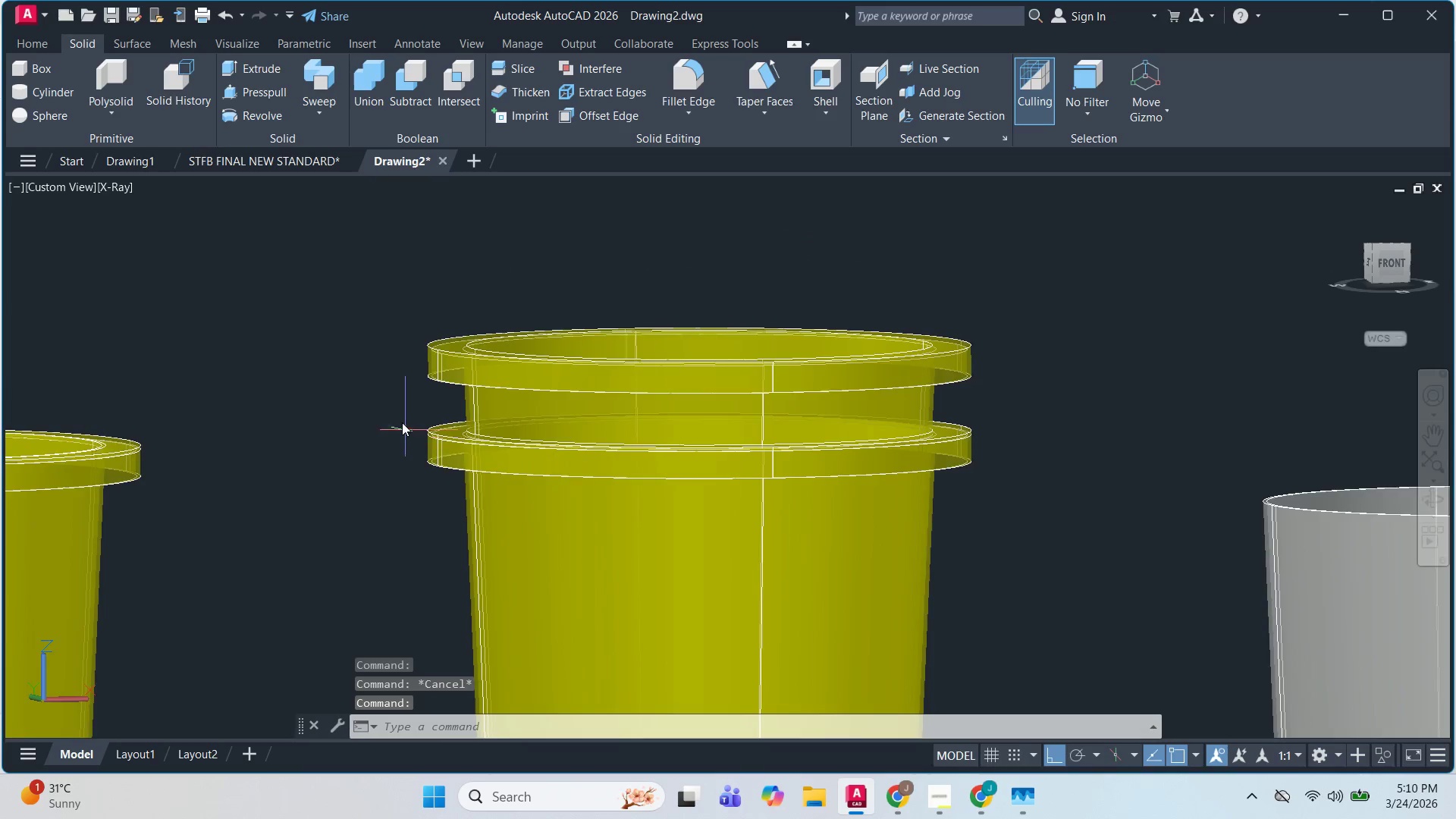 
hold_key(key=ShiftLeft, duration=1.03)
scroll: coordinate [627, 422], scroll_direction: up, amount: 4.0
 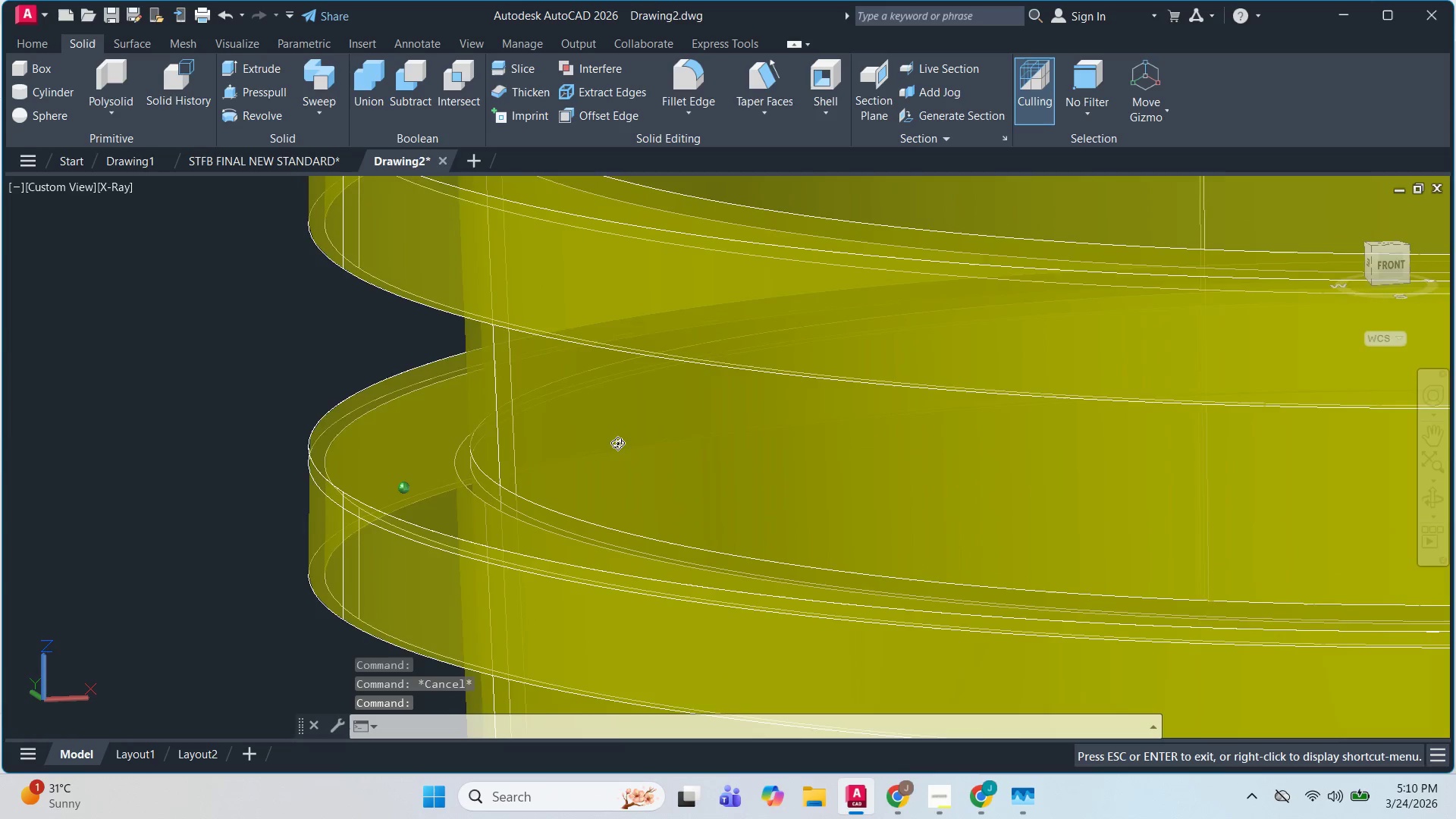 
key(Escape)
key(Escape)
key(Escape)
type(DI )
 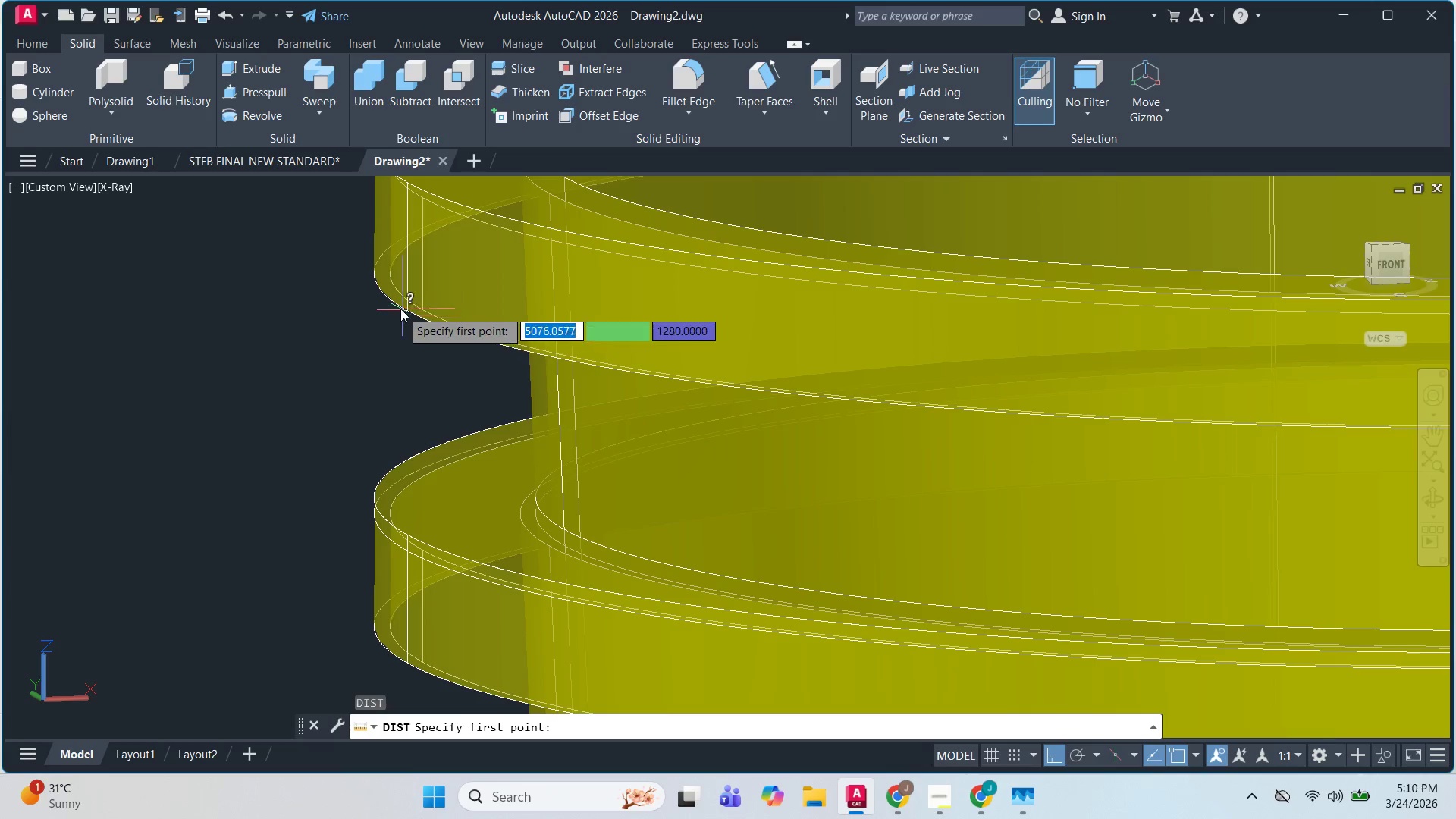 
scroll: coordinate [412, 316], scroll_direction: down, amount: 3.0
 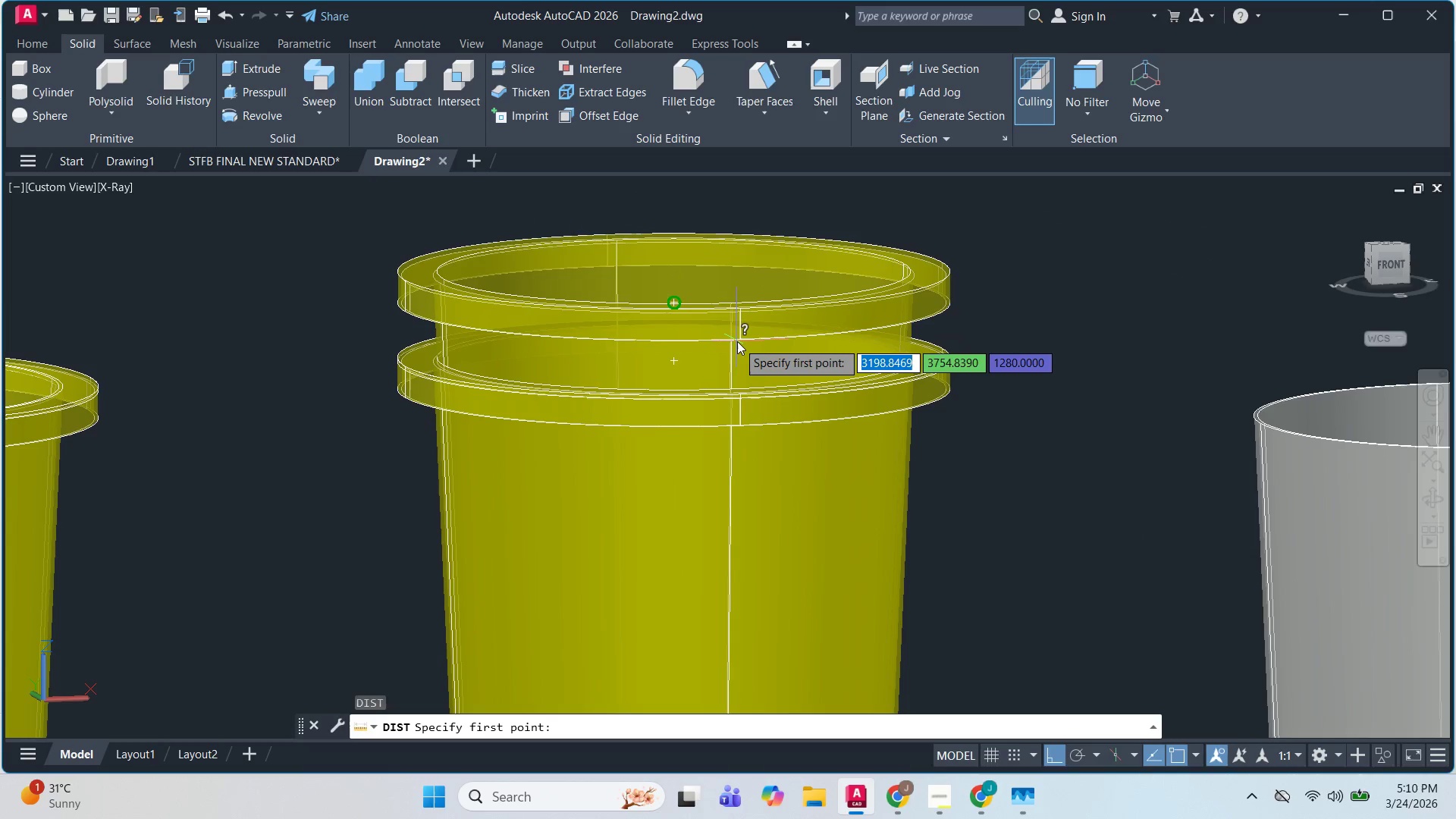 
wait(6.85)
 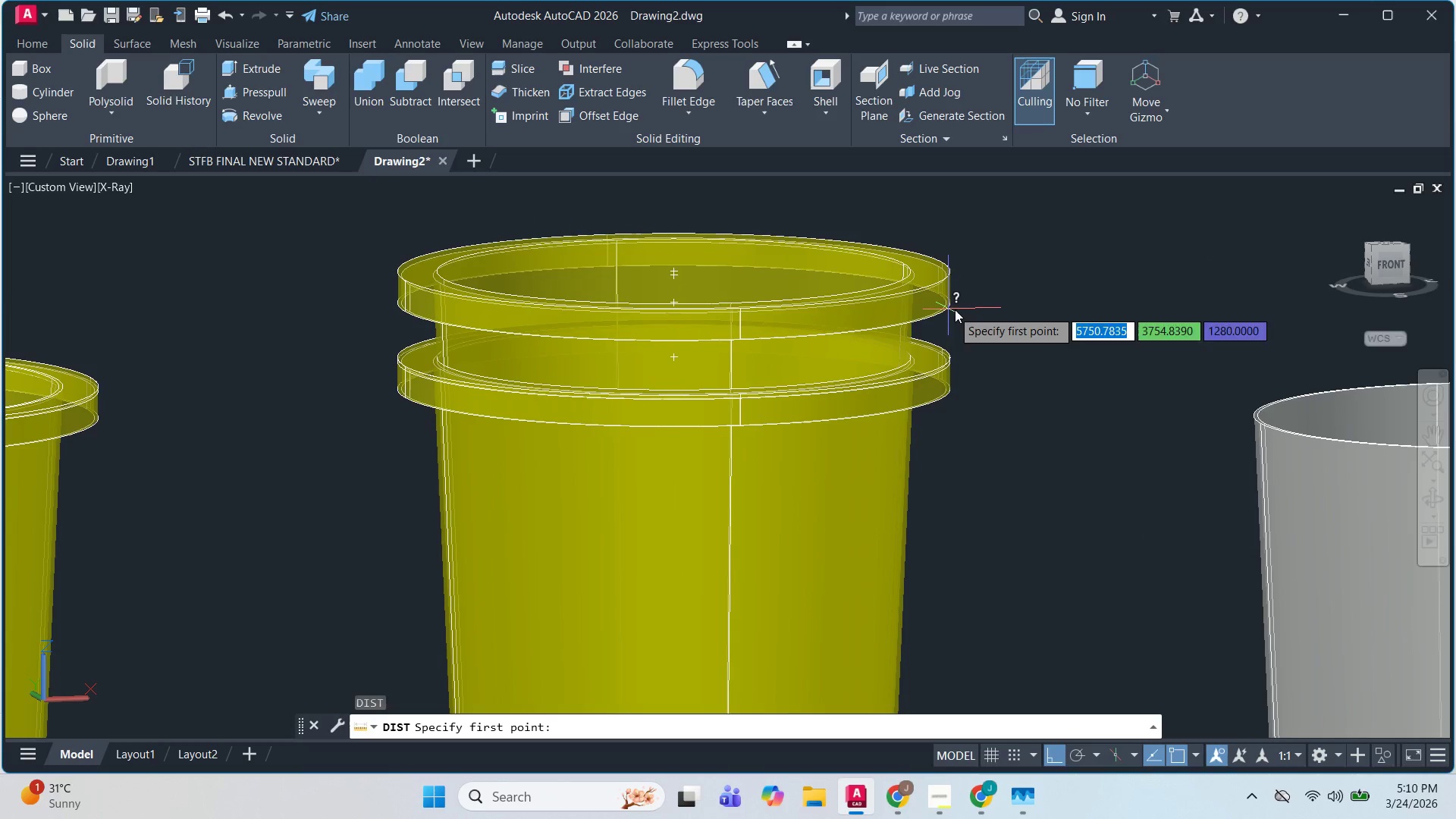 
left_click([739, 343])
 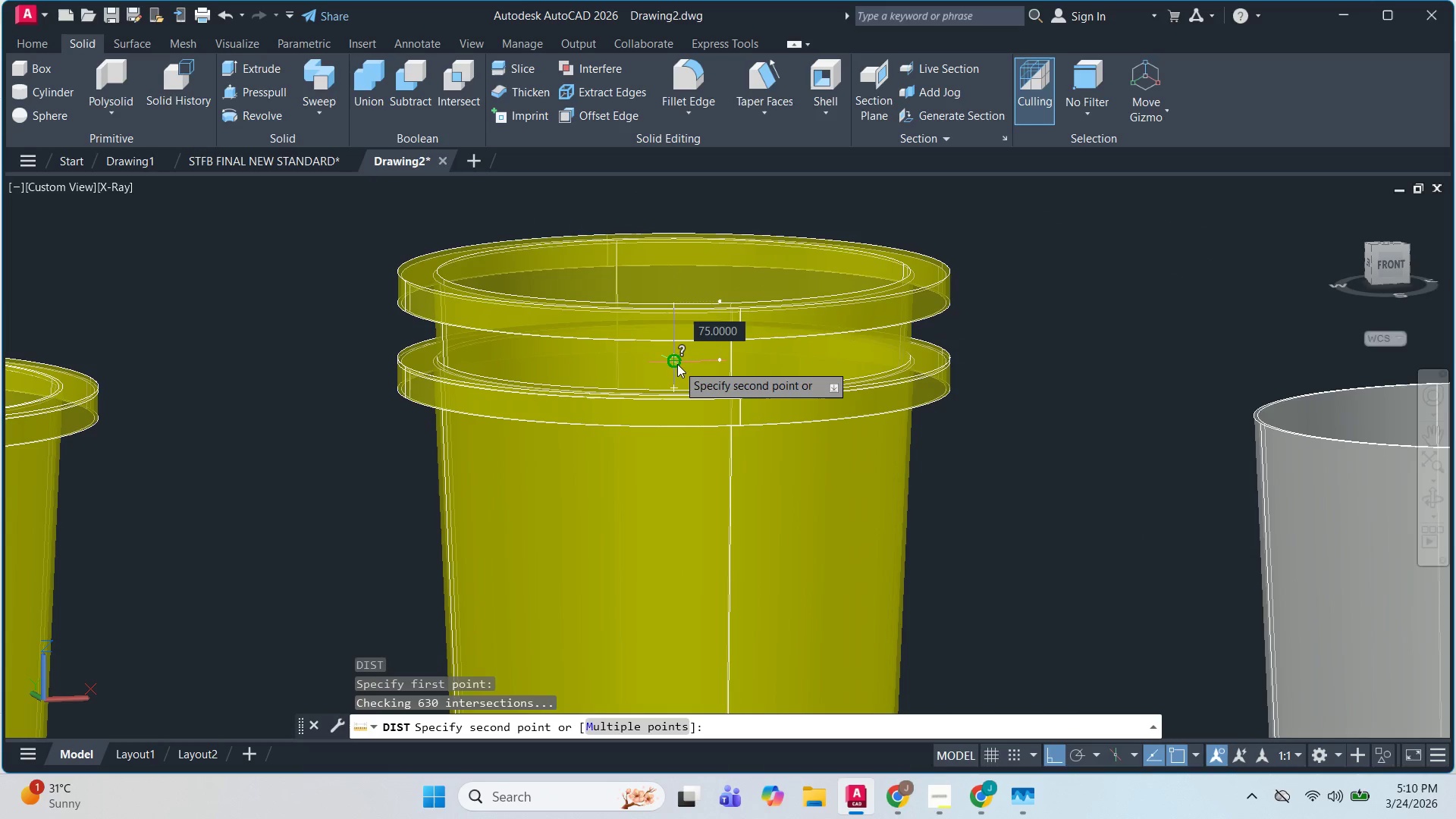 
hold_key(key=ShiftLeft, duration=0.8)
 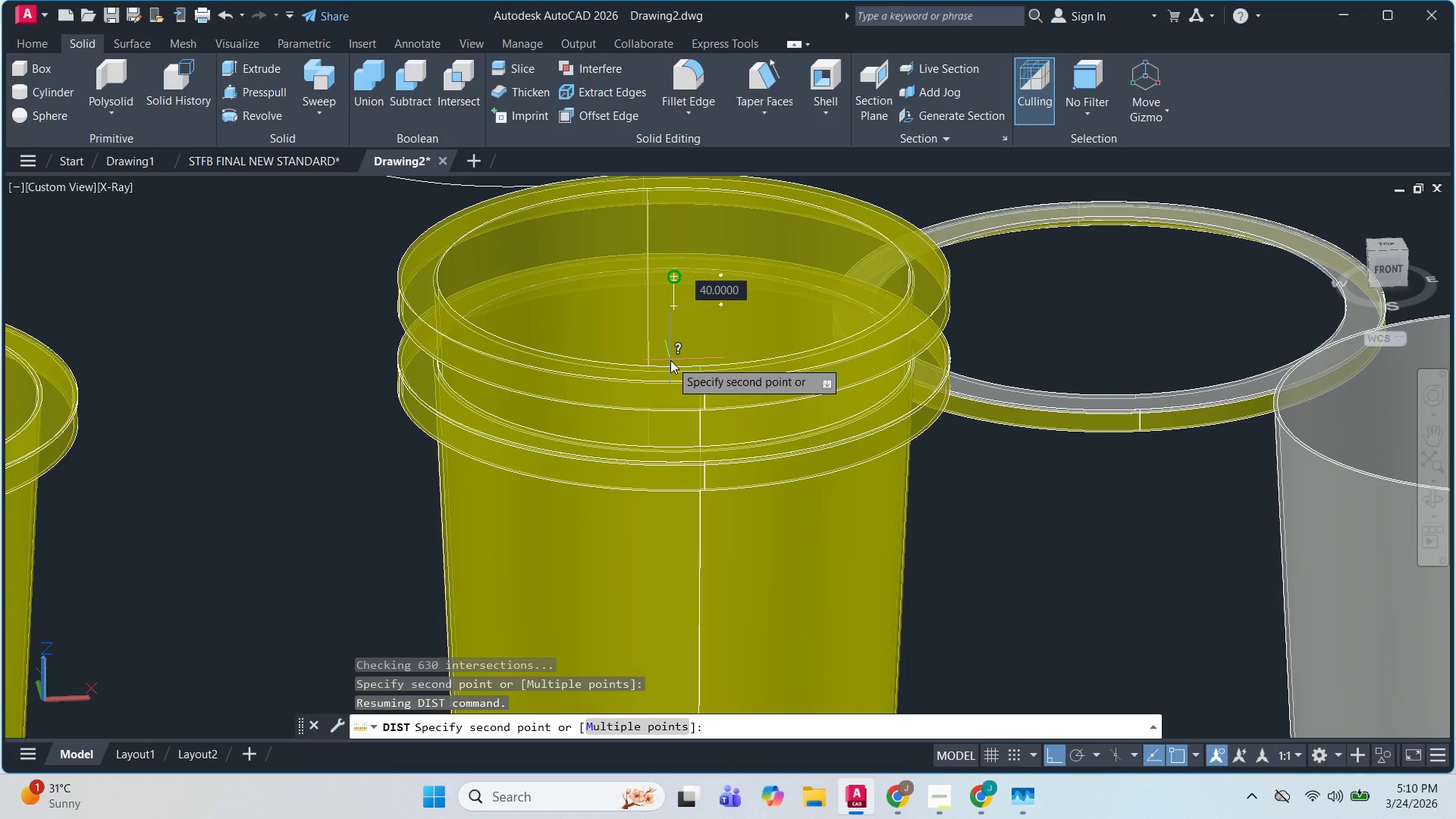 
hold_key(key=ShiftLeft, duration=0.94)
 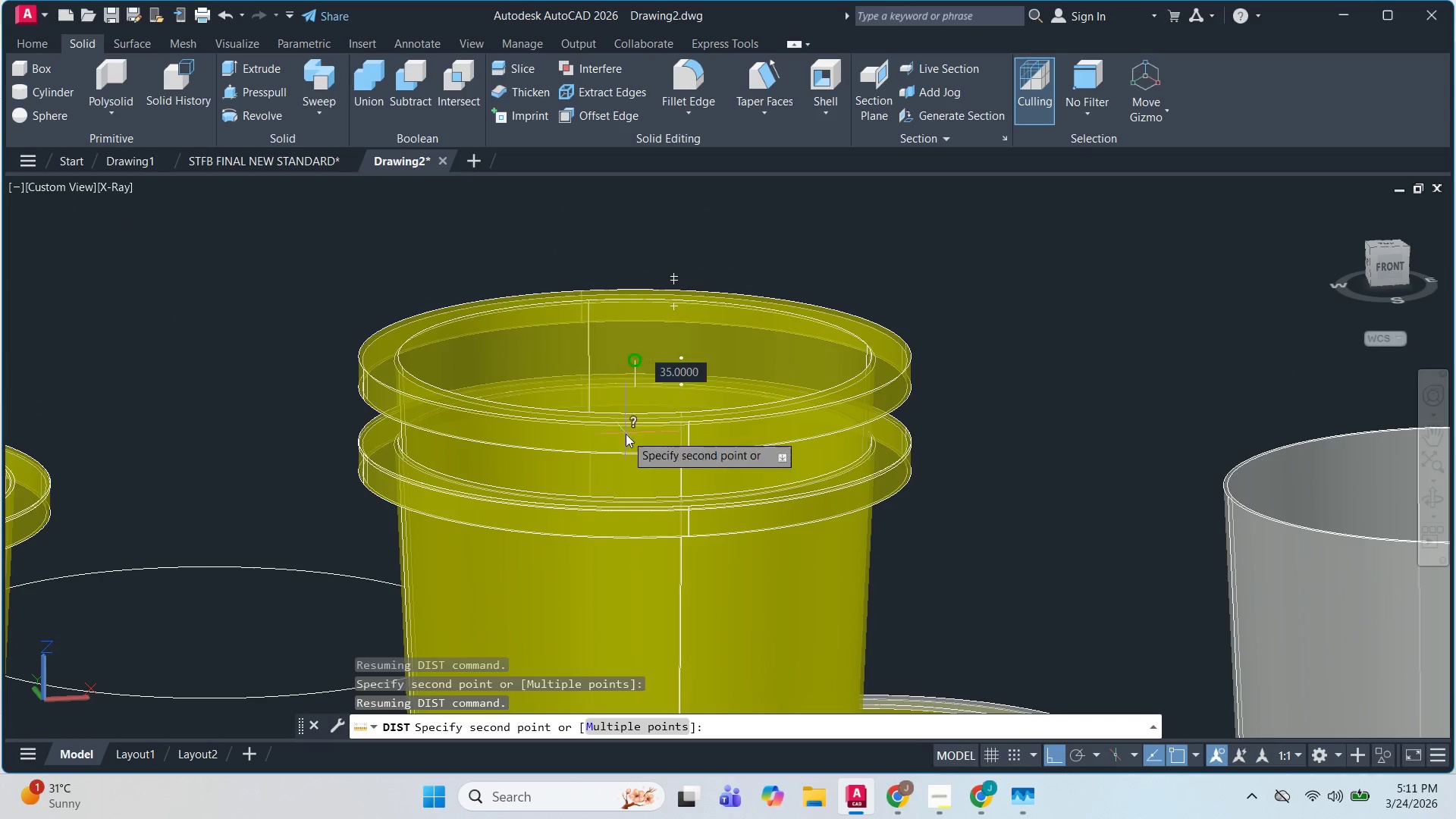 
key(Escape)
 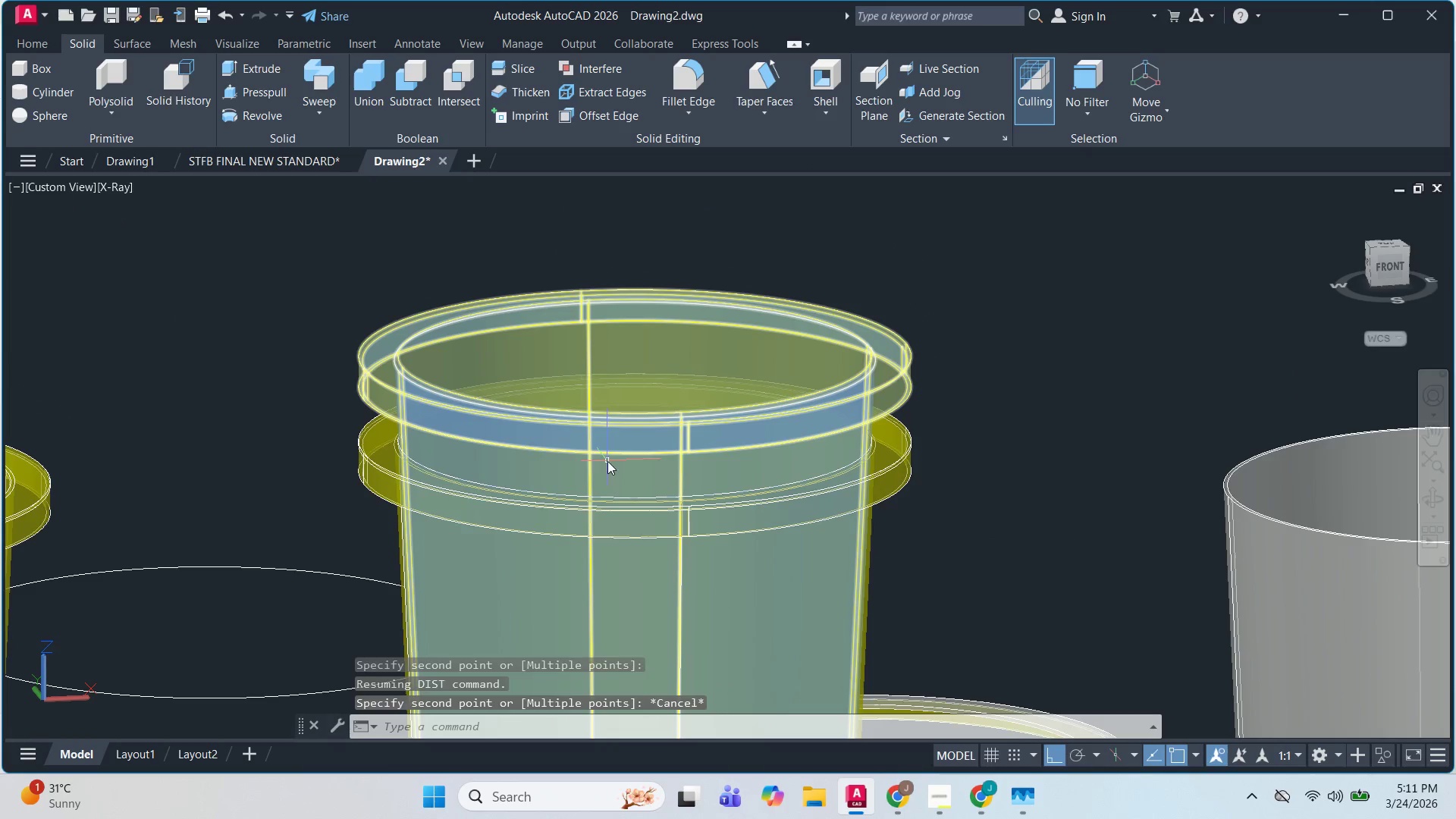 
key(Escape)
 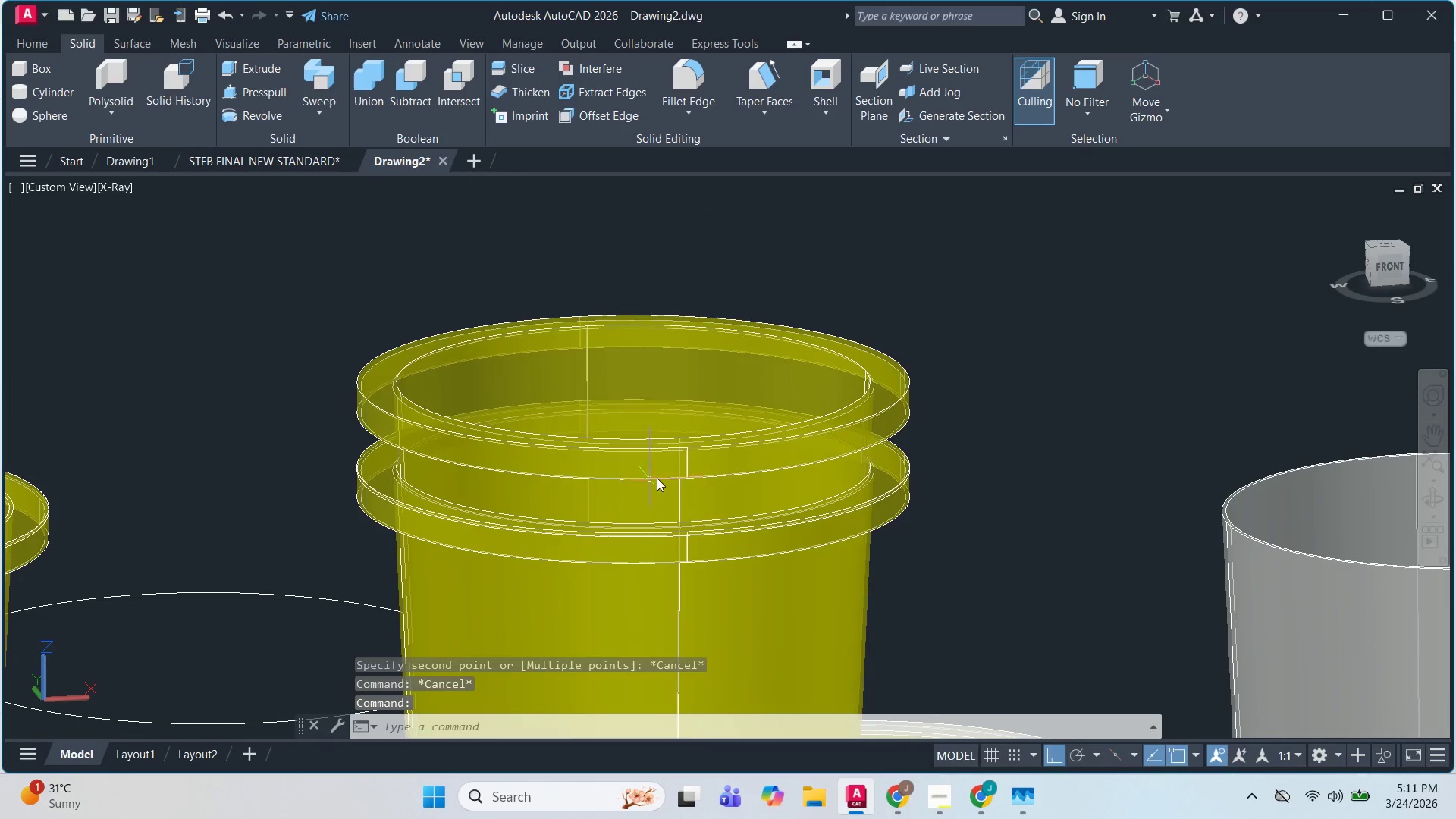 
left_click_drag(start_coordinate=[657, 478], to_coordinate=[1373, 271])
 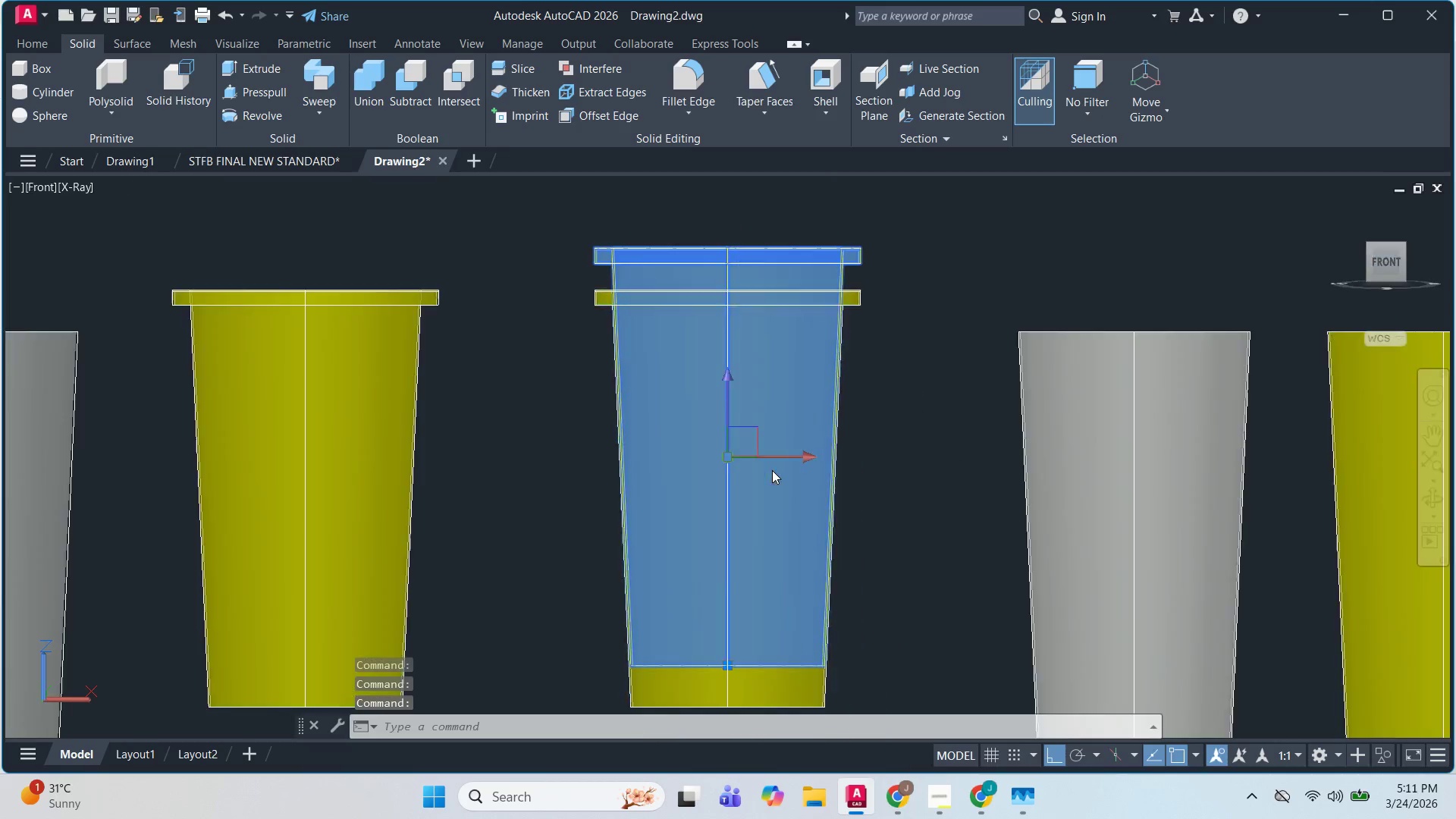 
hold_key(key=ShiftLeft, duration=0.67)
 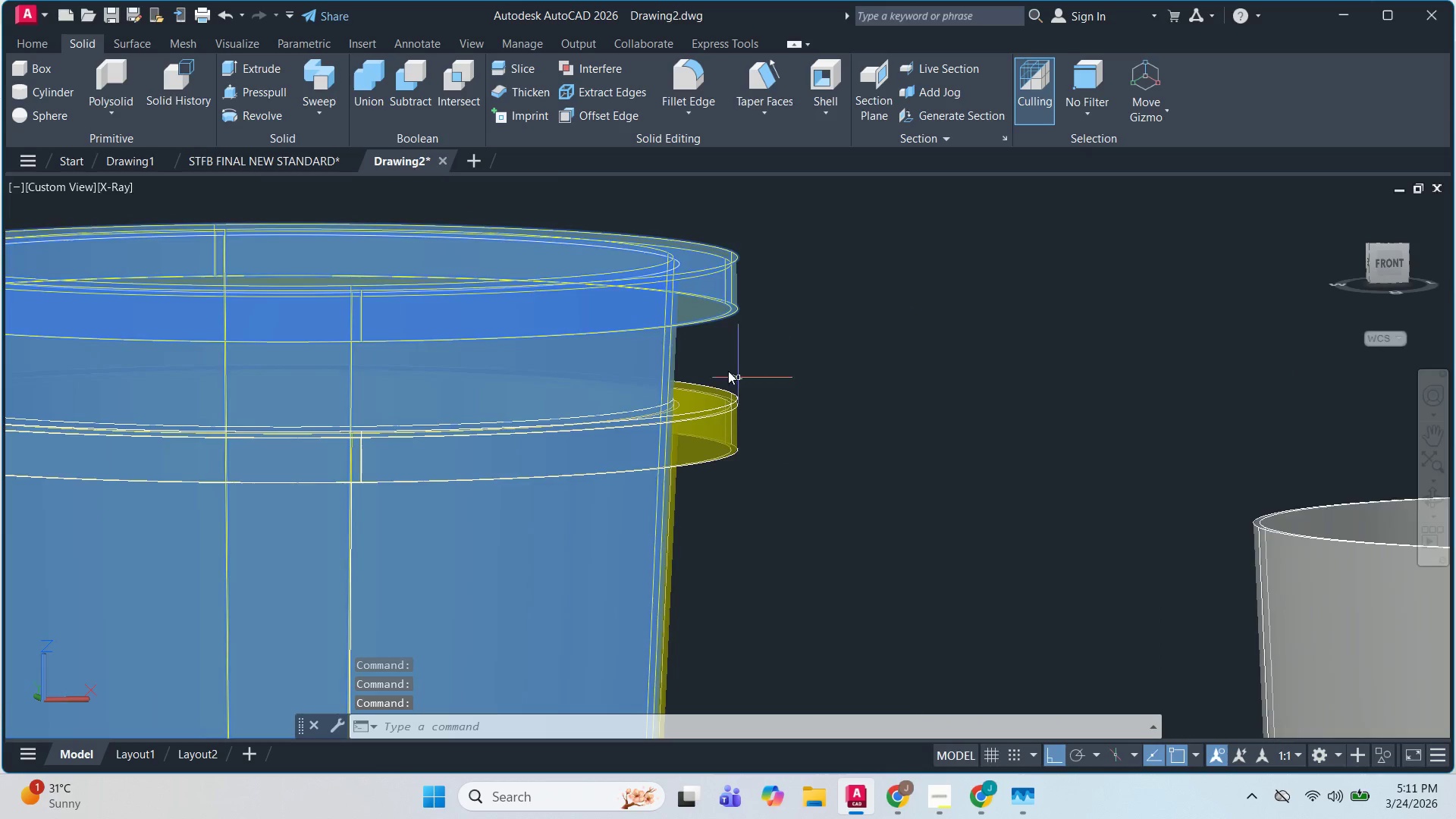 
scroll: coordinate [873, 430], scroll_direction: up, amount: 2.0
 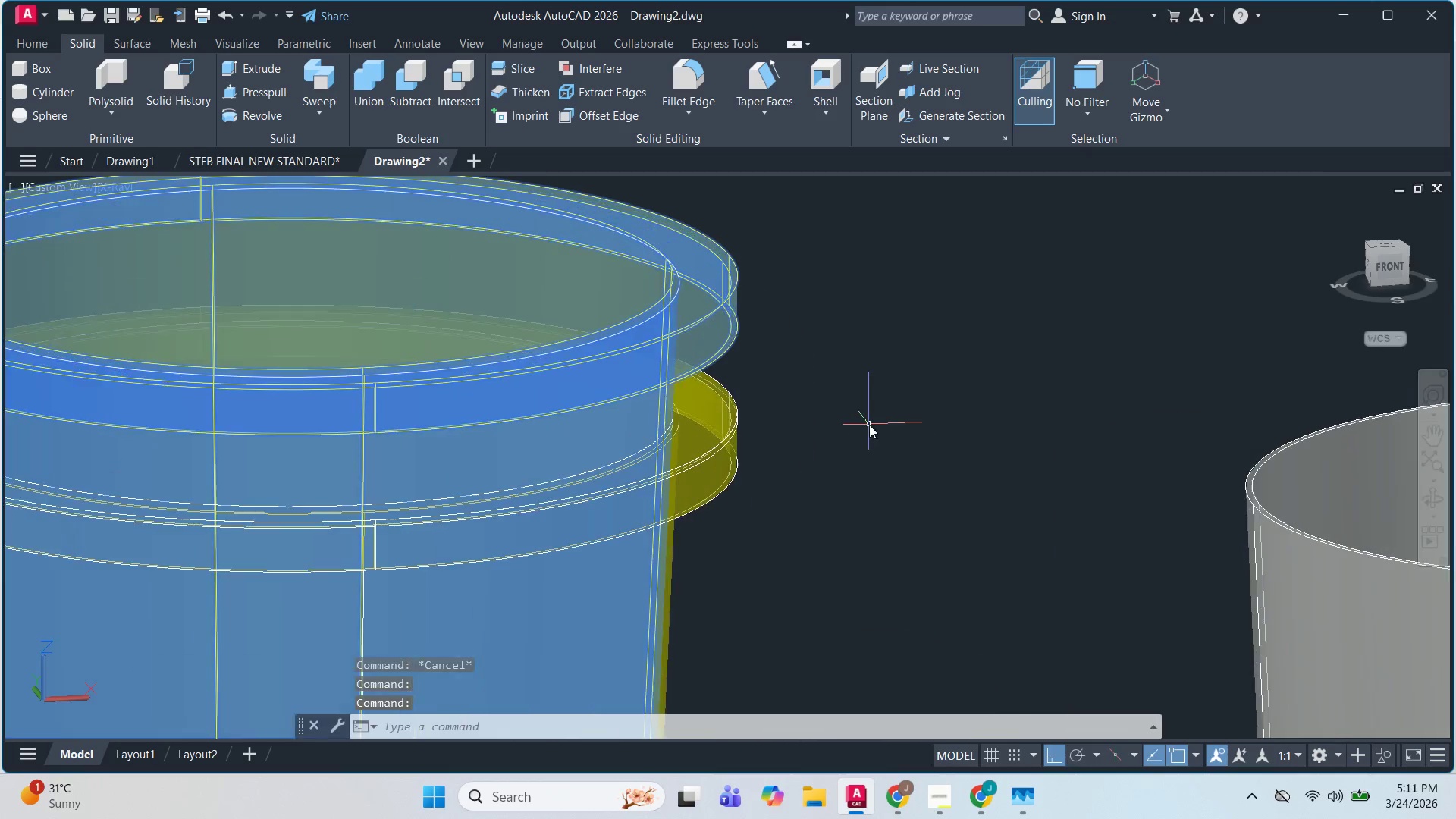 
hold_key(key=ShiftLeft, duration=1.05)
 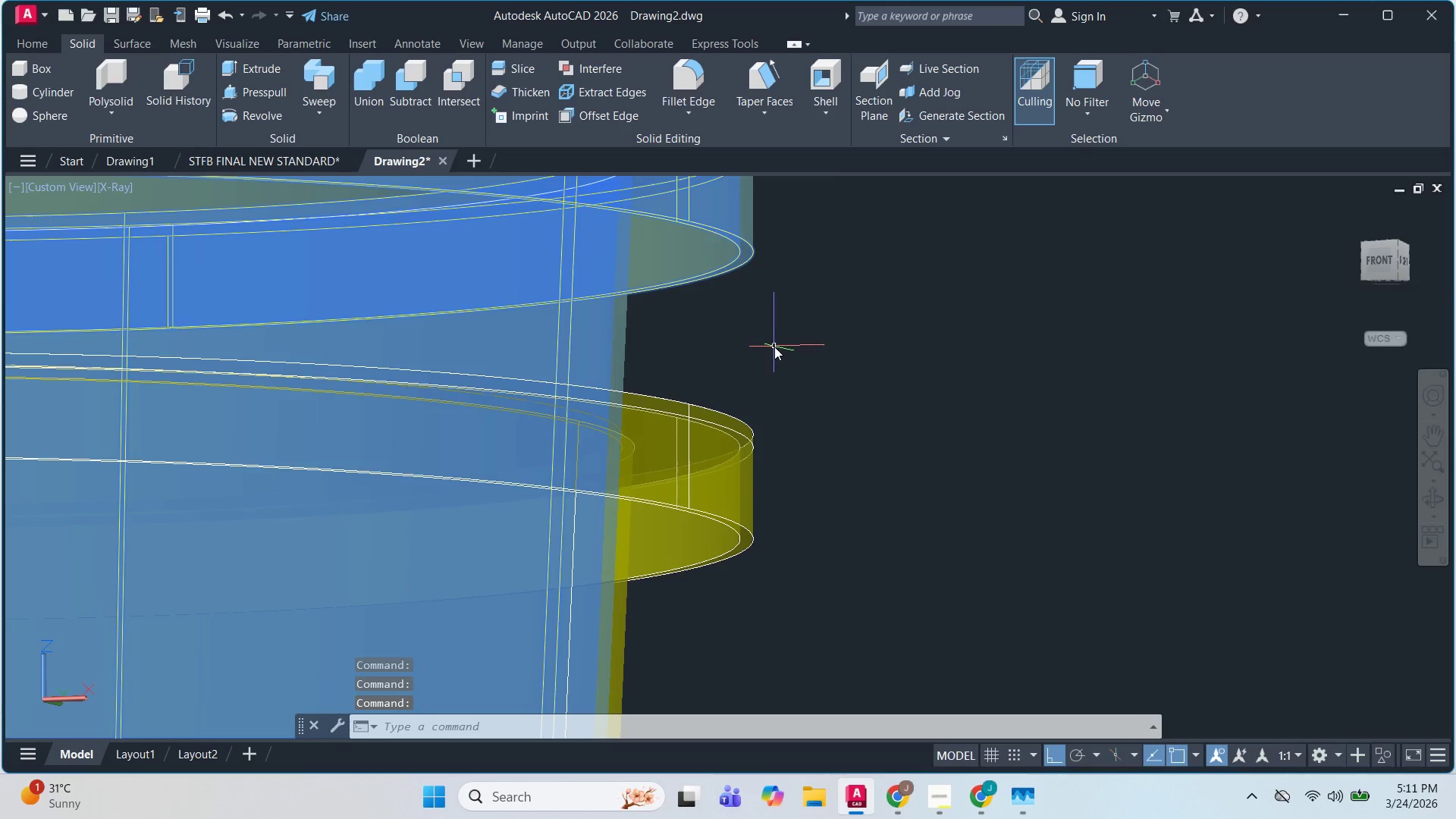 
scroll: coordinate [719, 361], scroll_direction: up, amount: 2.0
 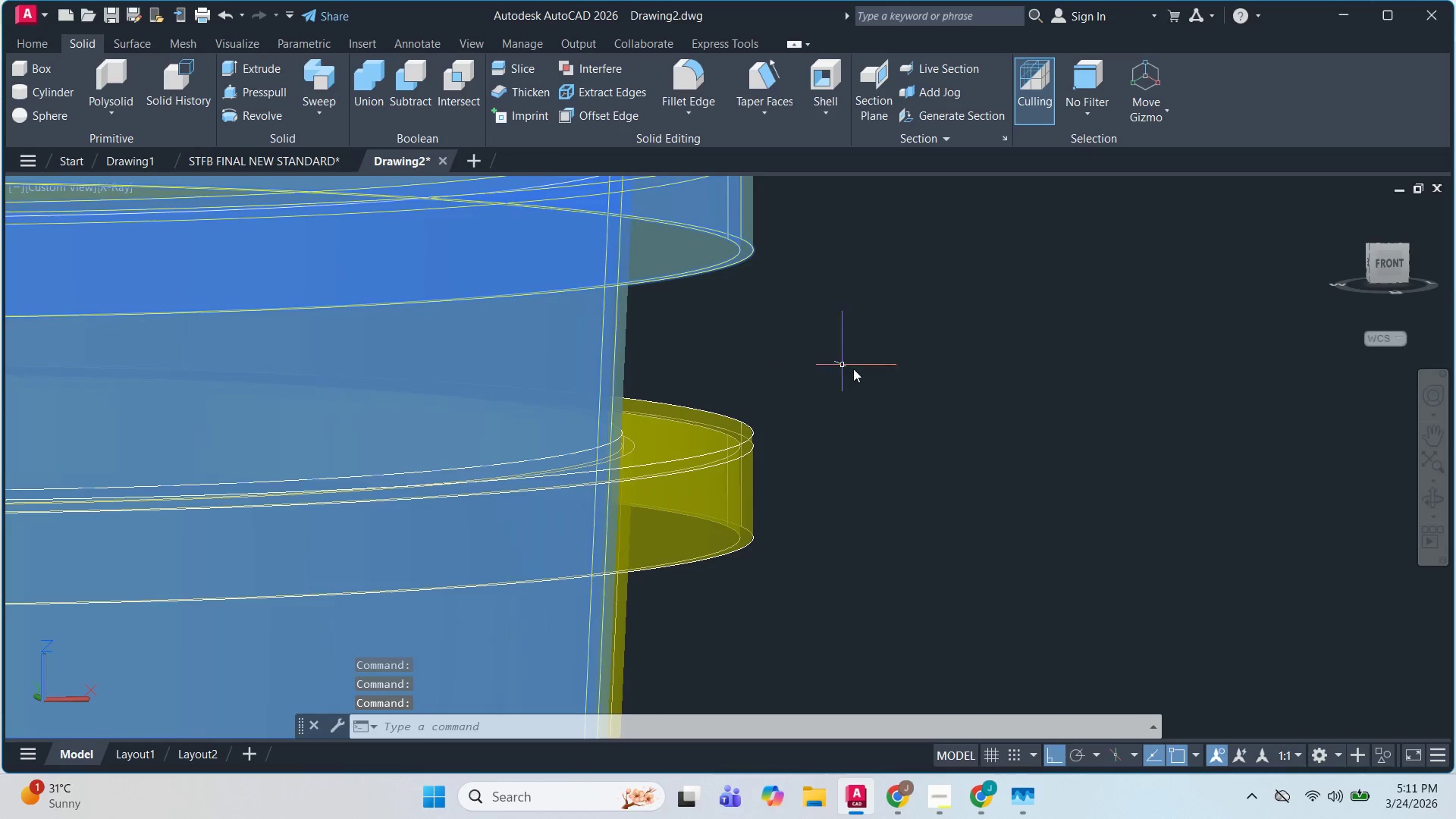 
hold_key(key=ShiftLeft, duration=0.88)
 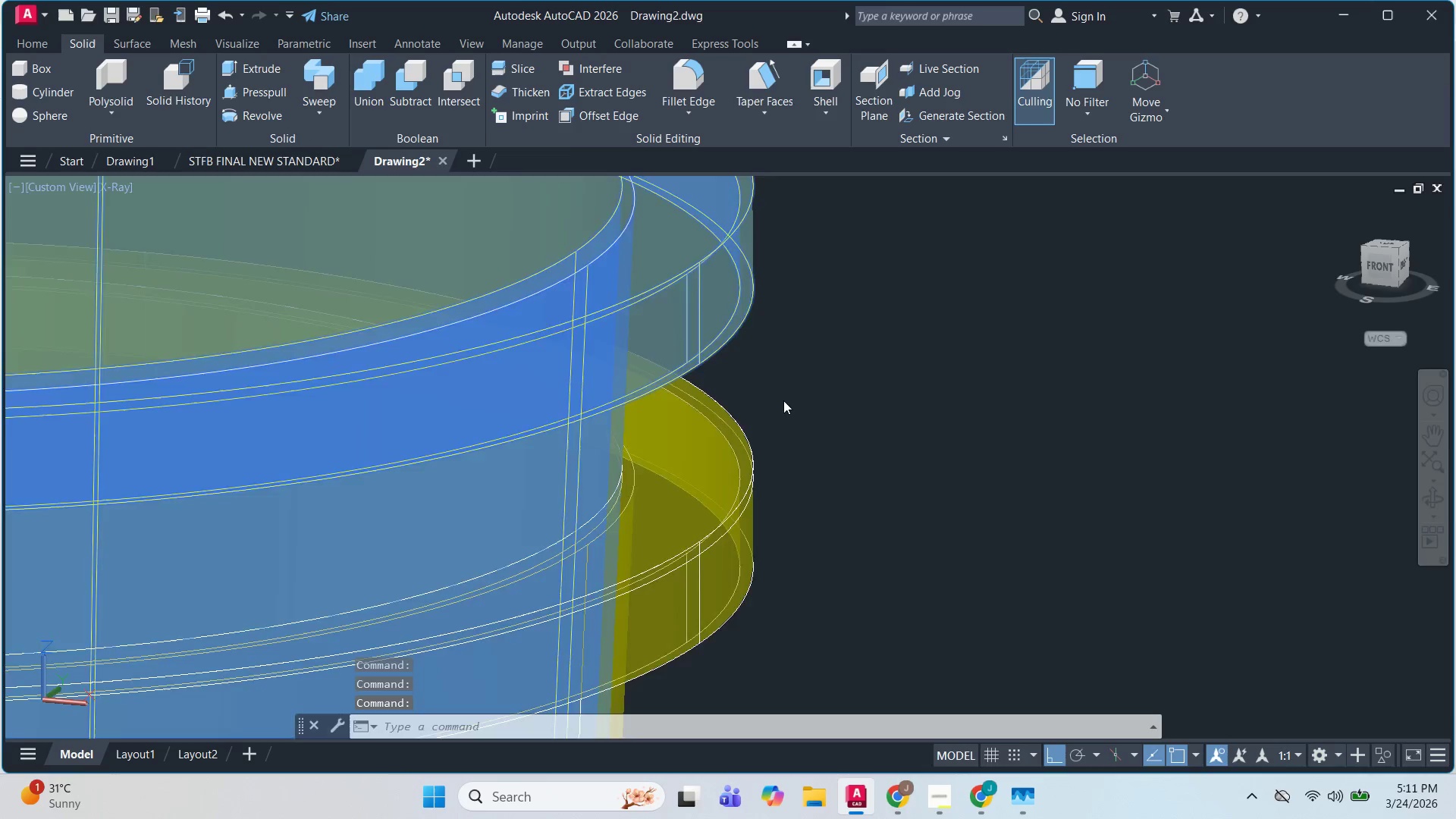 
hold_key(key=ShiftLeft, duration=0.31)
 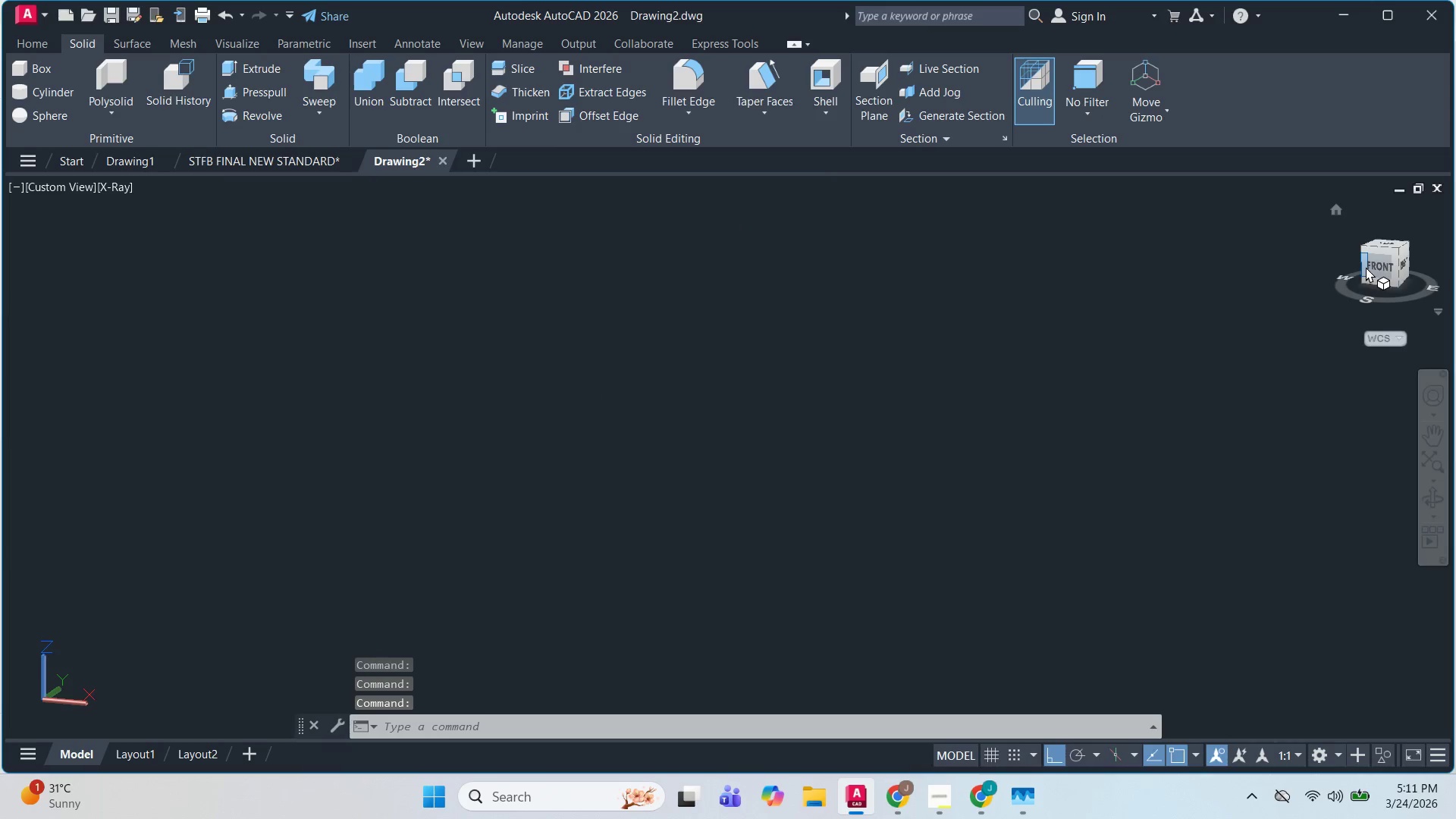 
scroll: coordinate [783, 400], scroll_direction: down, amount: 2.0
 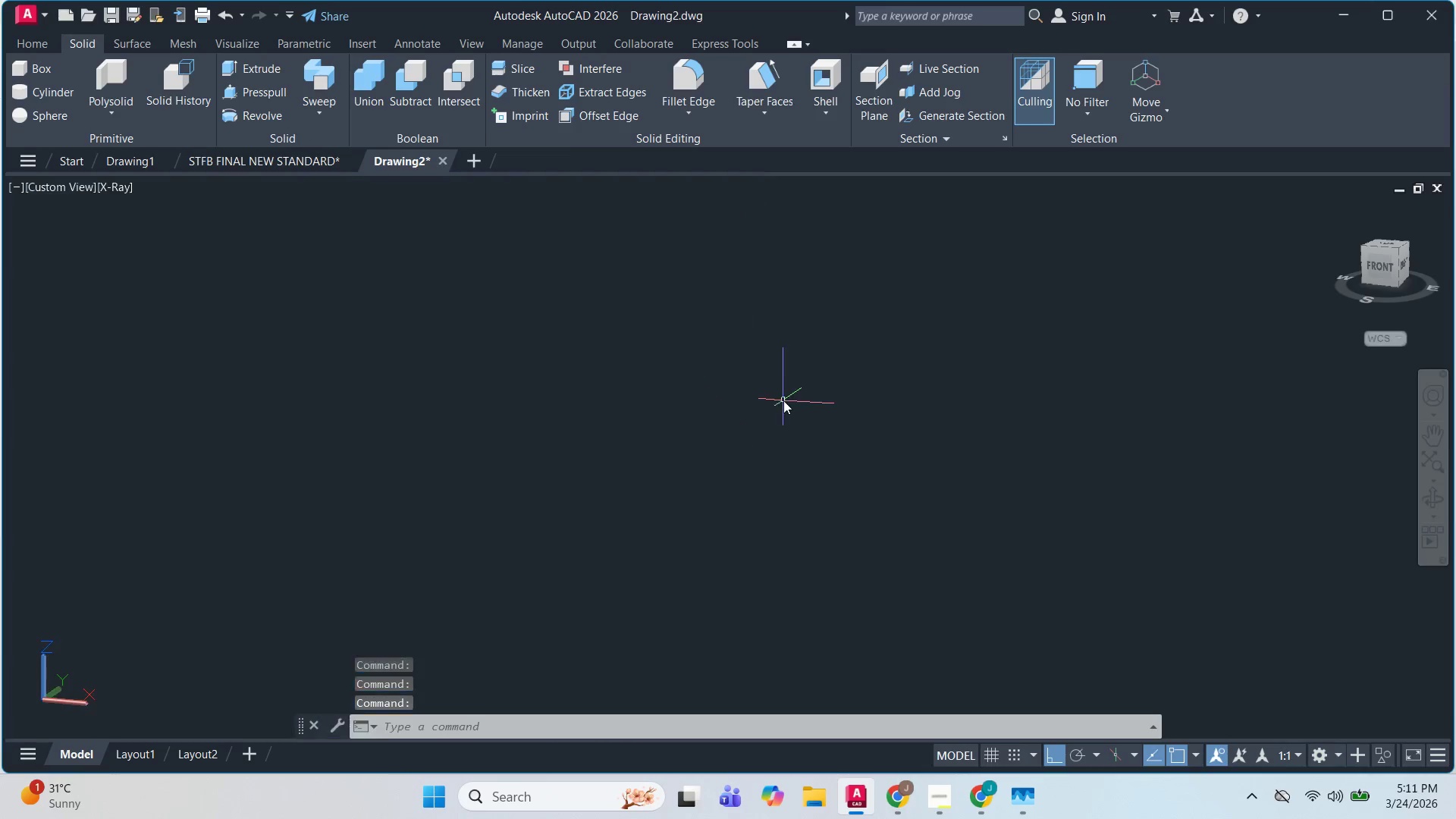 
left_click([1373, 271])
 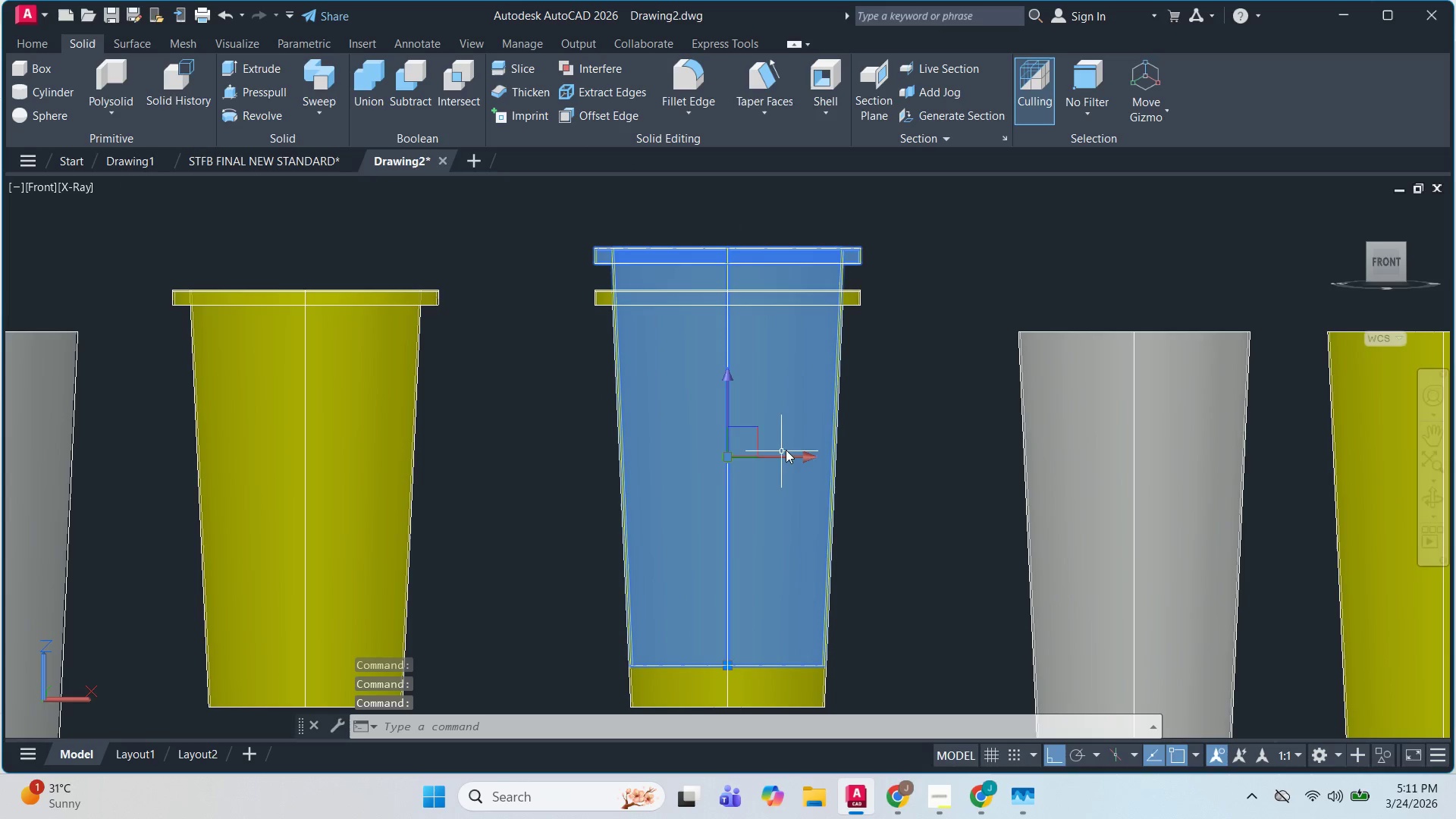 
scroll: coordinate [860, 225], scroll_direction: up, amount: 4.0
 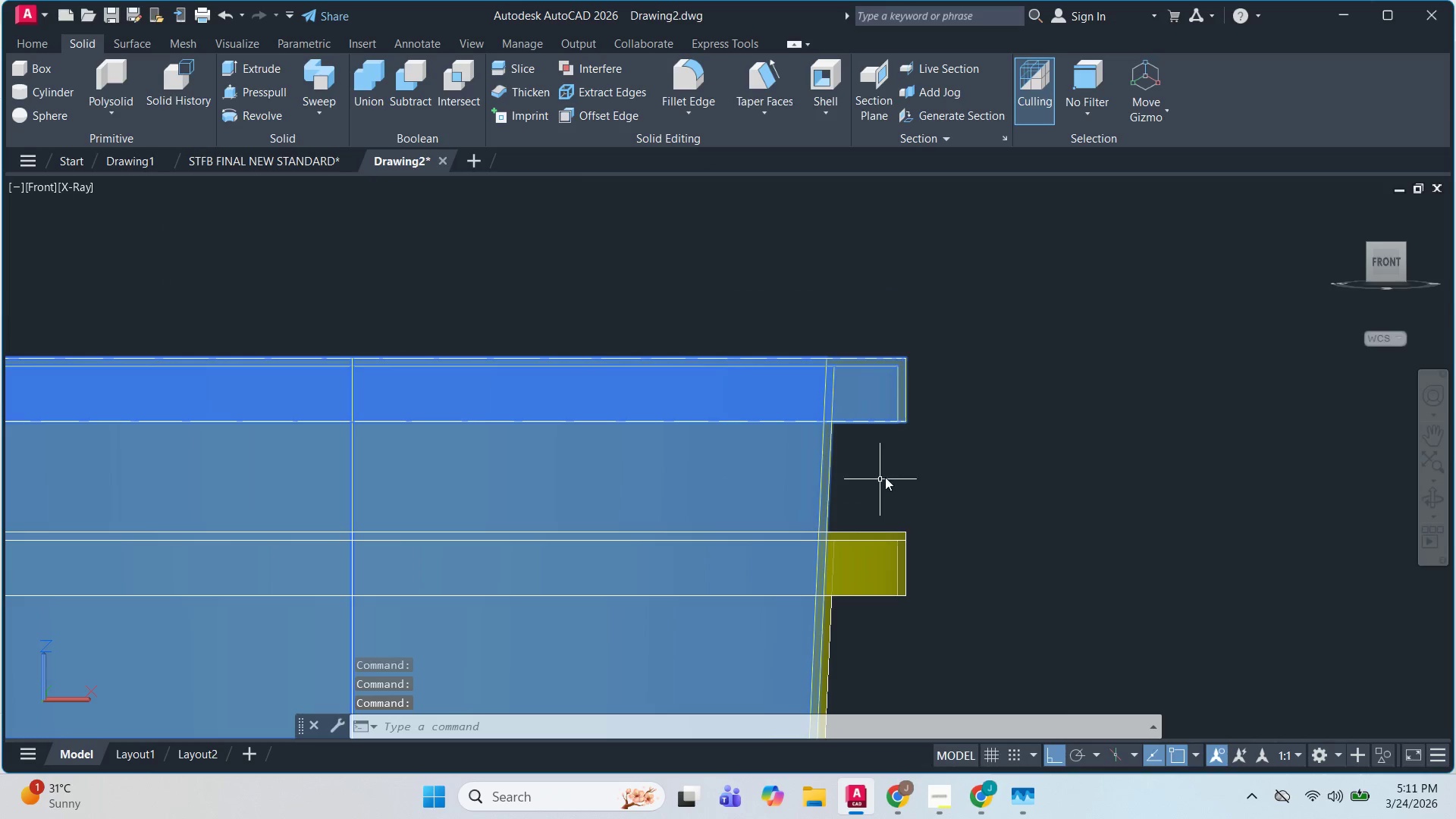 
key(Escape)
type(DI )
 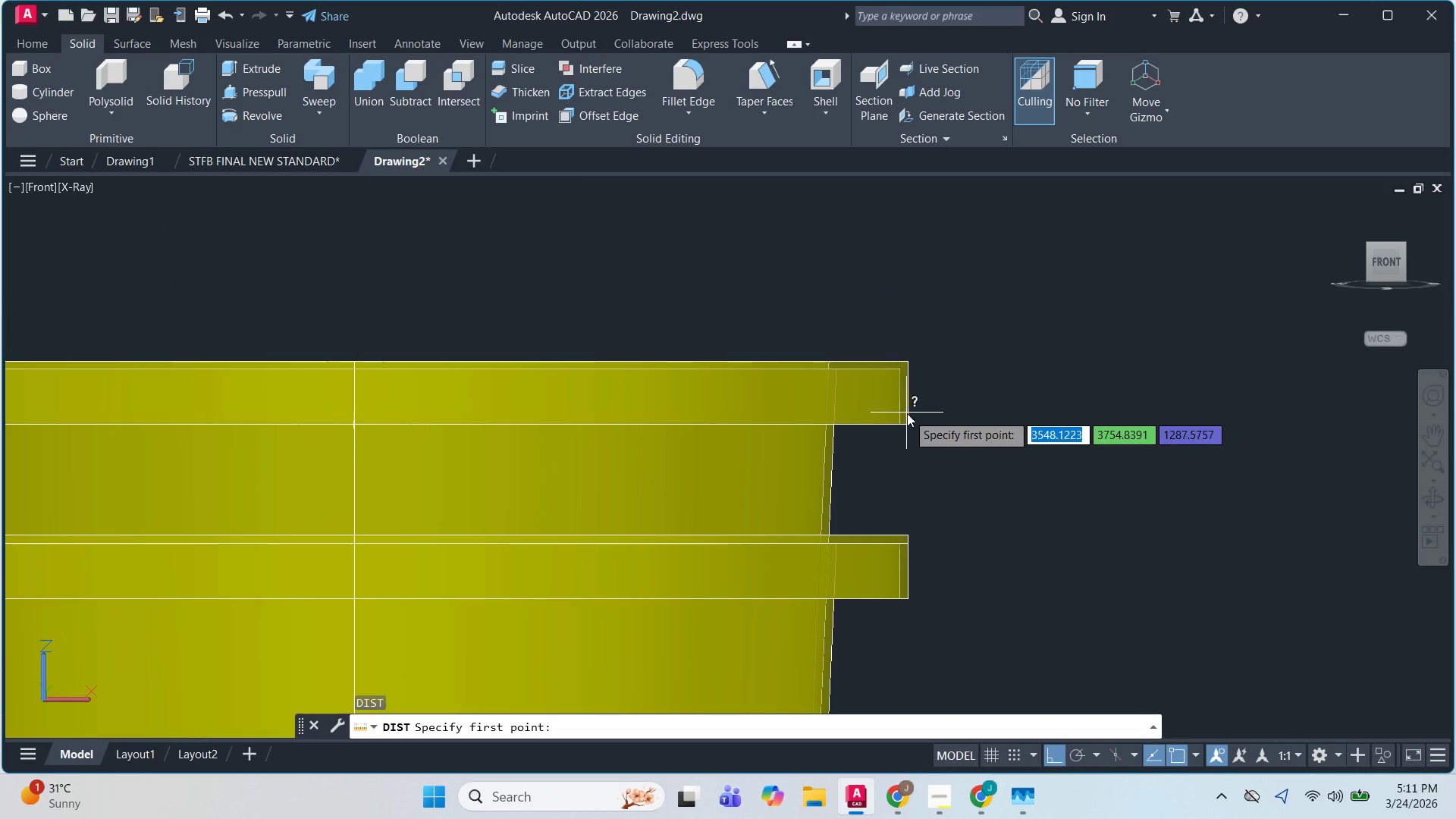 
hold_key(key=Escape, duration=29.14)
 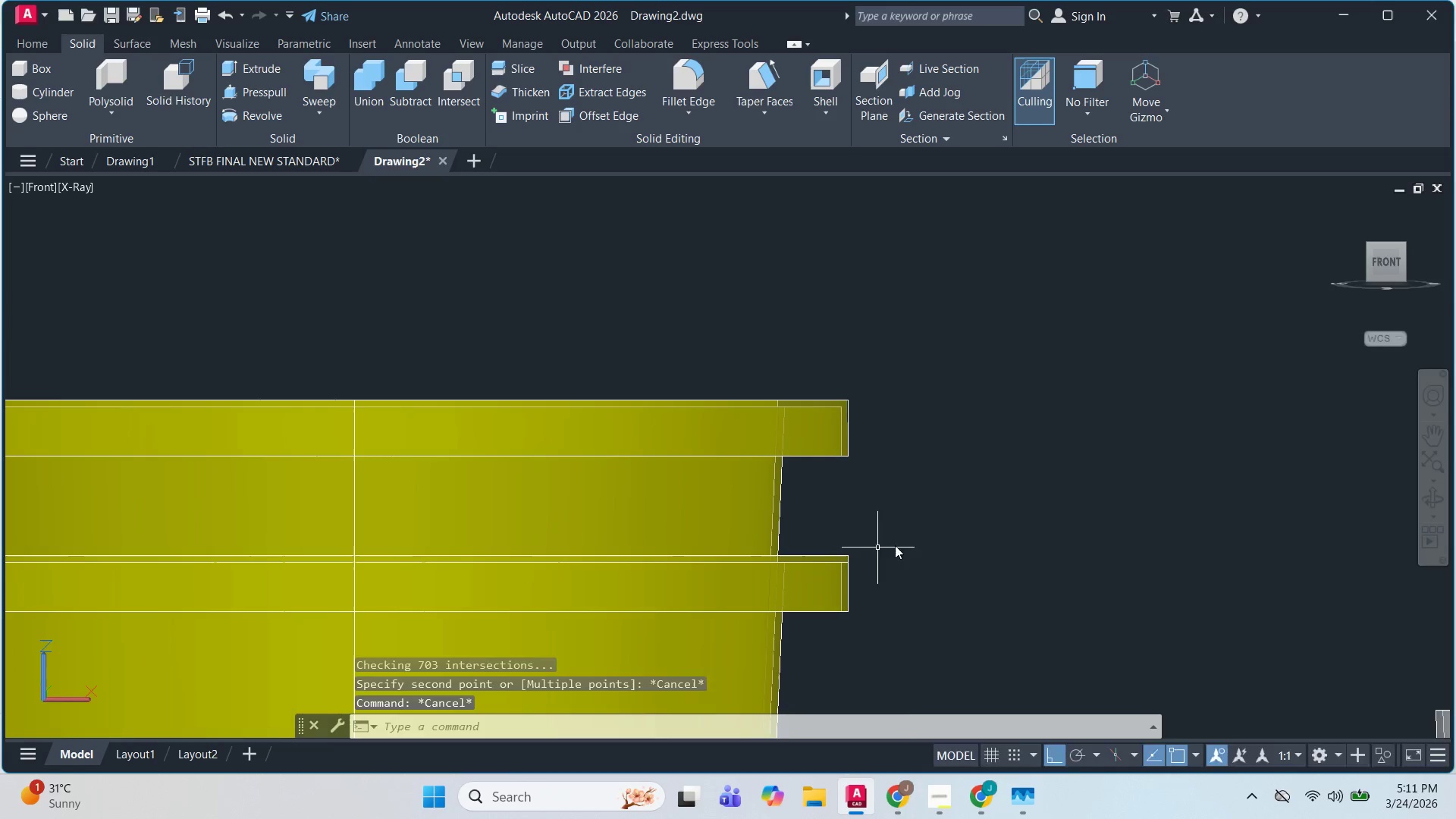 
left_click([908, 425])
 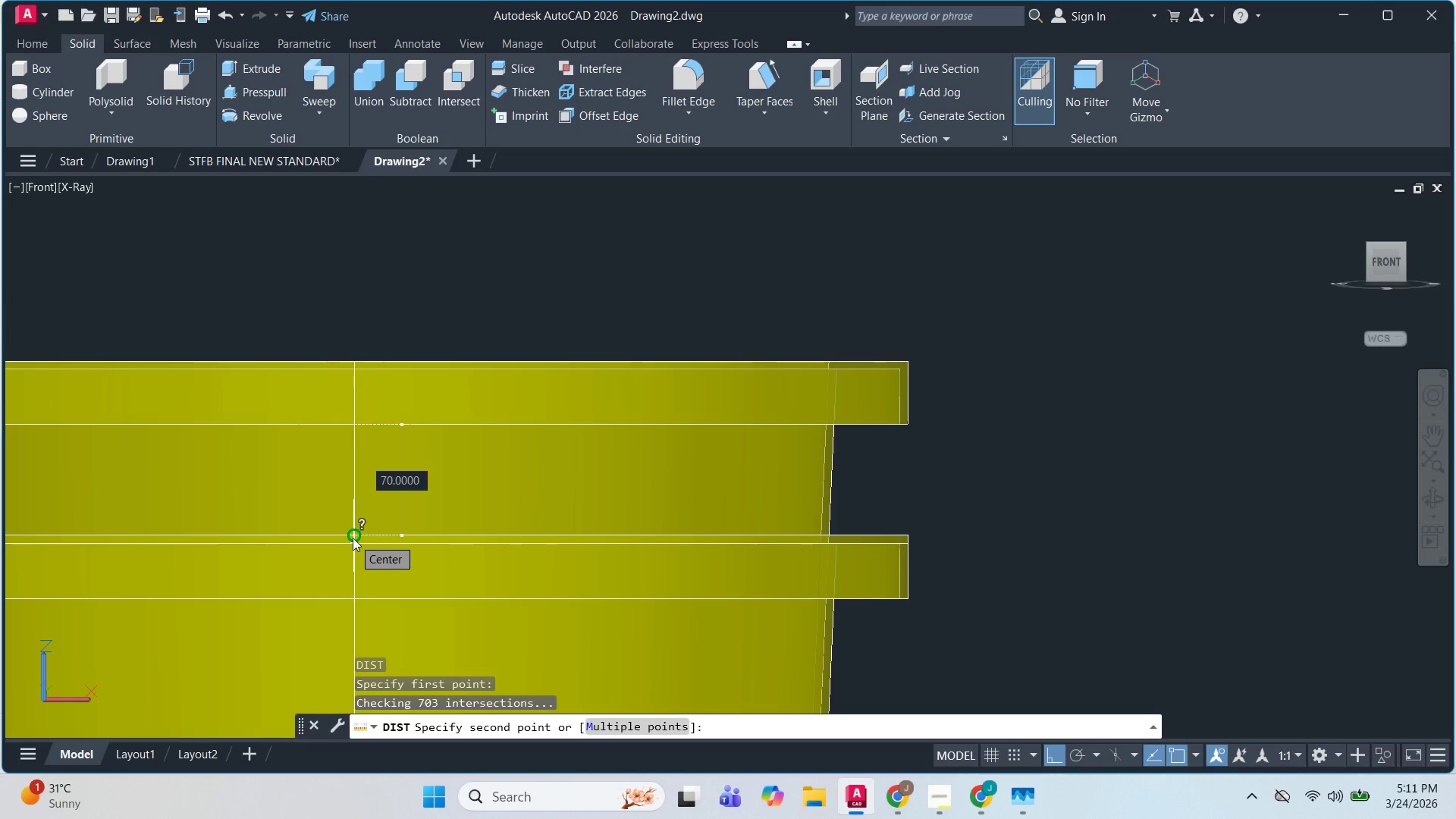 
scroll: coordinate [355, 351], scroll_direction: up, amount: 1.0
 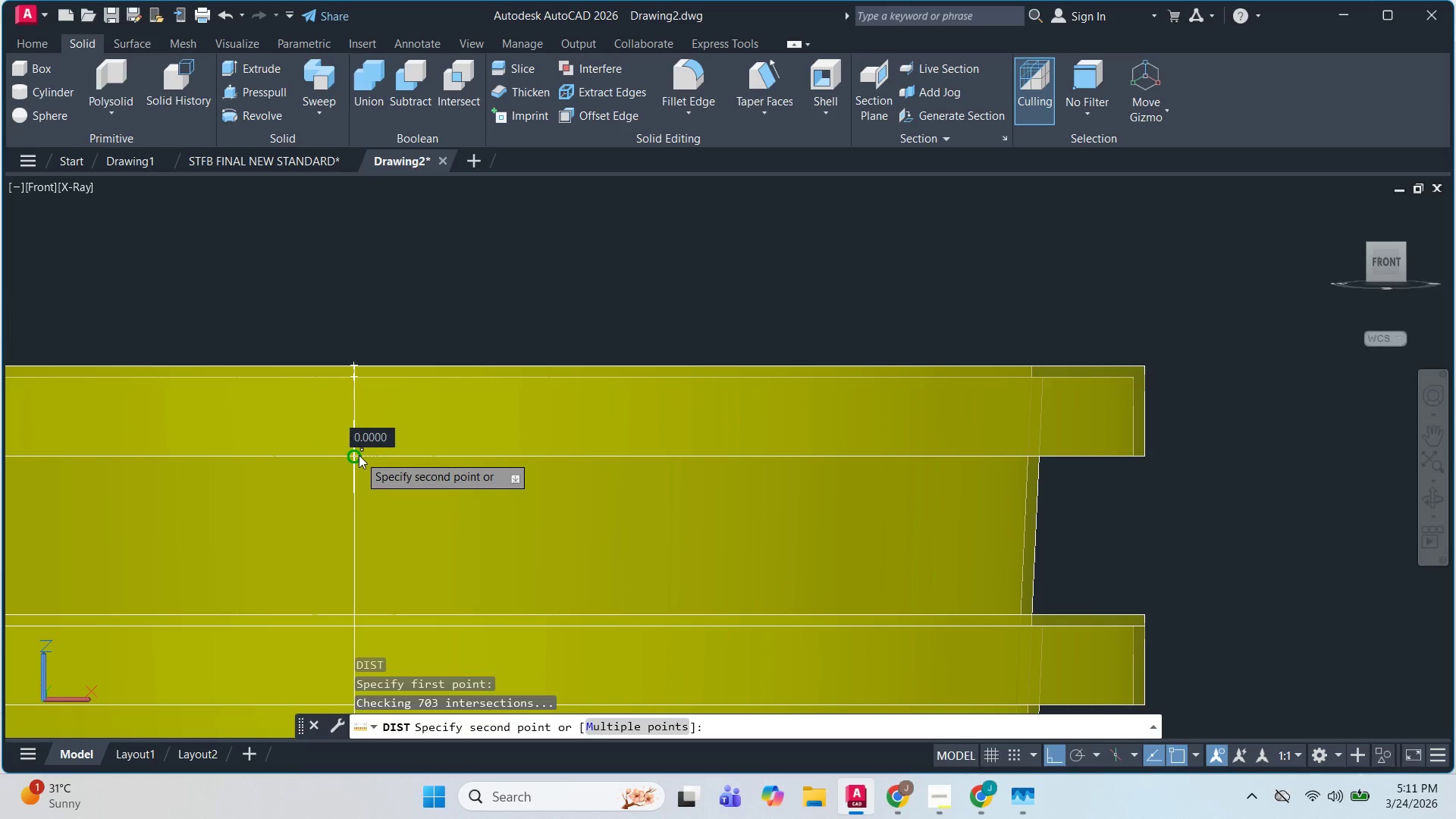 
scroll: coordinate [359, 455], scroll_direction: down, amount: 1.0
 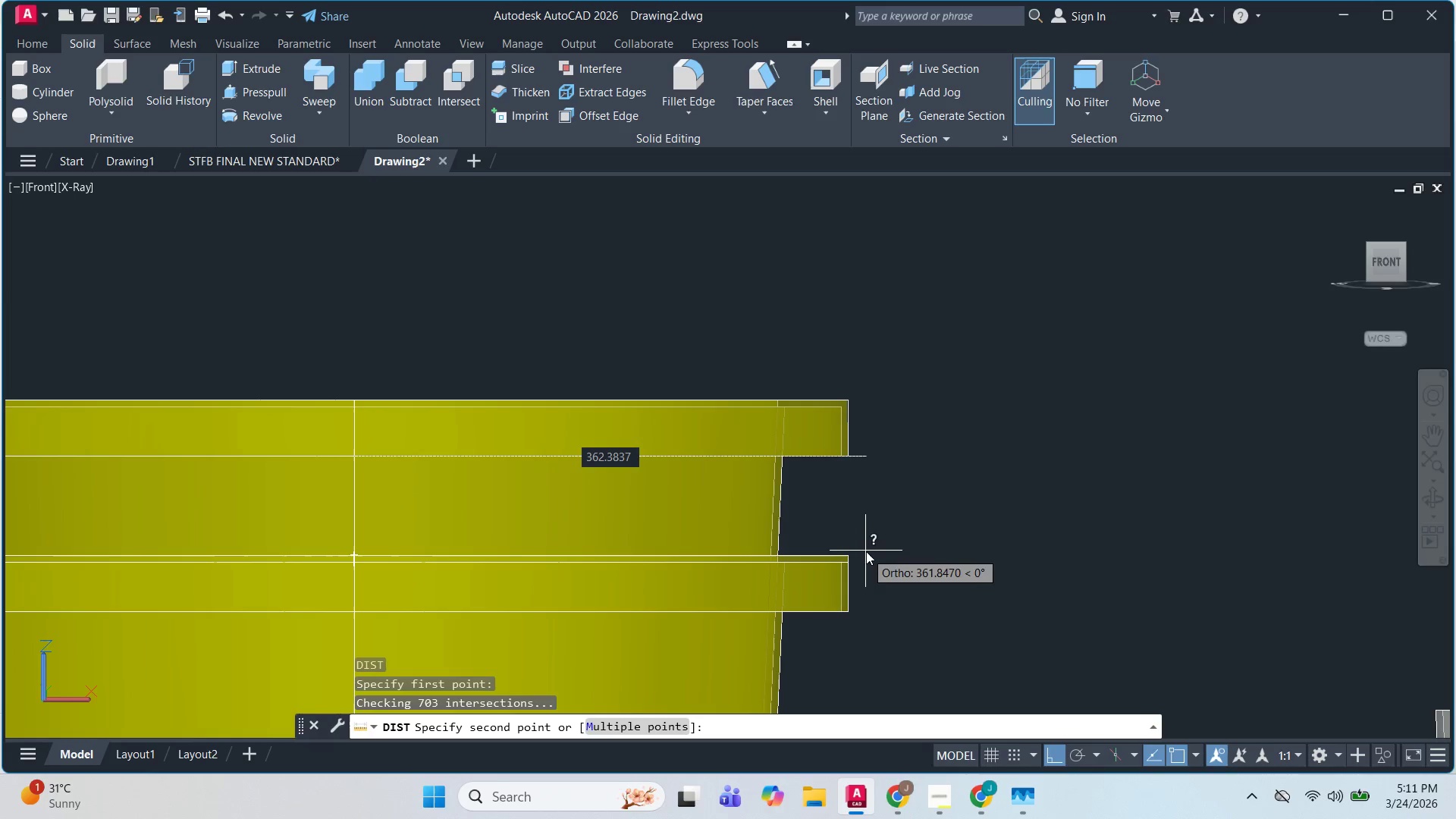 
key(Escape)
 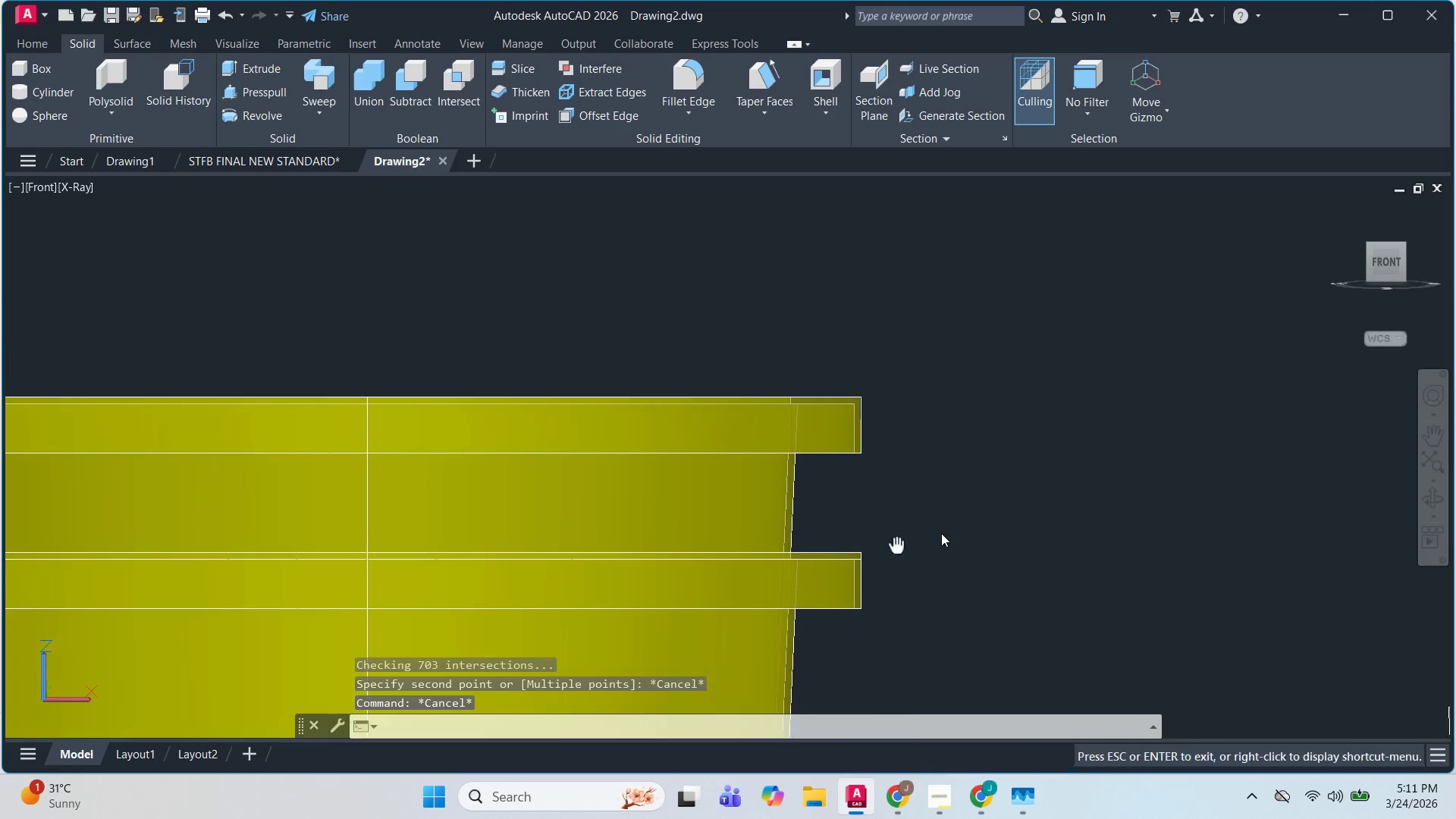 
scroll: coordinate [991, 561], scroll_direction: down, amount: 2.0
 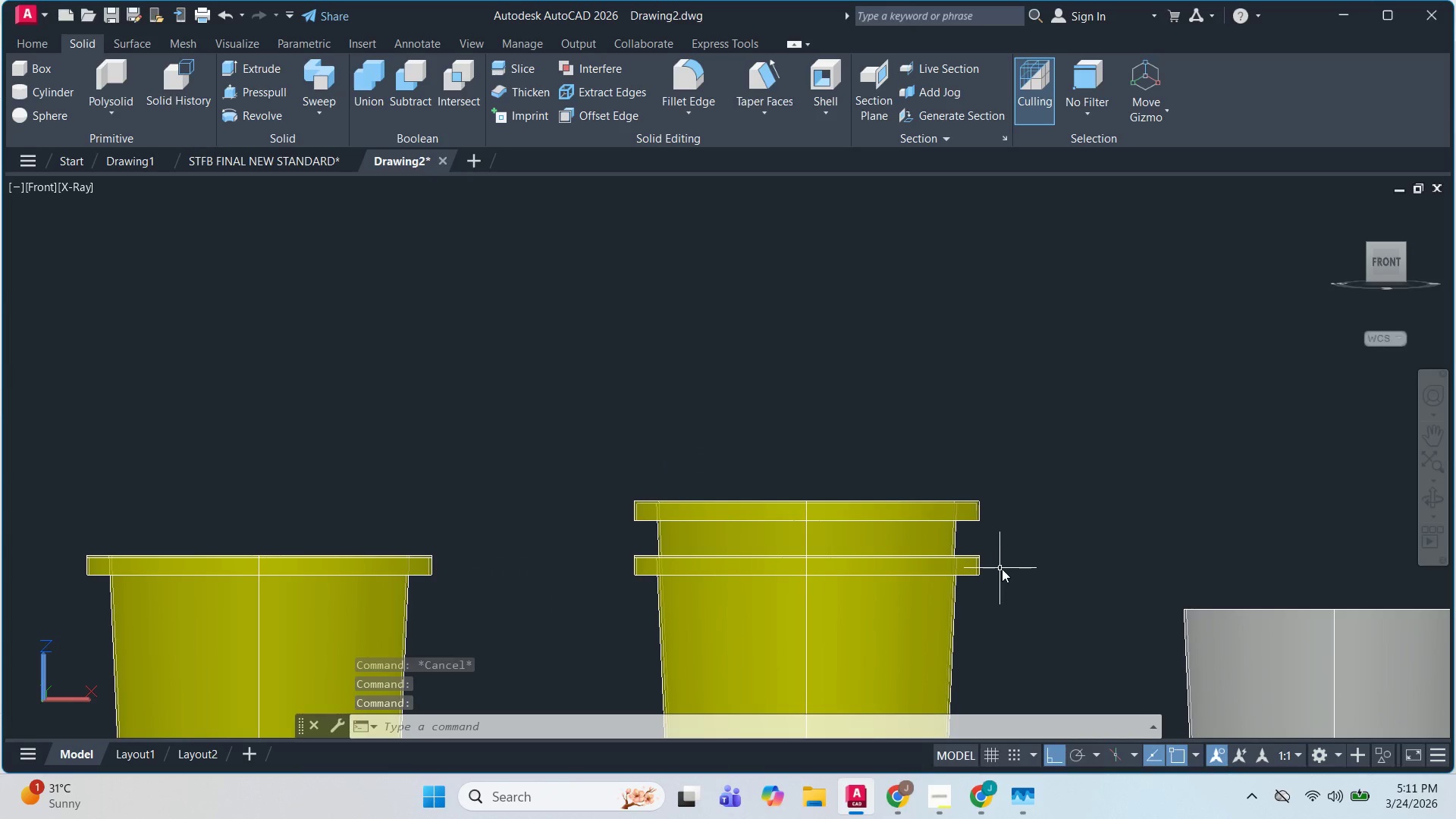 
hold_key(key=ShiftLeft, duration=0.7)
 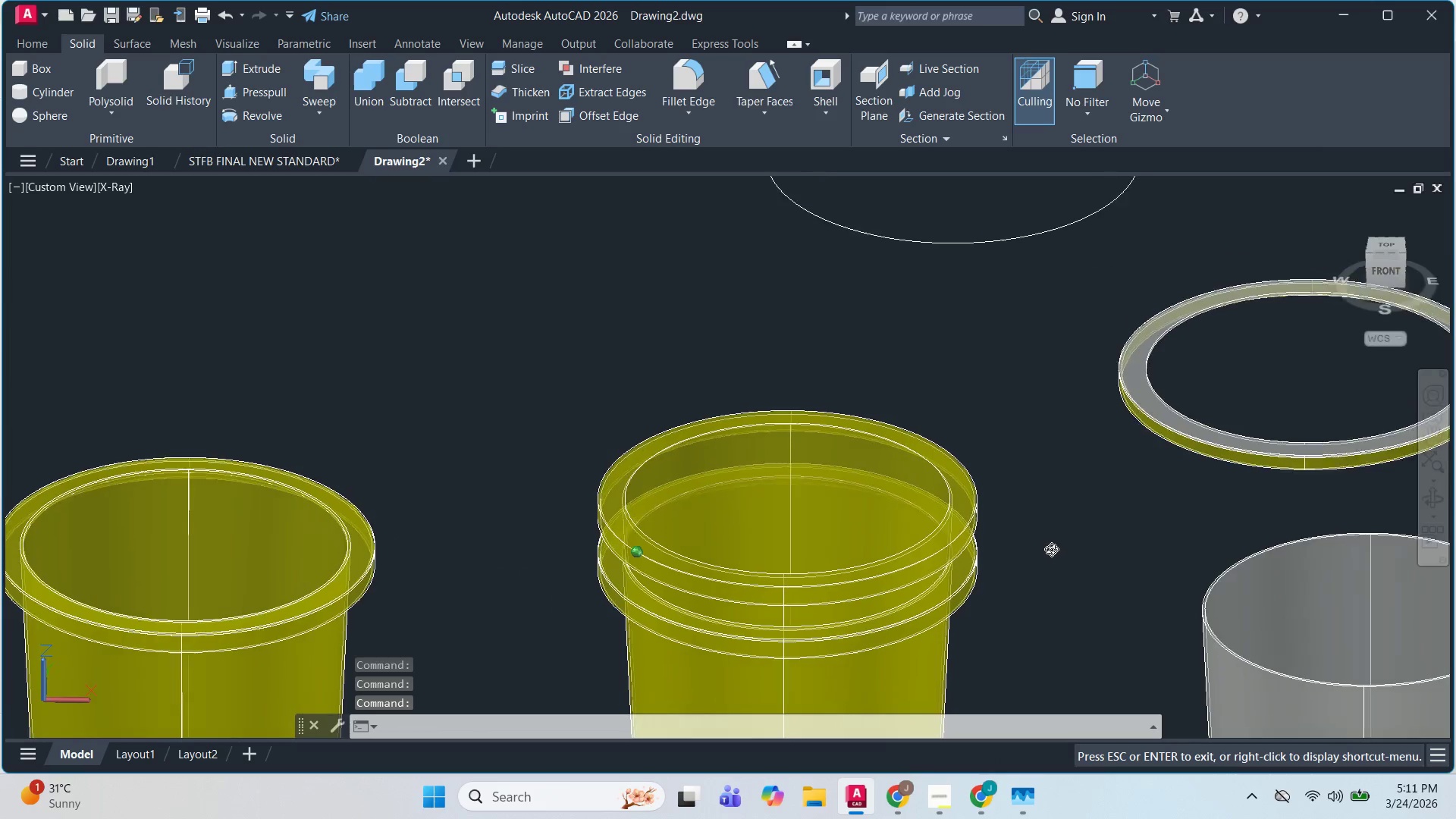 
hold_key(key=ShiftLeft, duration=0.55)
 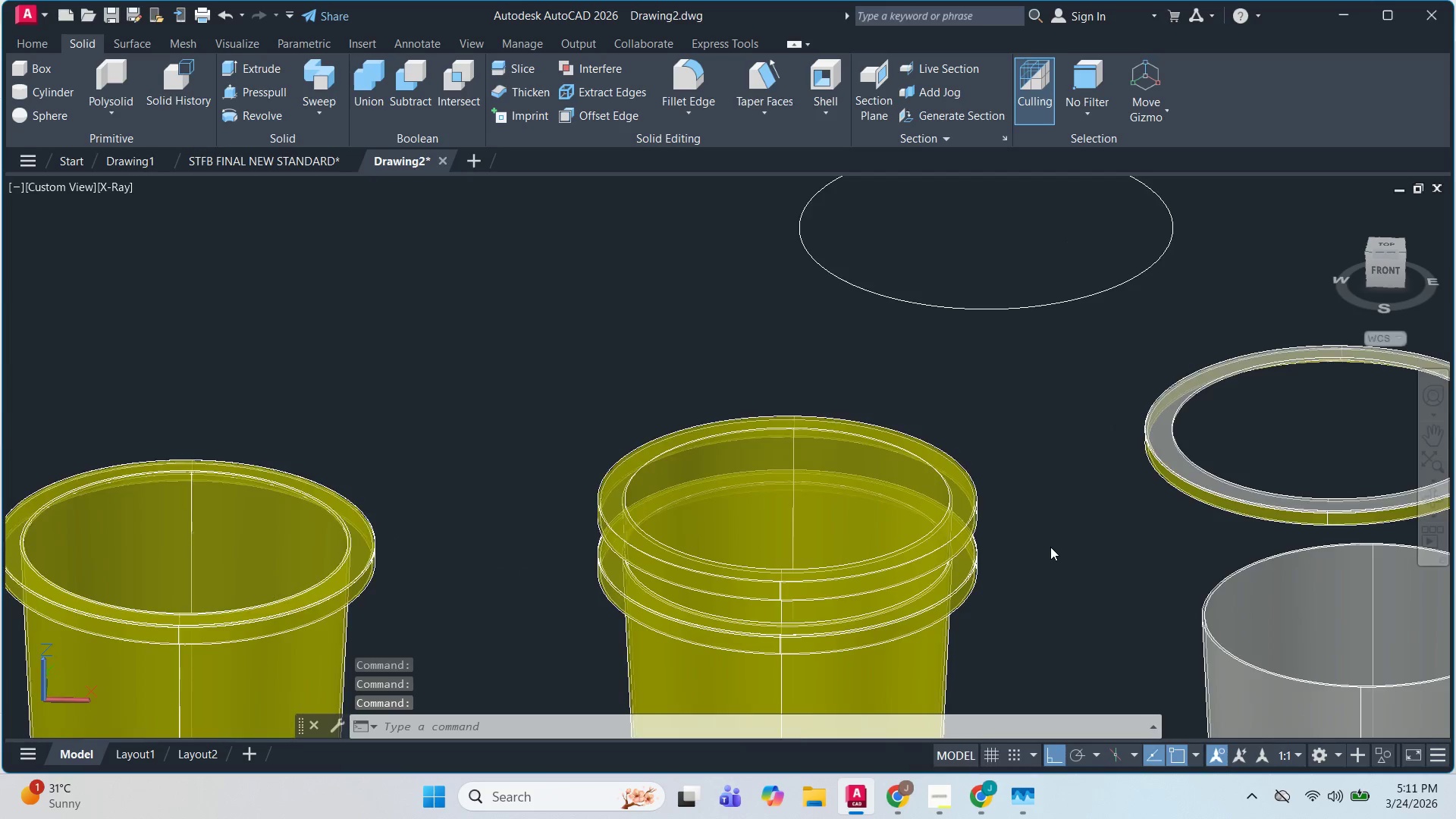 
scroll: coordinate [998, 641], scroll_direction: up, amount: 1.0
 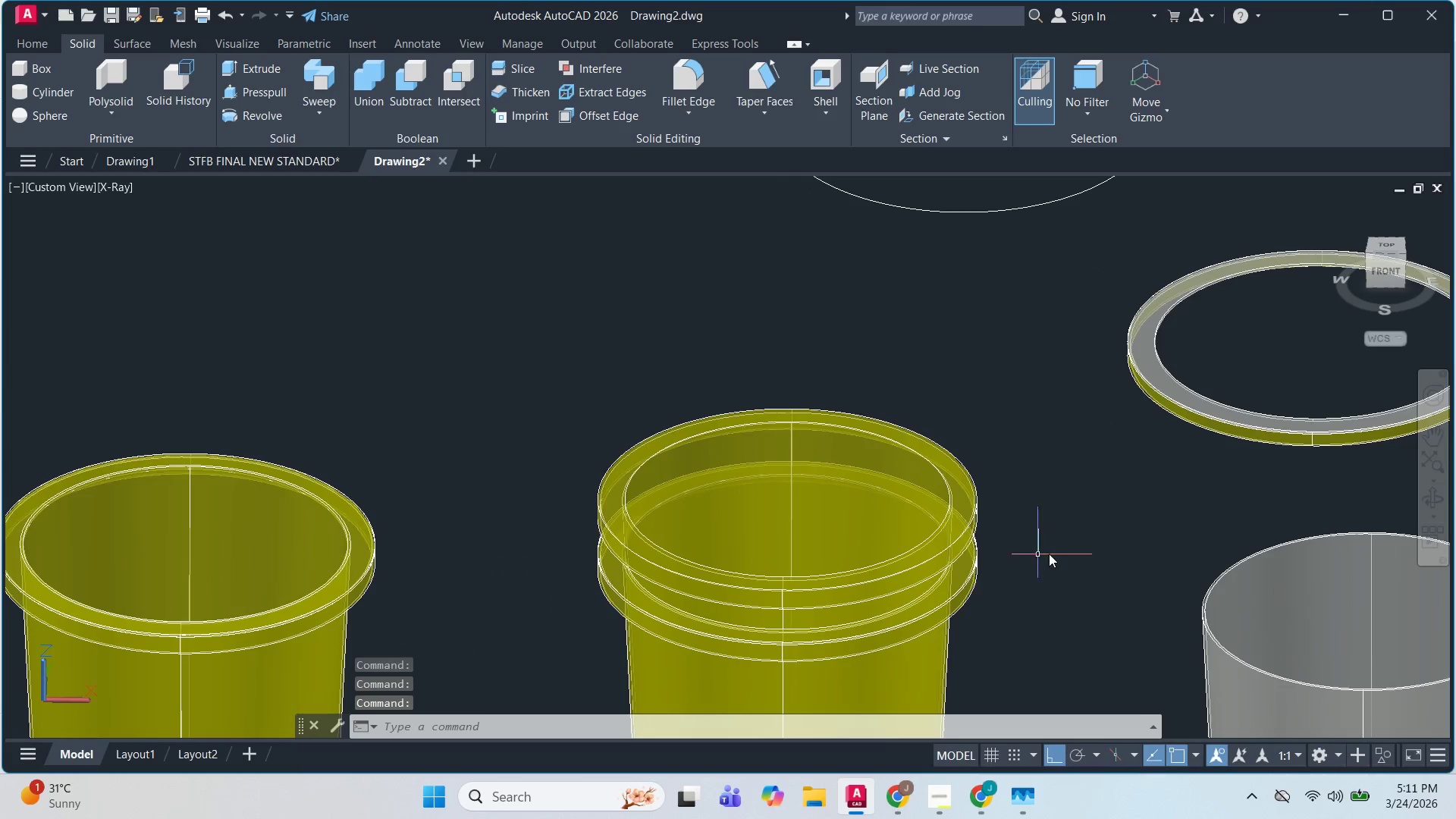 
hold_key(key=ShiftLeft, duration=0.77)
 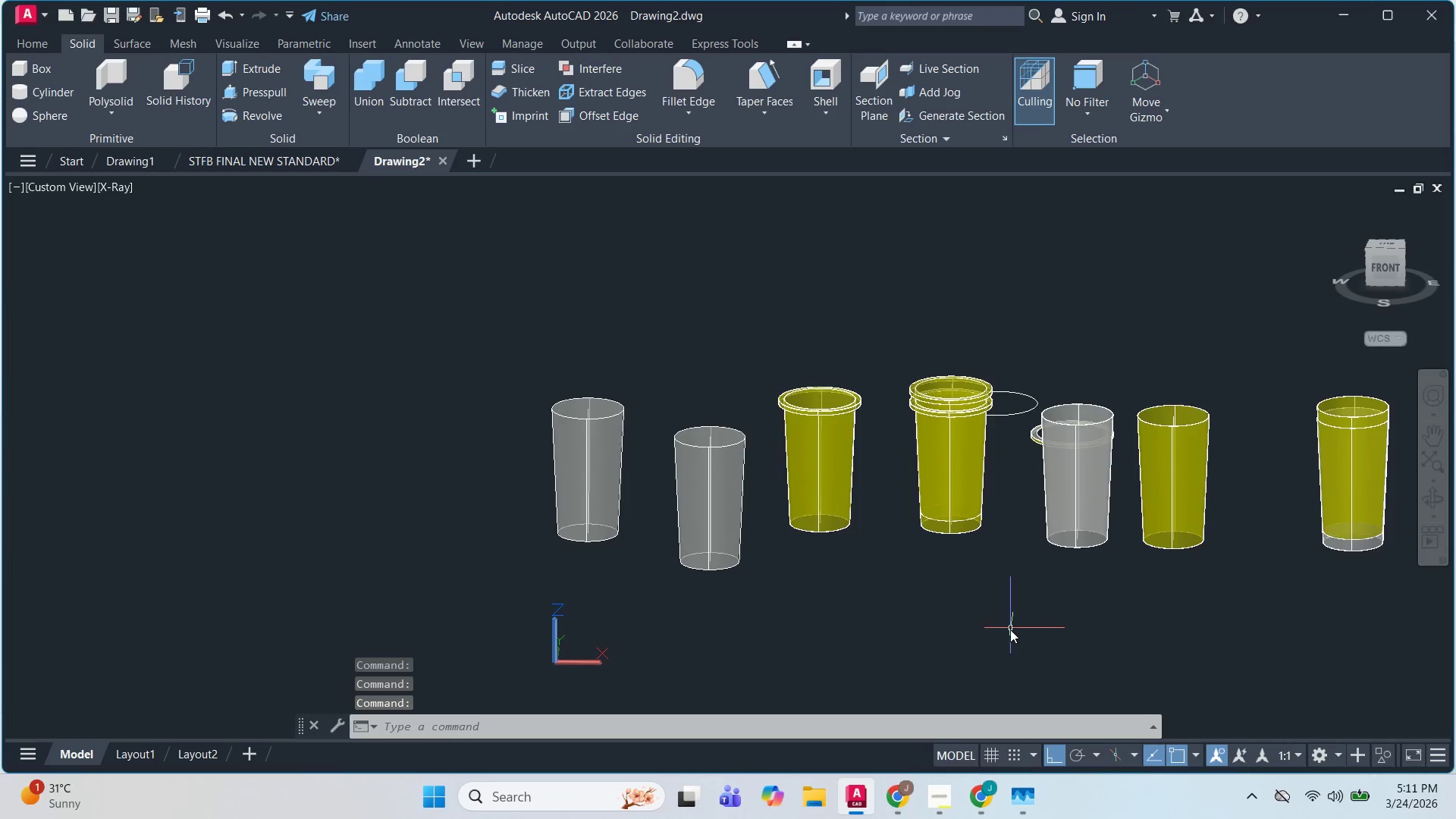 
scroll: coordinate [1009, 629], scroll_direction: down, amount: 4.0
 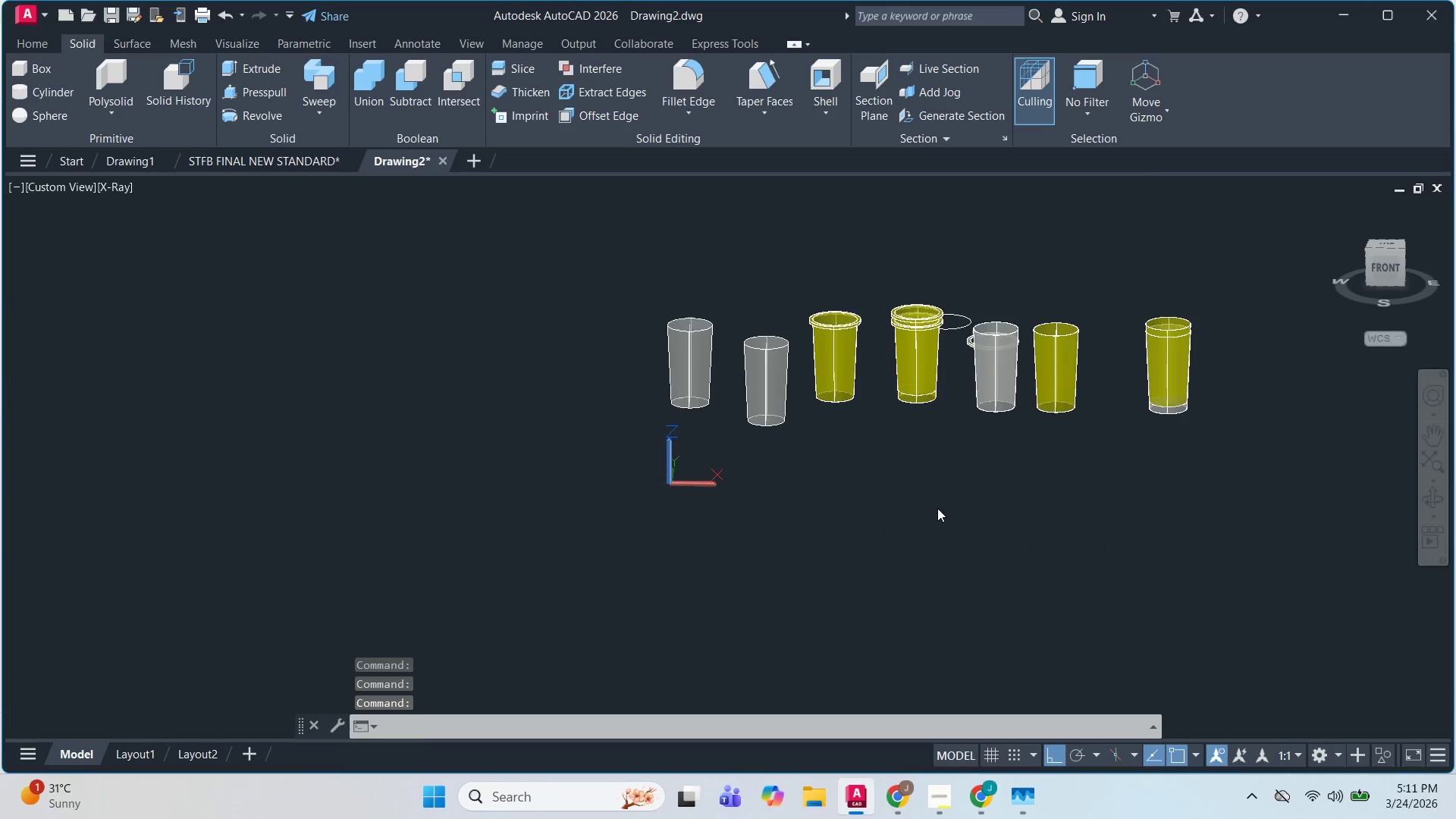 
scroll: coordinate [897, 568], scroll_direction: up, amount: 2.0
 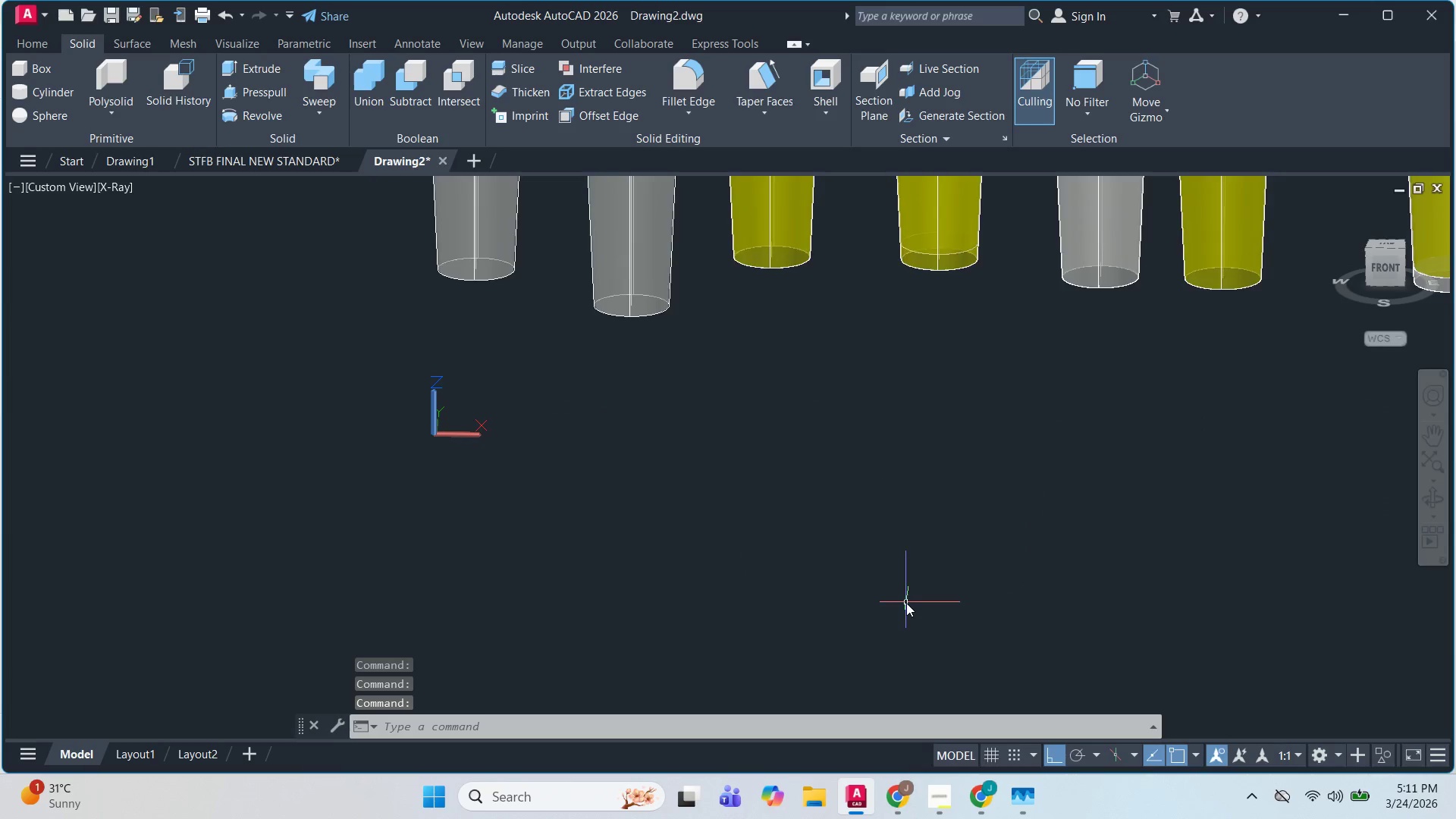 
hold_key(key=ShiftLeft, duration=0.53)
 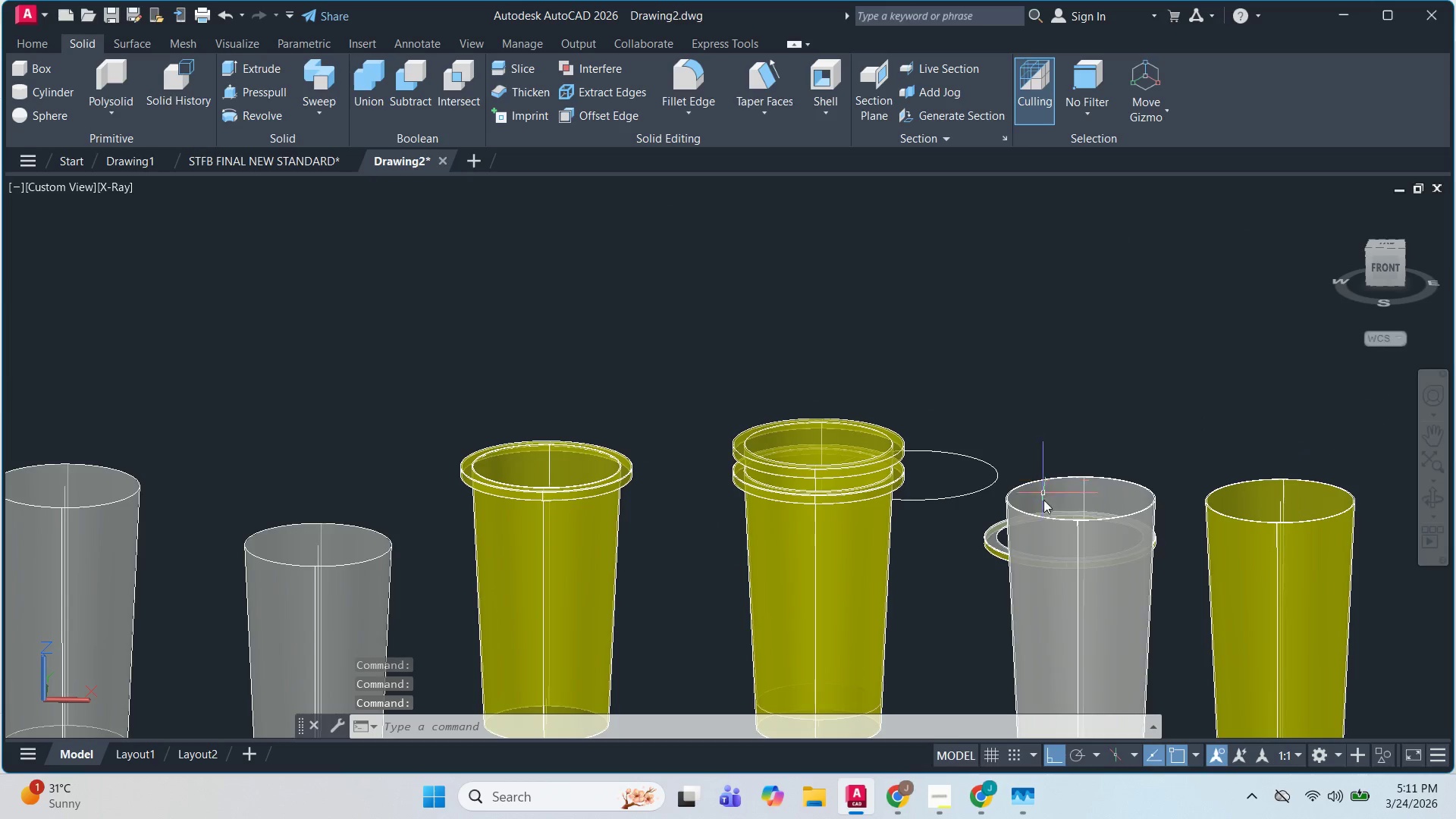 
hold_key(key=ShiftLeft, duration=0.45)
 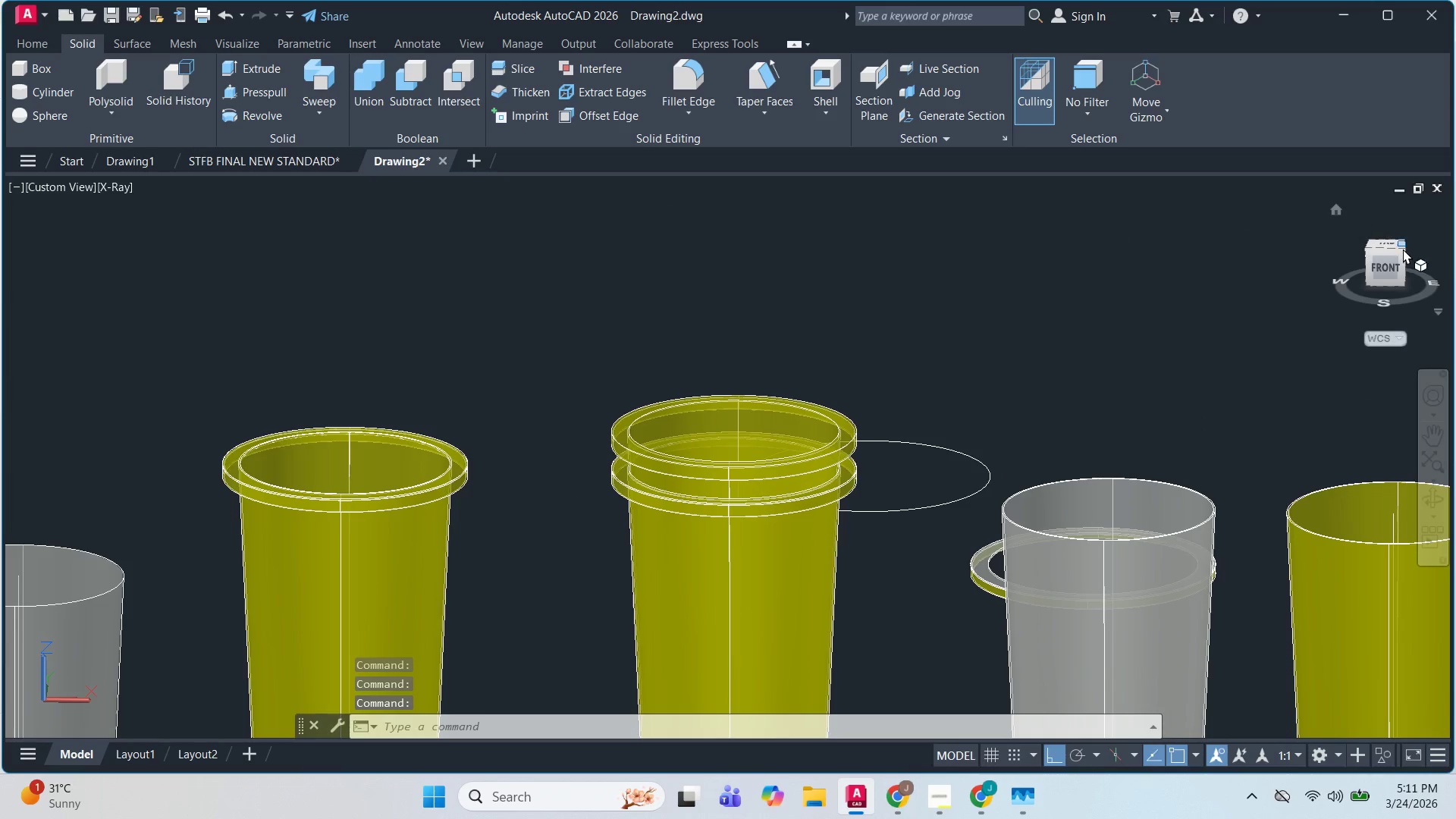 
scroll: coordinate [1031, 466], scroll_direction: up, amount: 3.0
 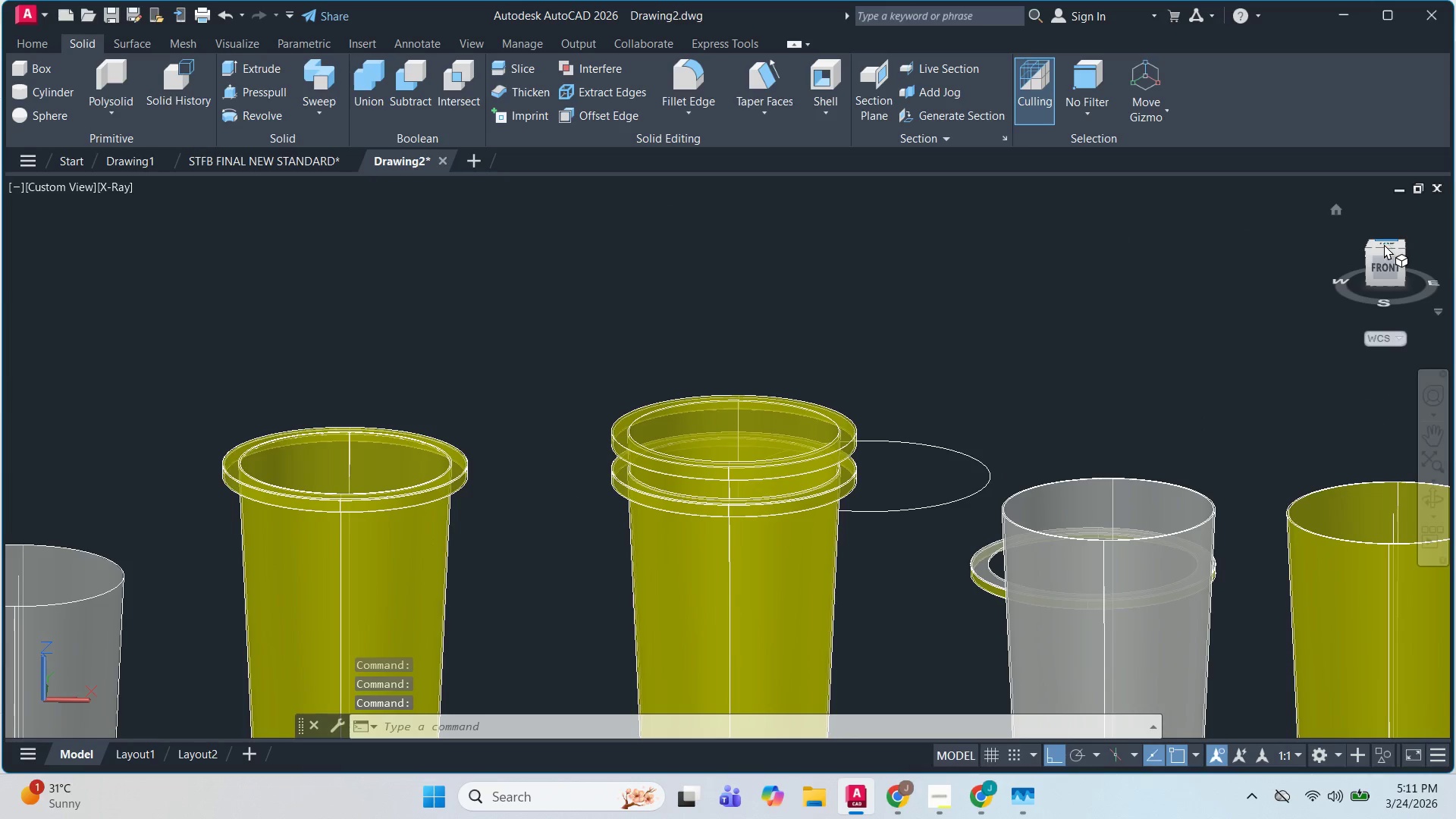 
left_click([1385, 248])
 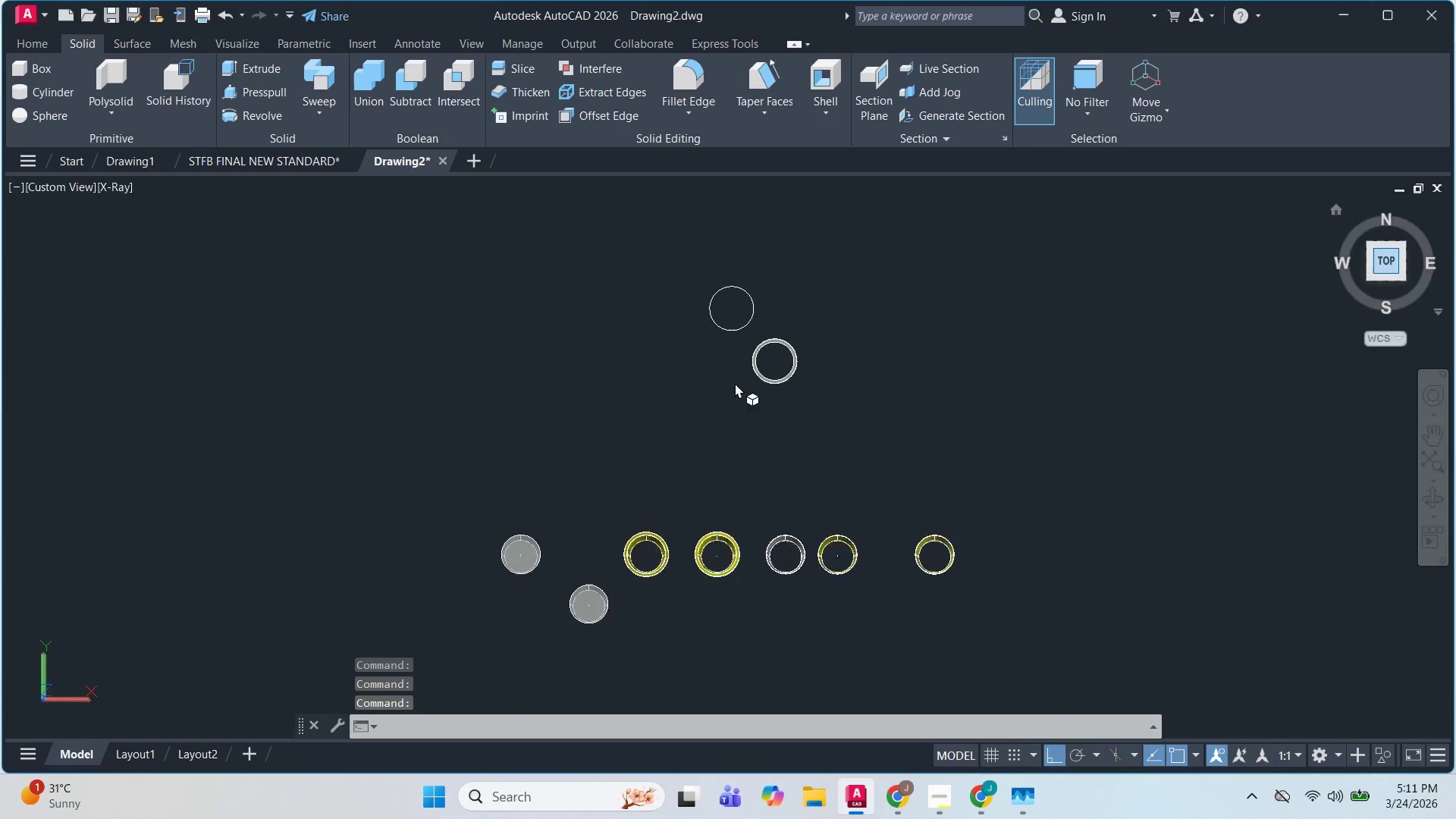 
key(Escape)
 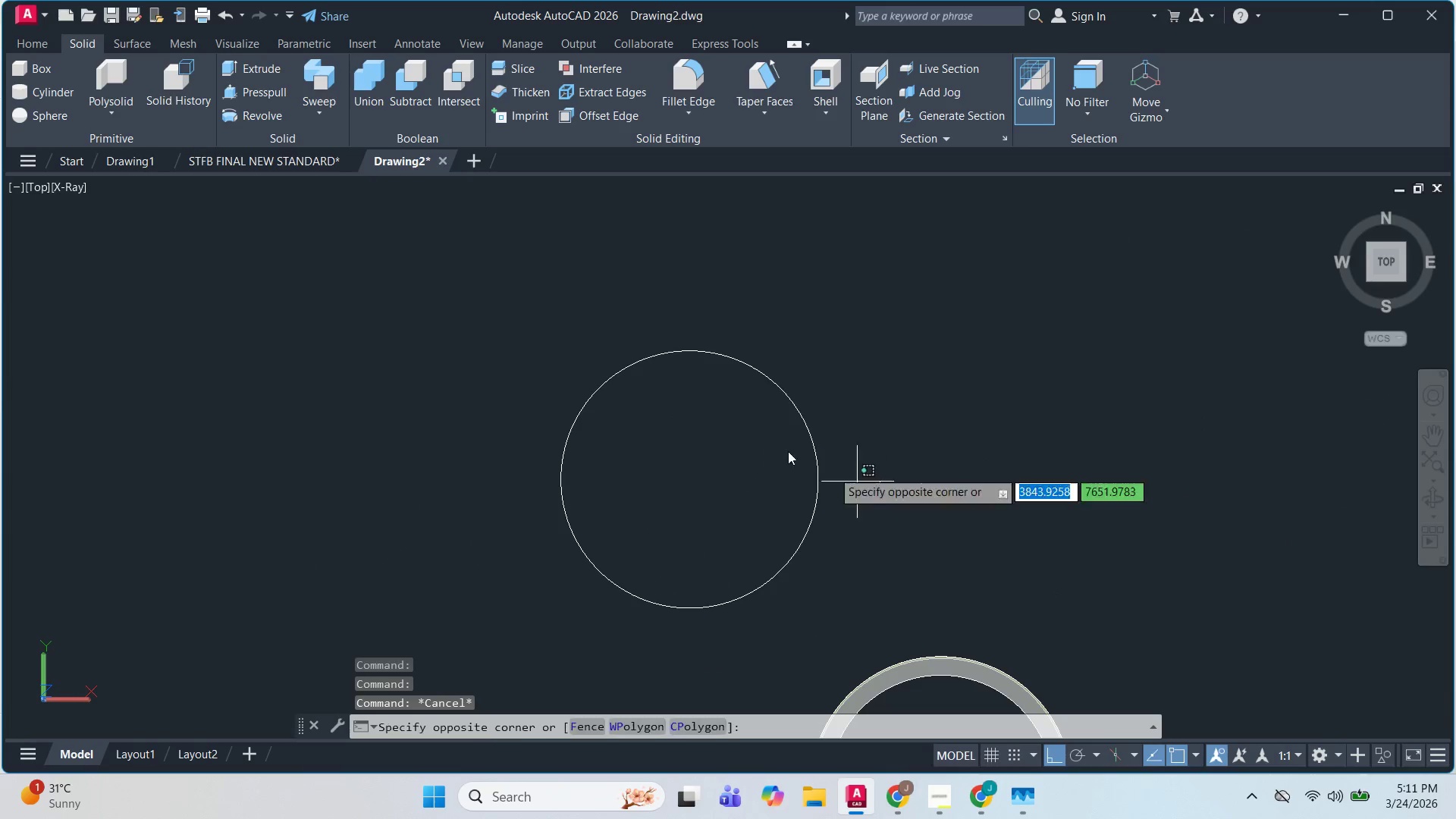 
left_click_drag(start_coordinate=[752, 438], to_coordinate=[747, 436])
 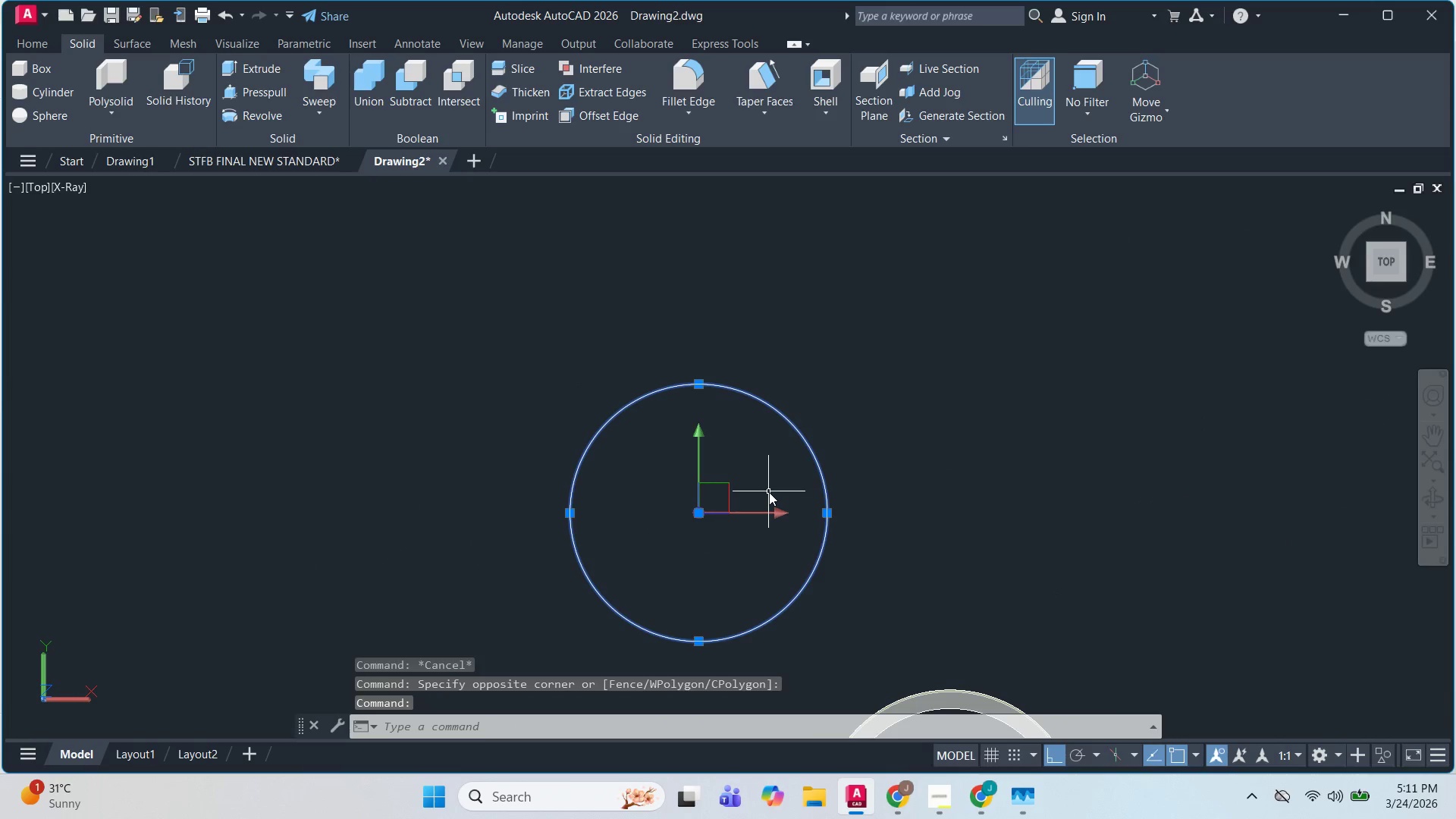 
scroll: coordinate [794, 328], scroll_direction: up, amount: 5.0
 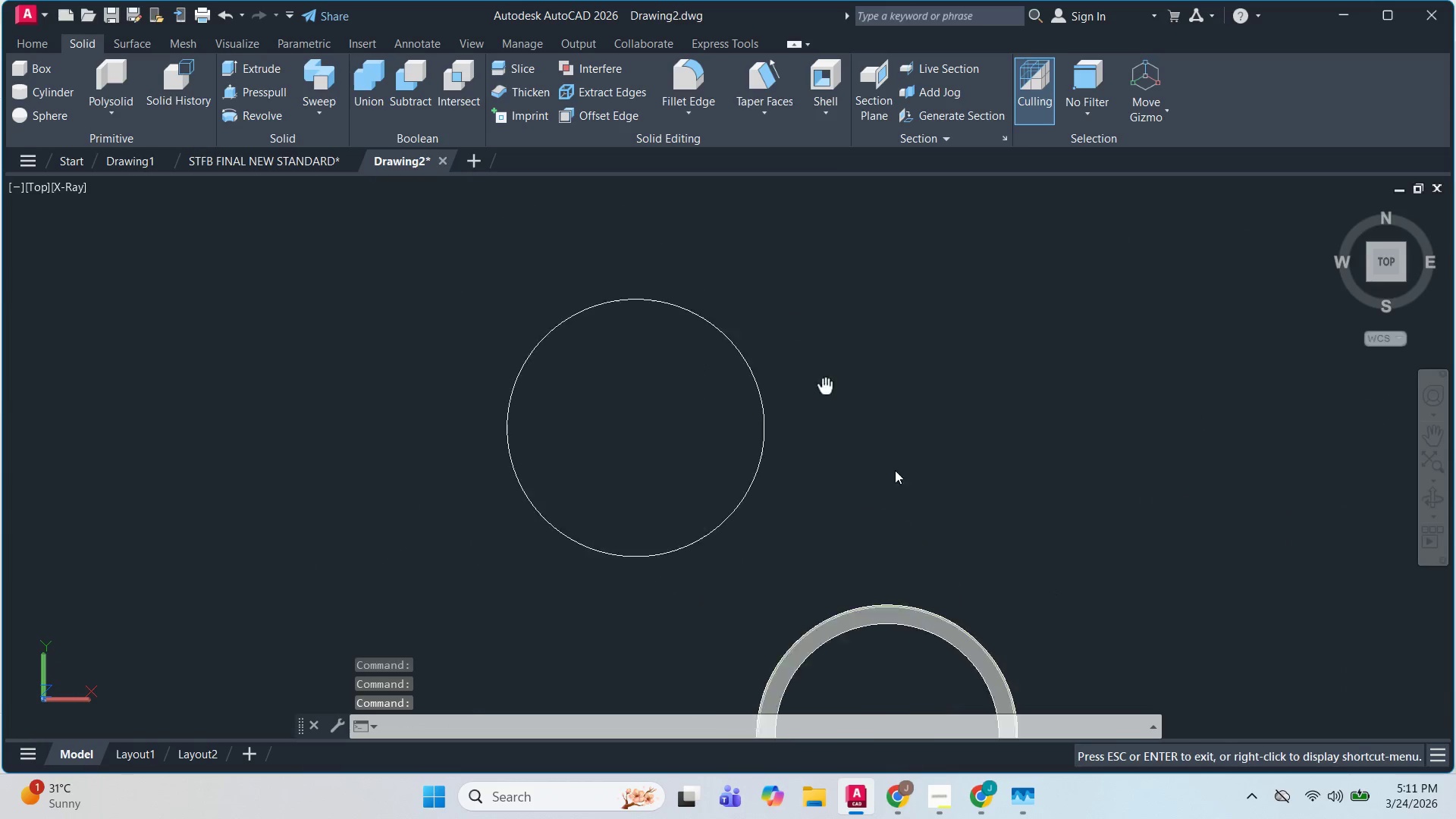 
type(MO )
 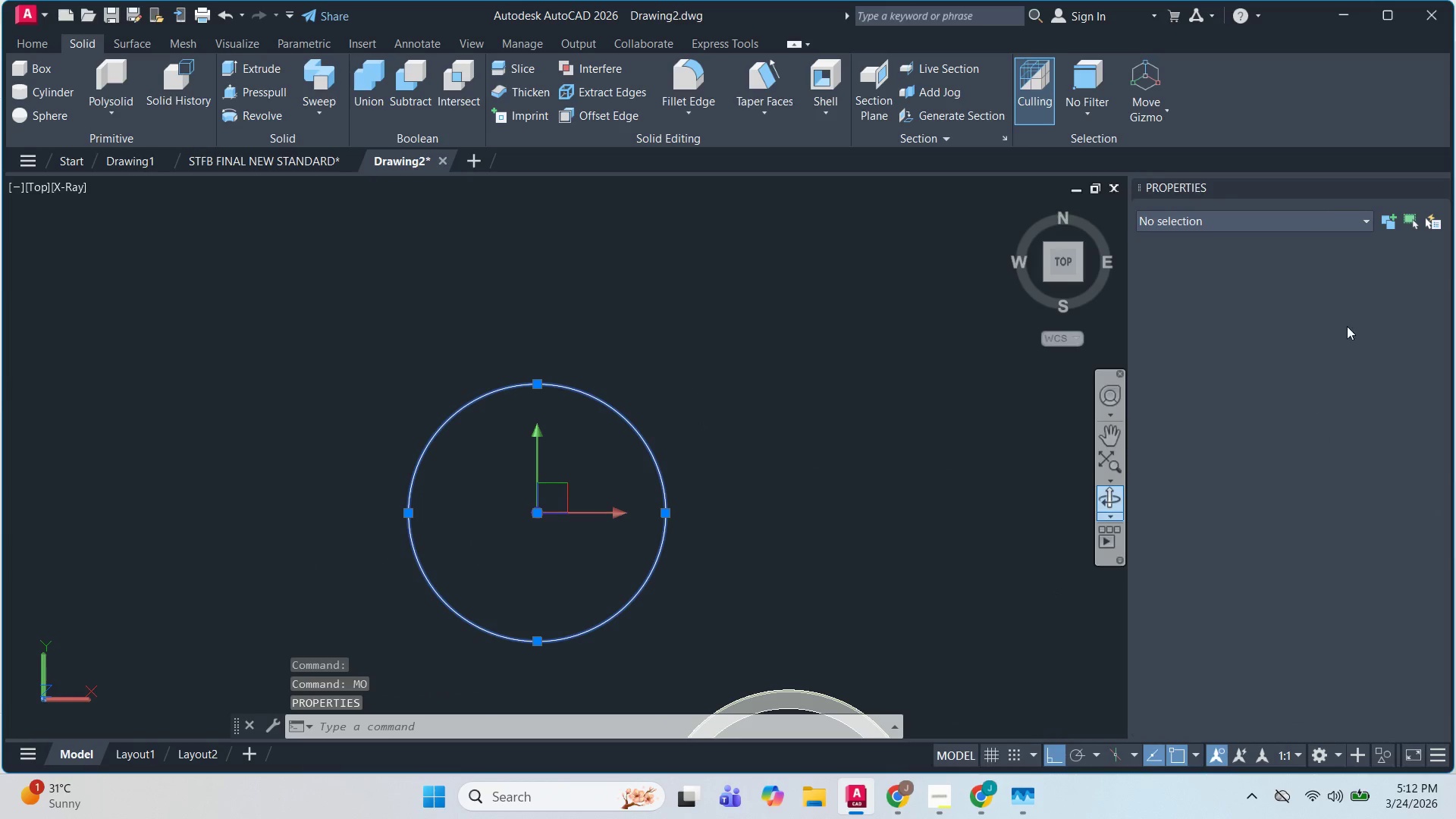 
key(Escape)
 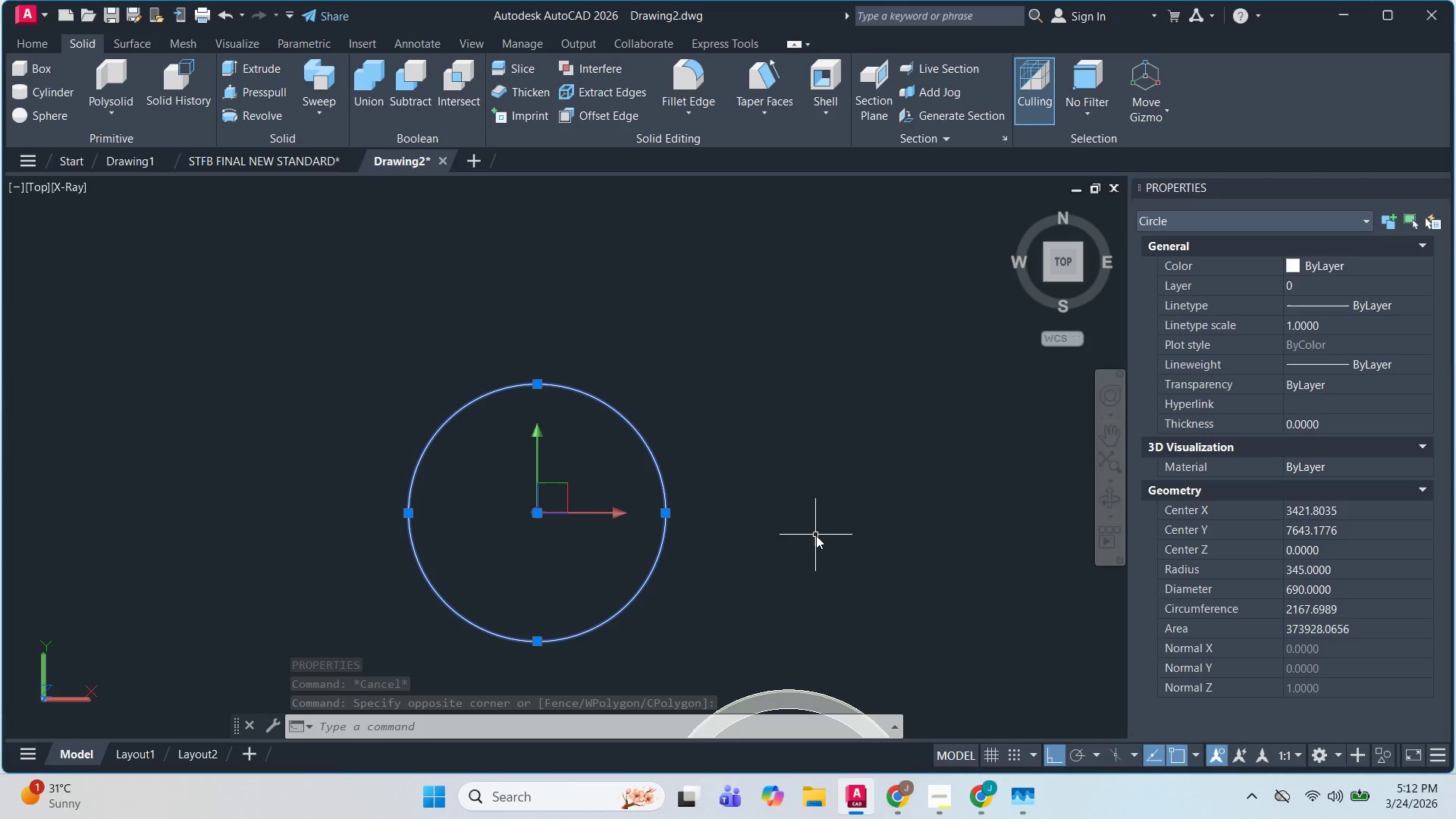 
wait(7.0)
 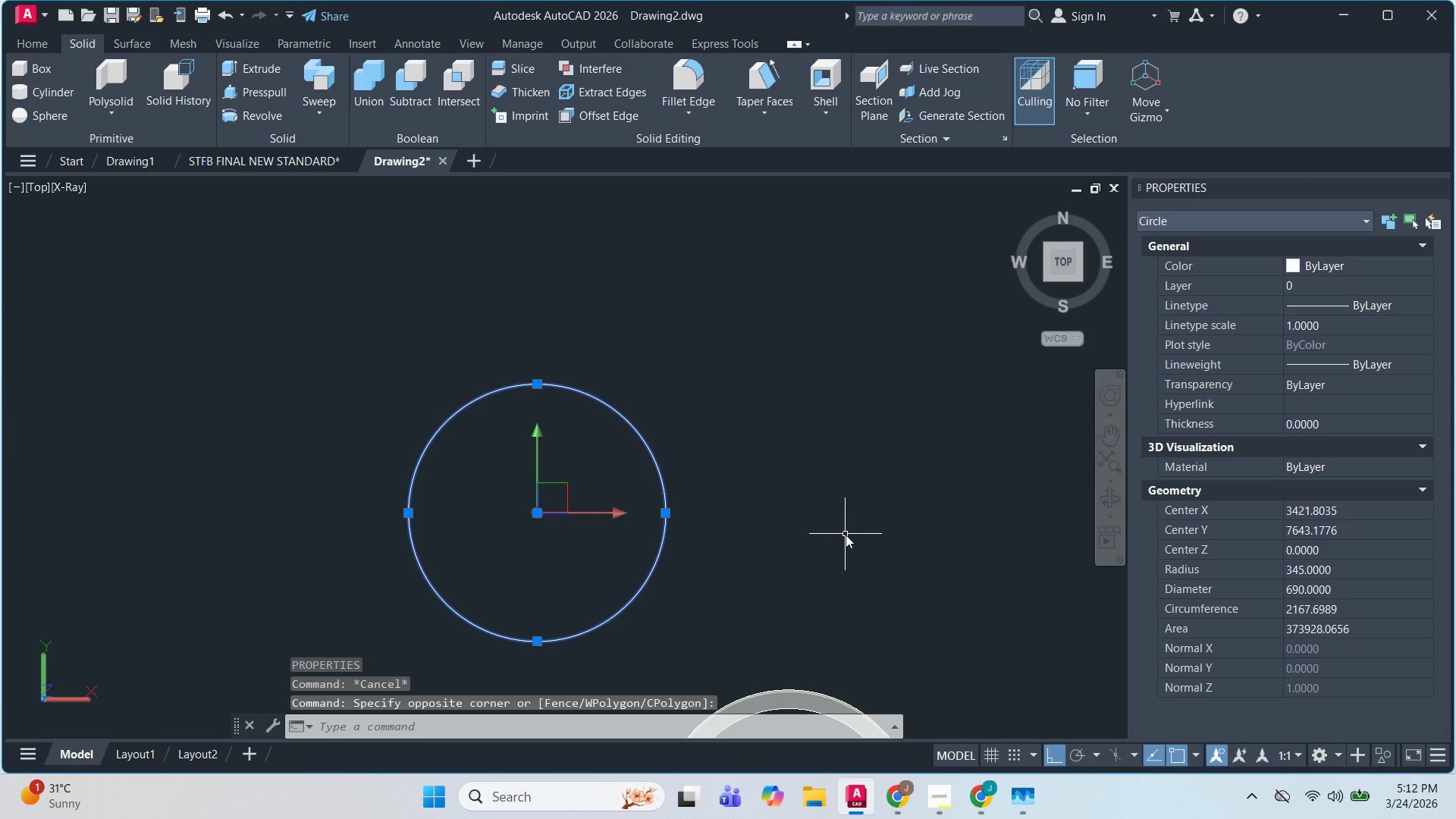 
key(Escape)
 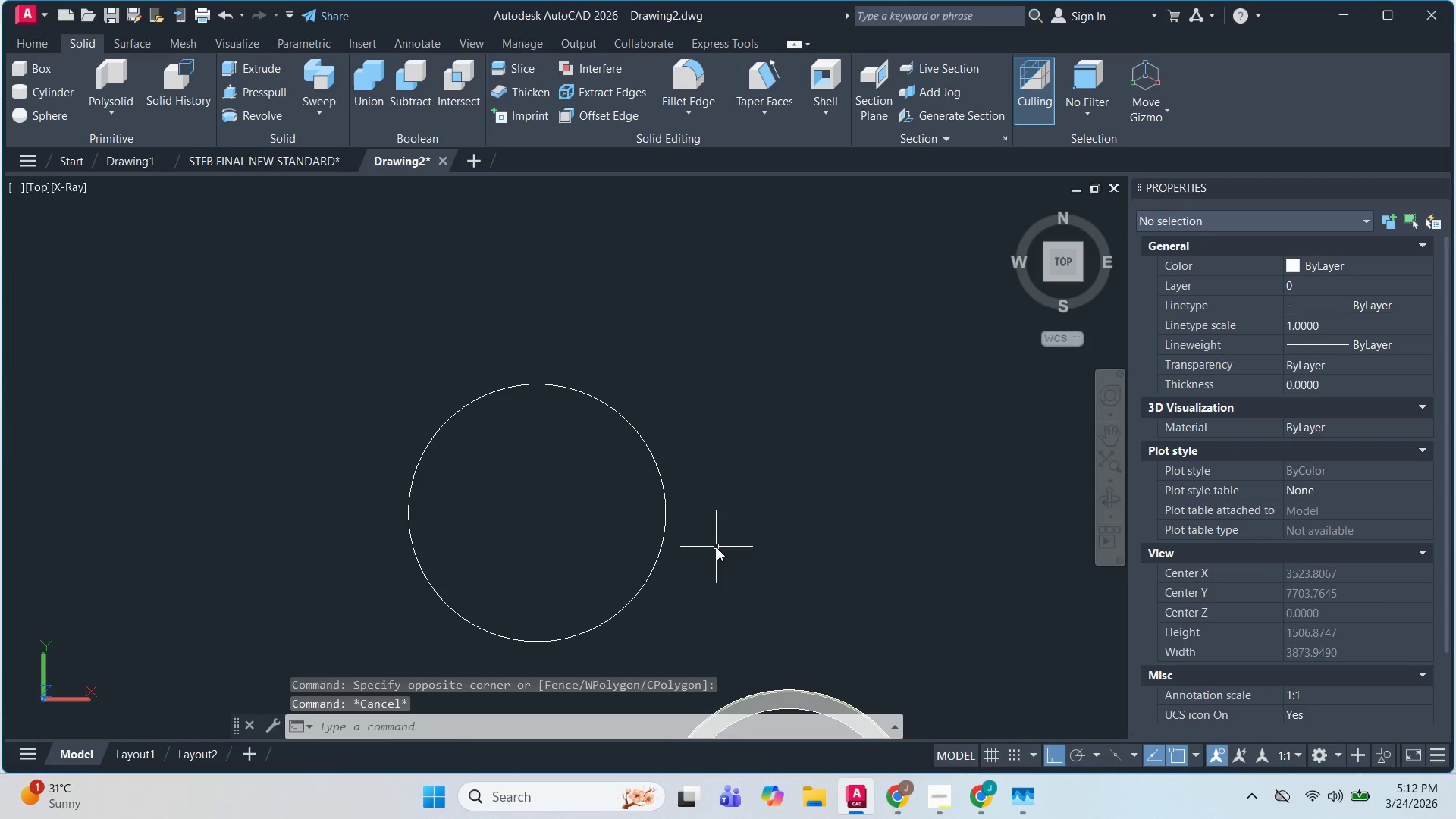 
left_click([717, 548])
 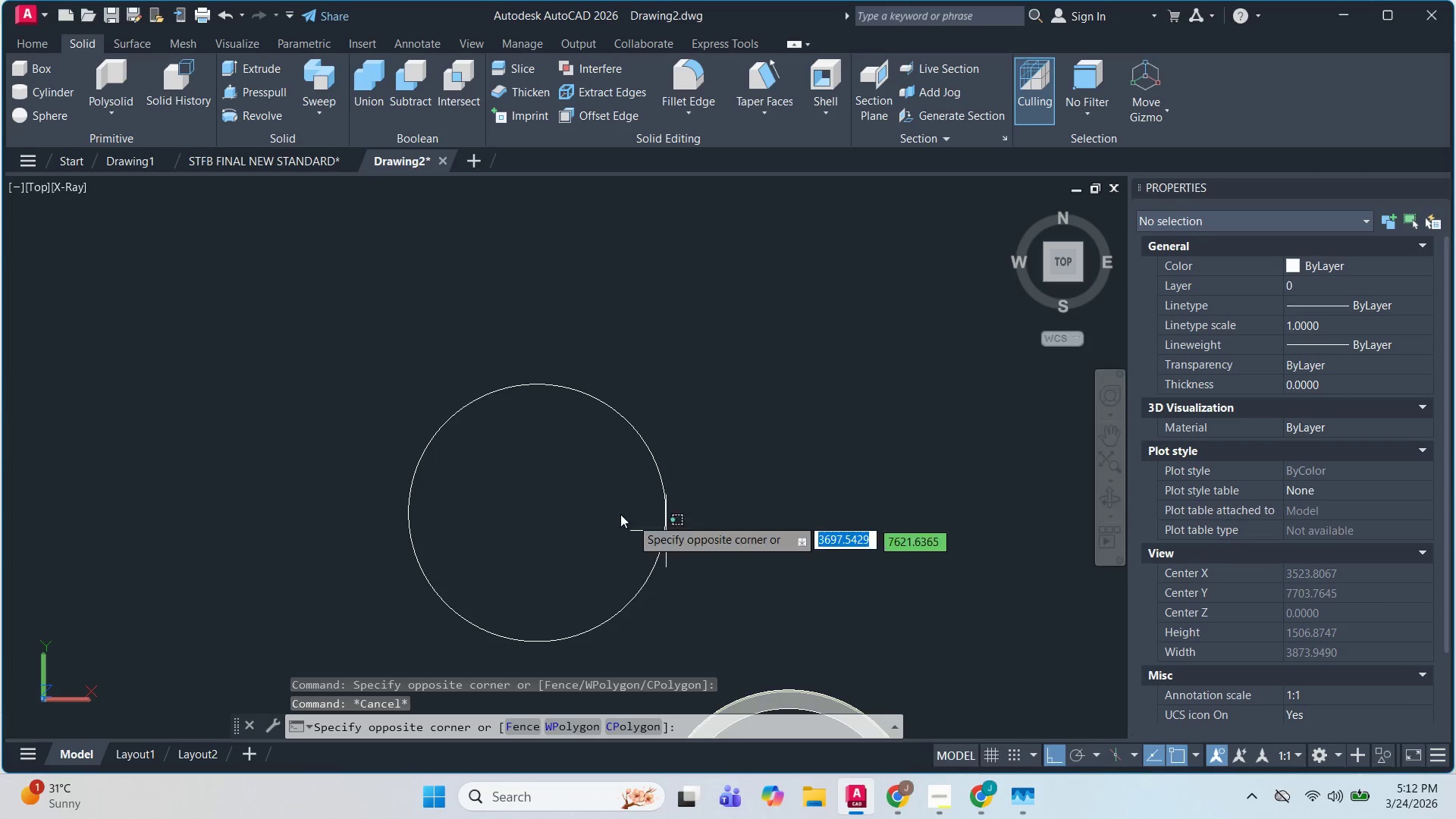 
double_click([614, 512])
 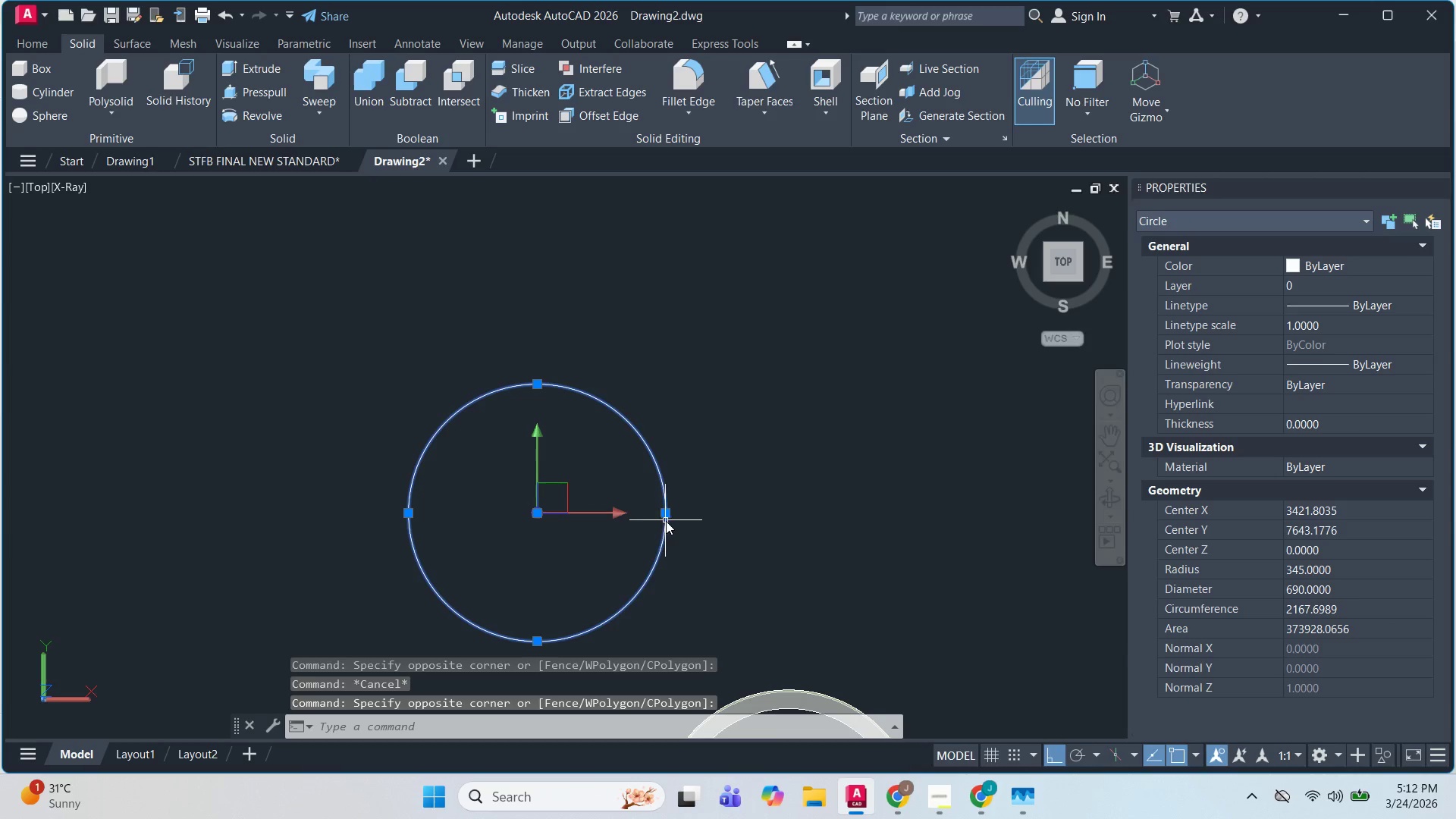 
scroll: coordinate [666, 521], scroll_direction: up, amount: 2.0
 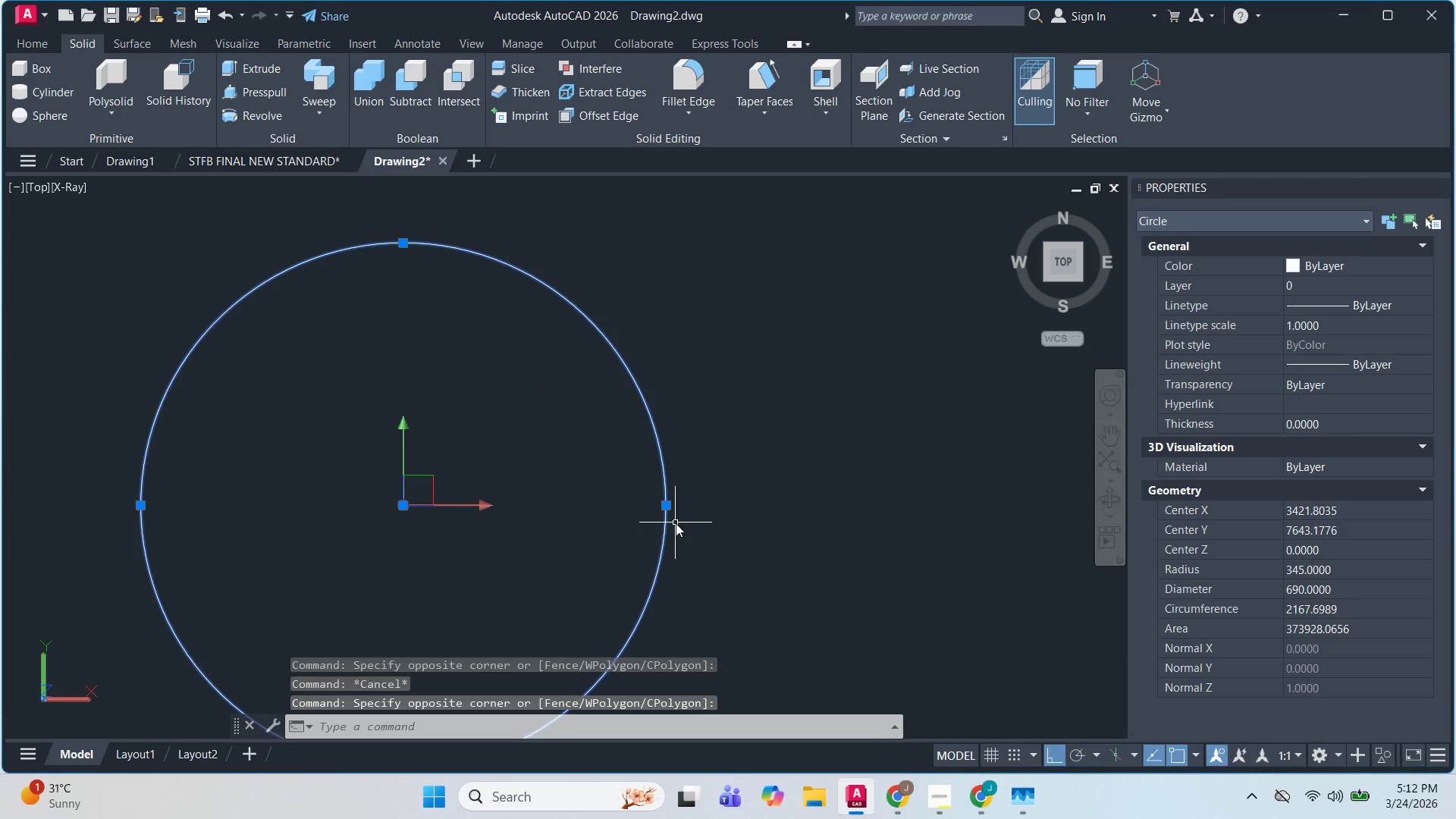 
scroll: coordinate [679, 541], scroll_direction: down, amount: 3.0
 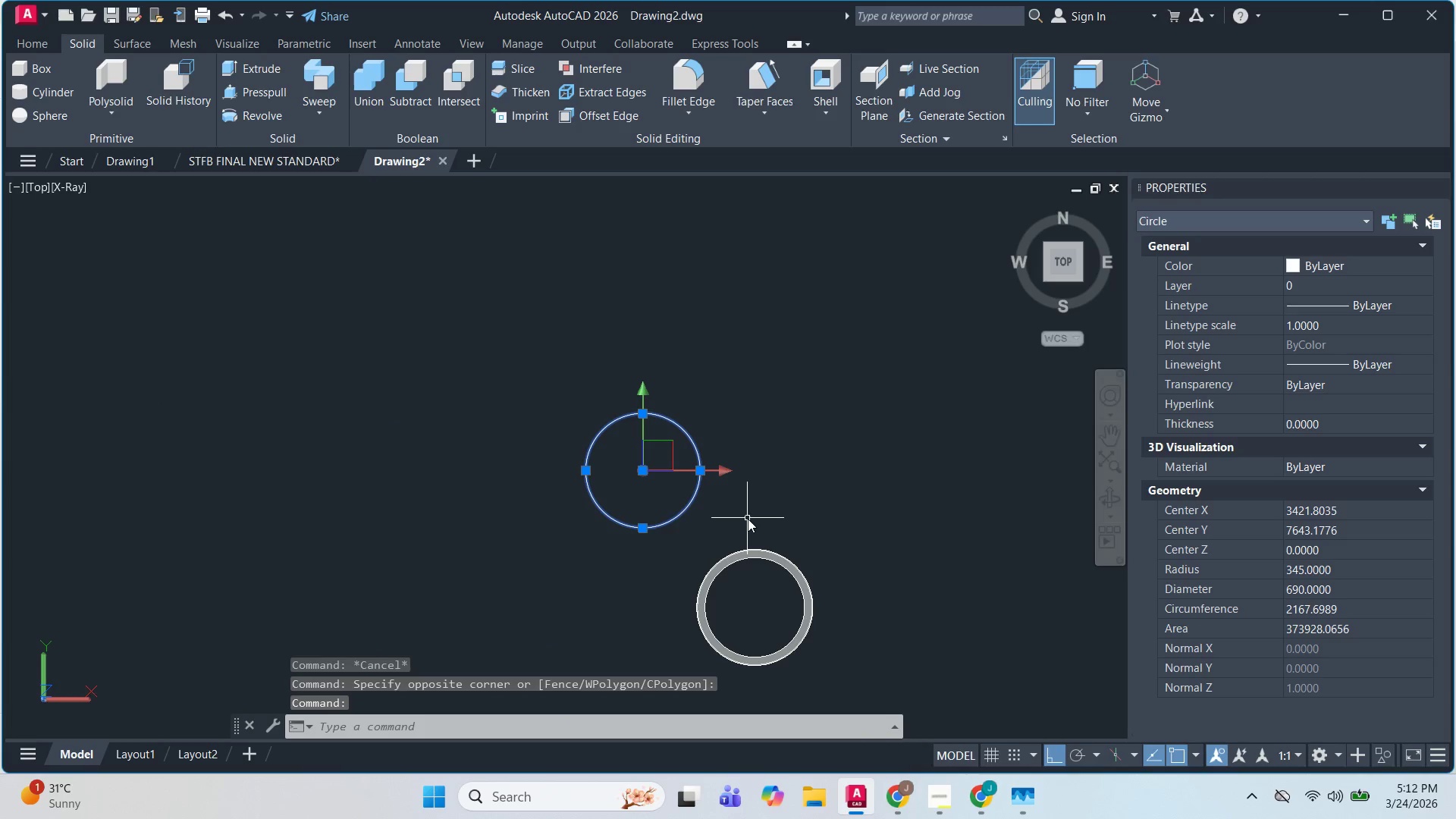 
key(Escape)
 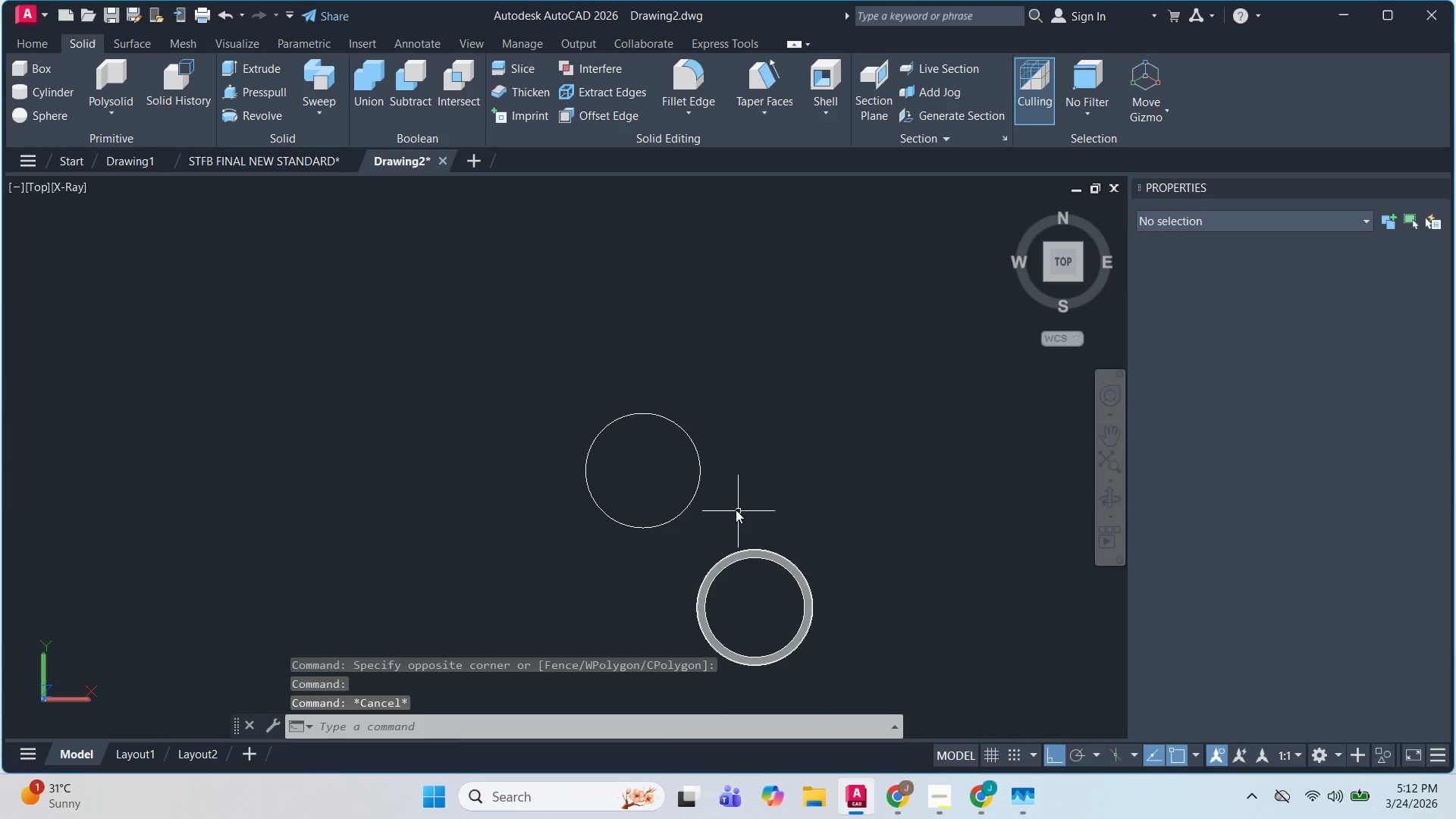 
left_click([733, 506])
 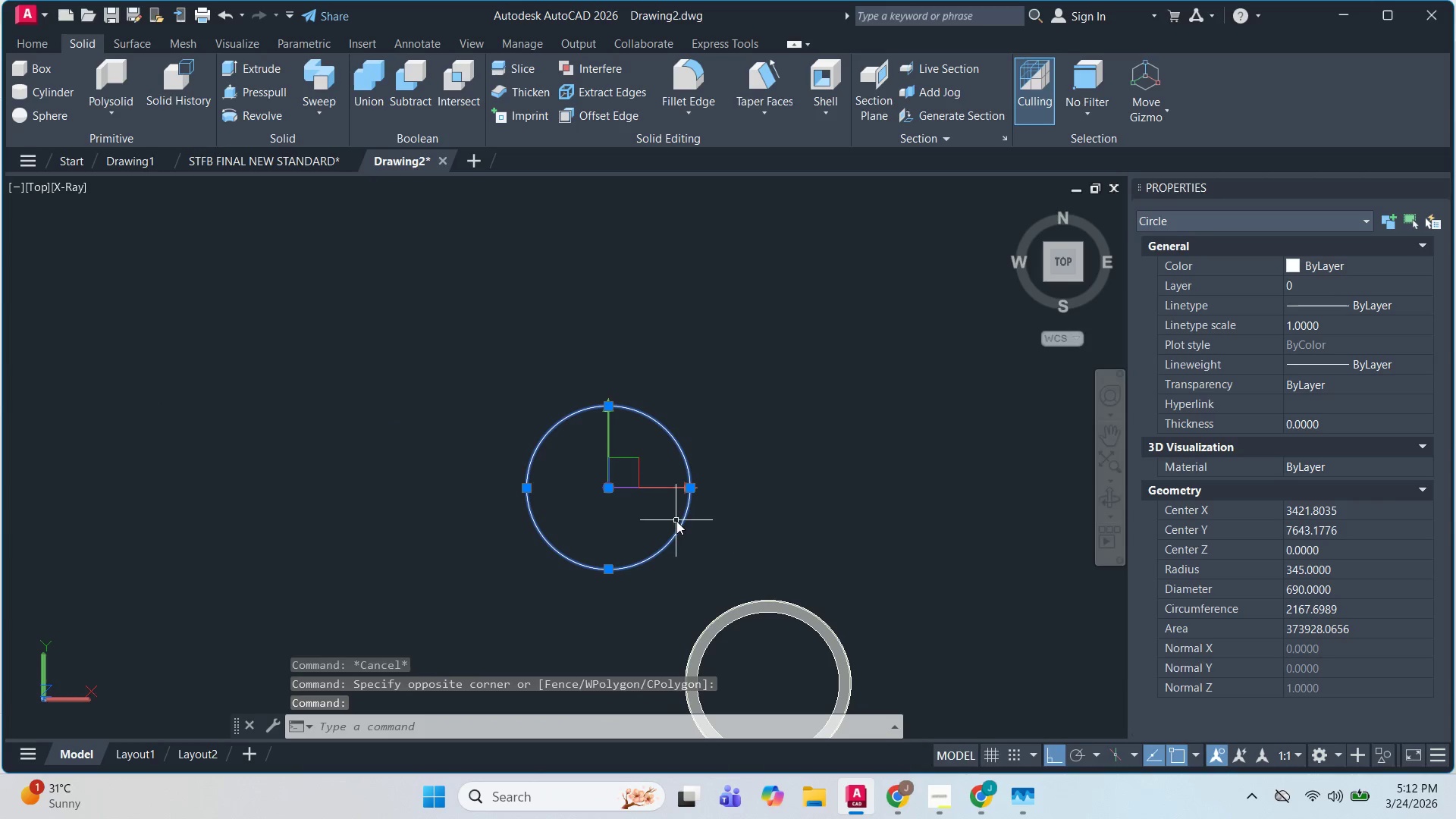 
scroll: coordinate [736, 509], scroll_direction: up, amount: 1.0
 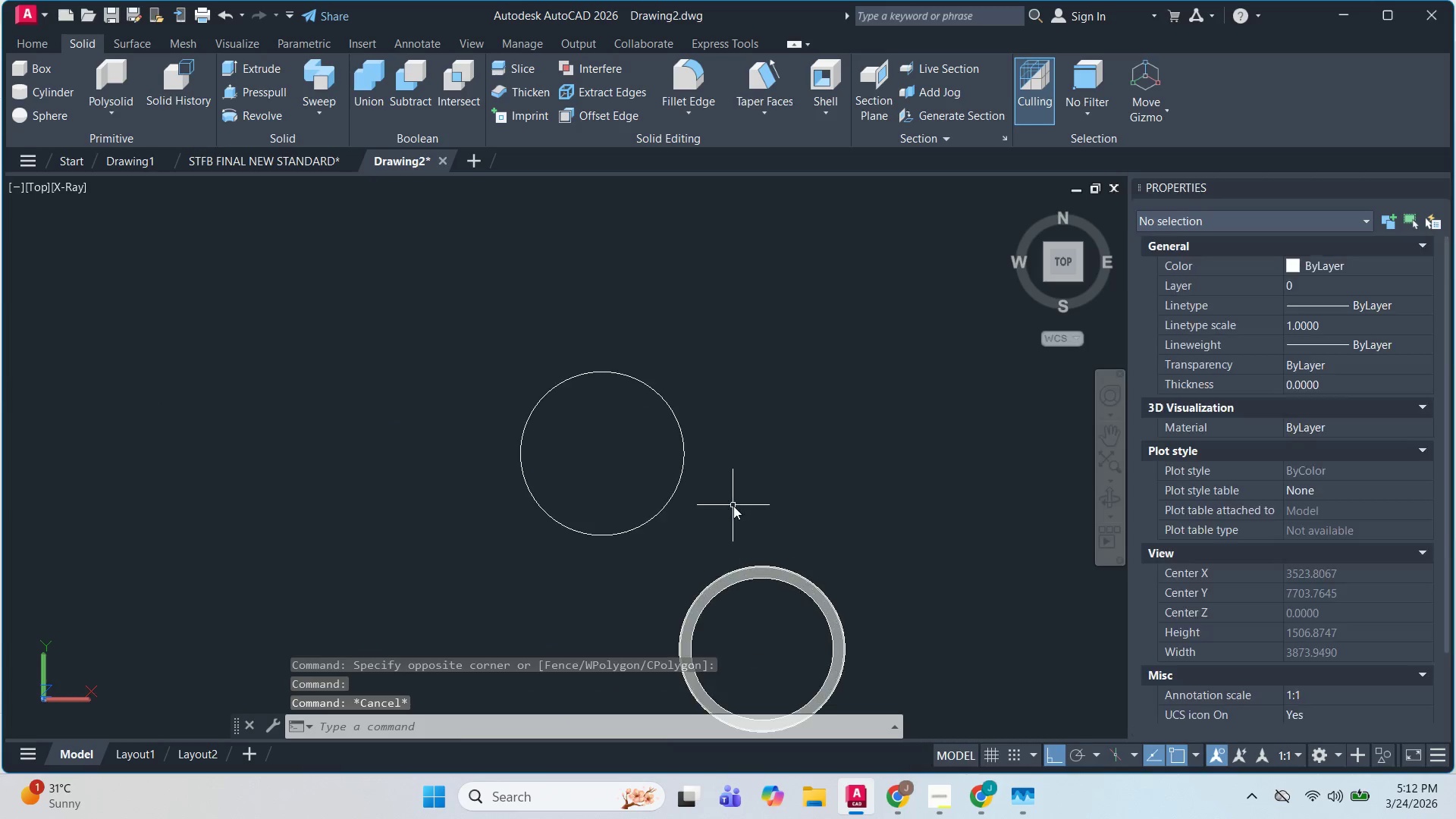 
key(E)
 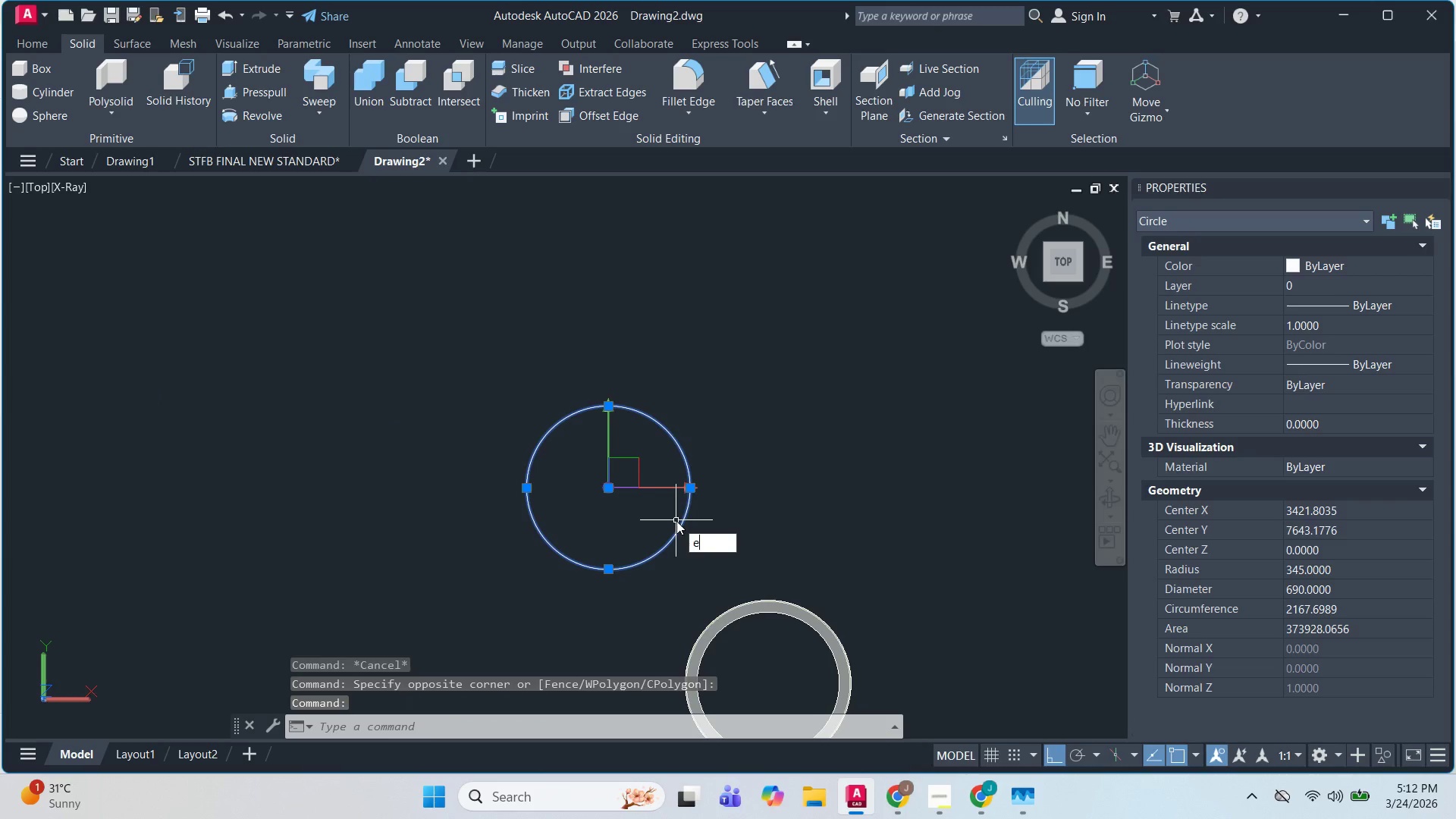 
key(Space)
 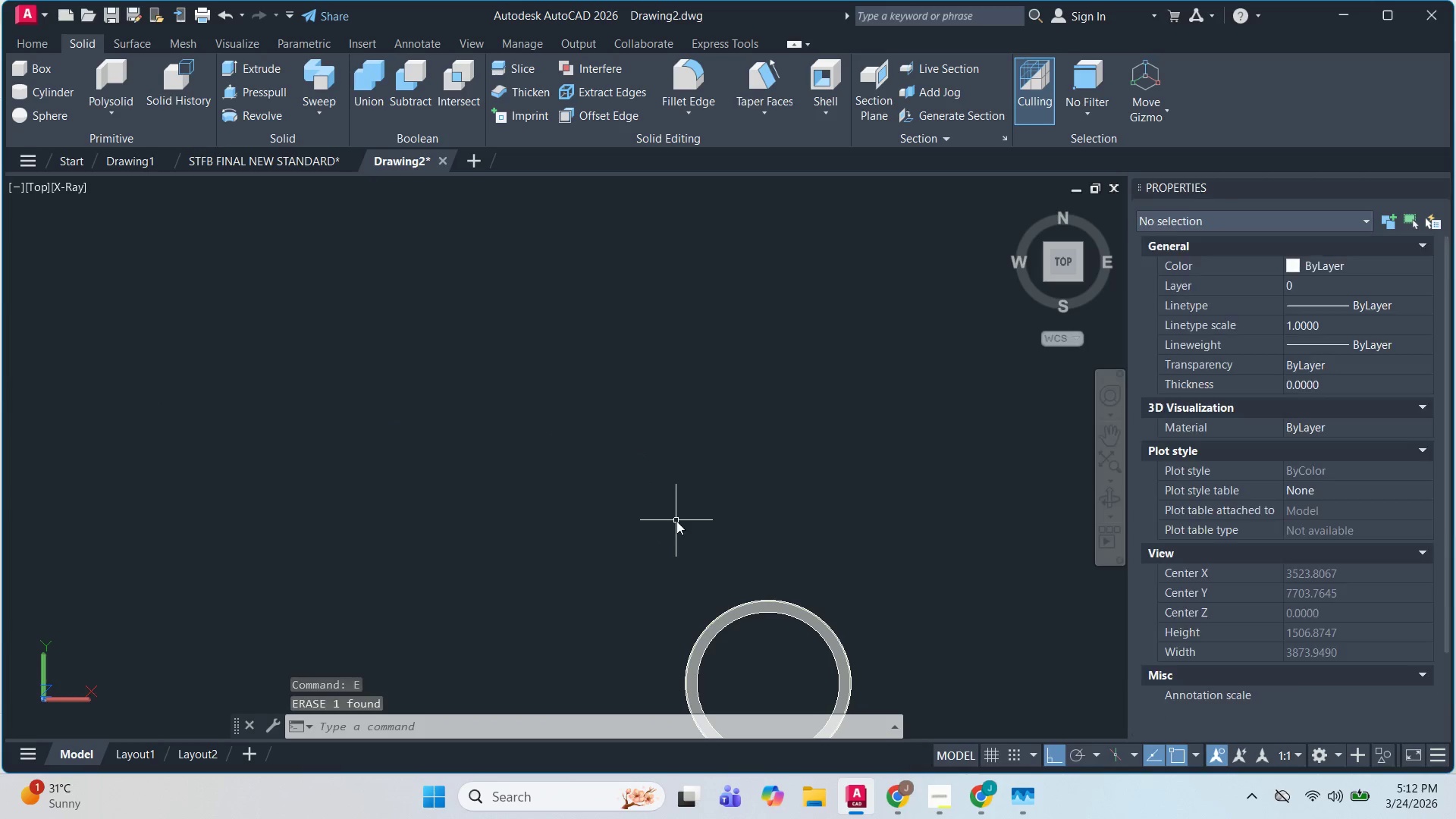 
key(Escape)
 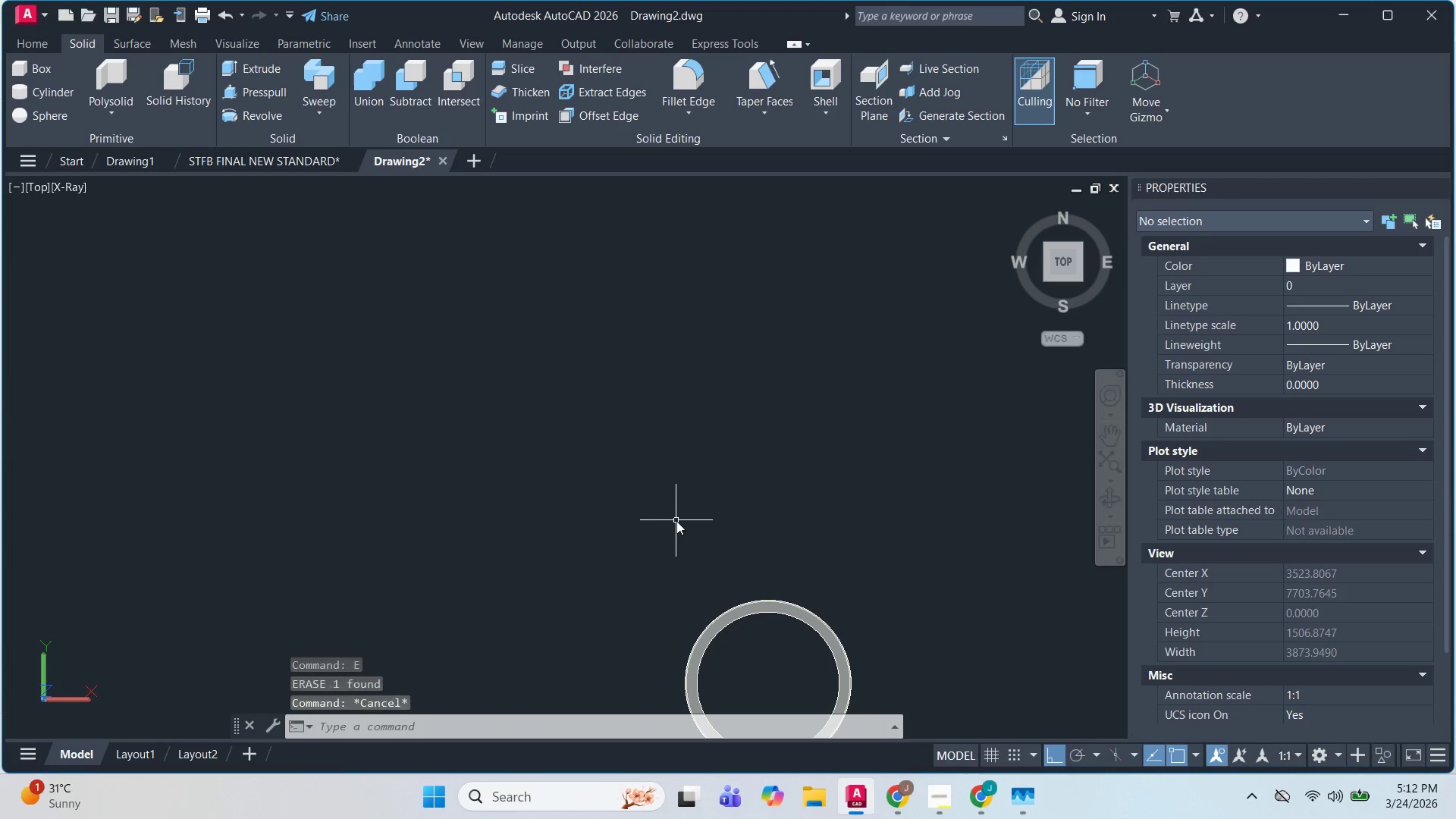 
key(Escape)
 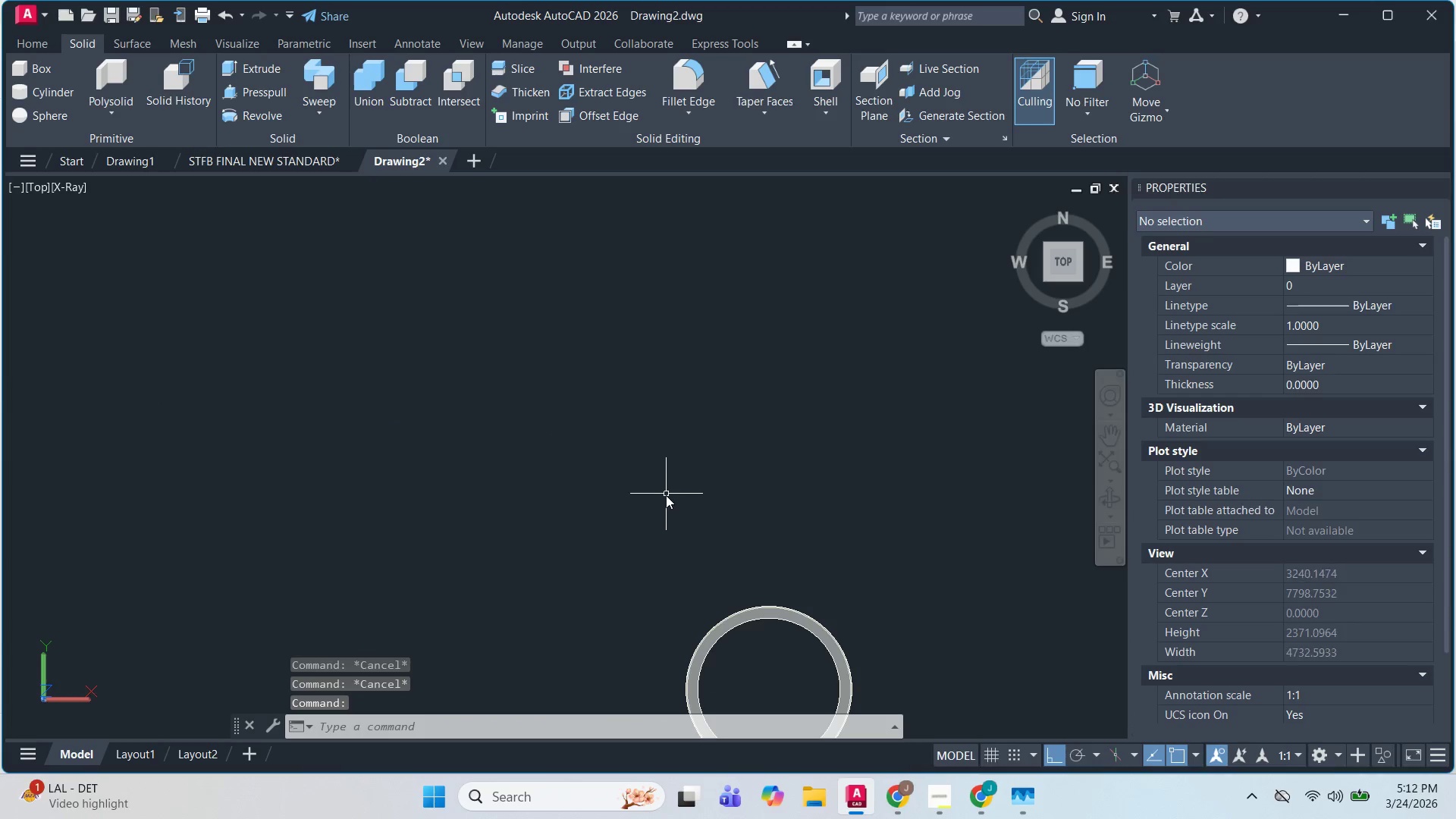 
key(C)
 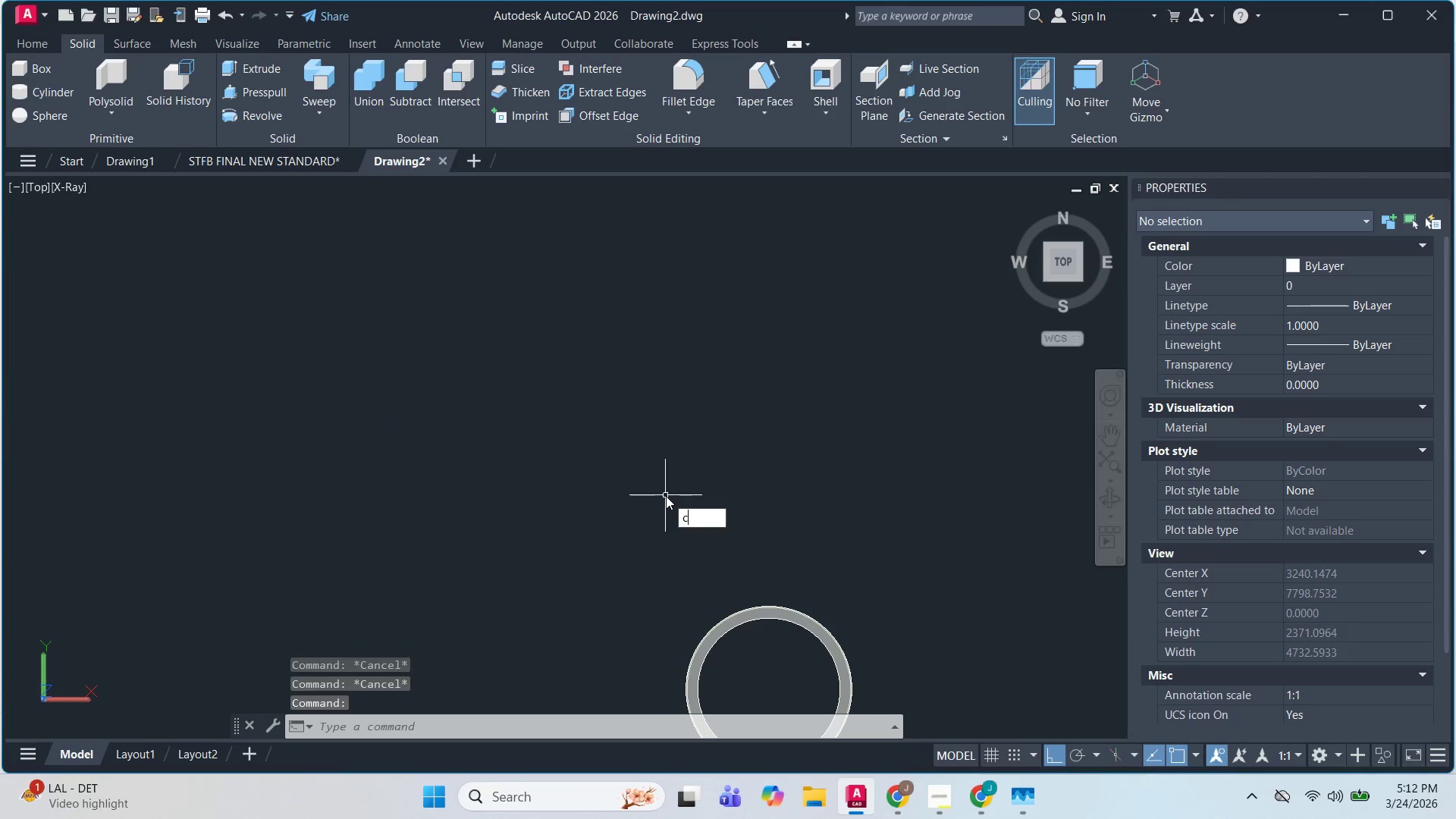 
key(Space)
 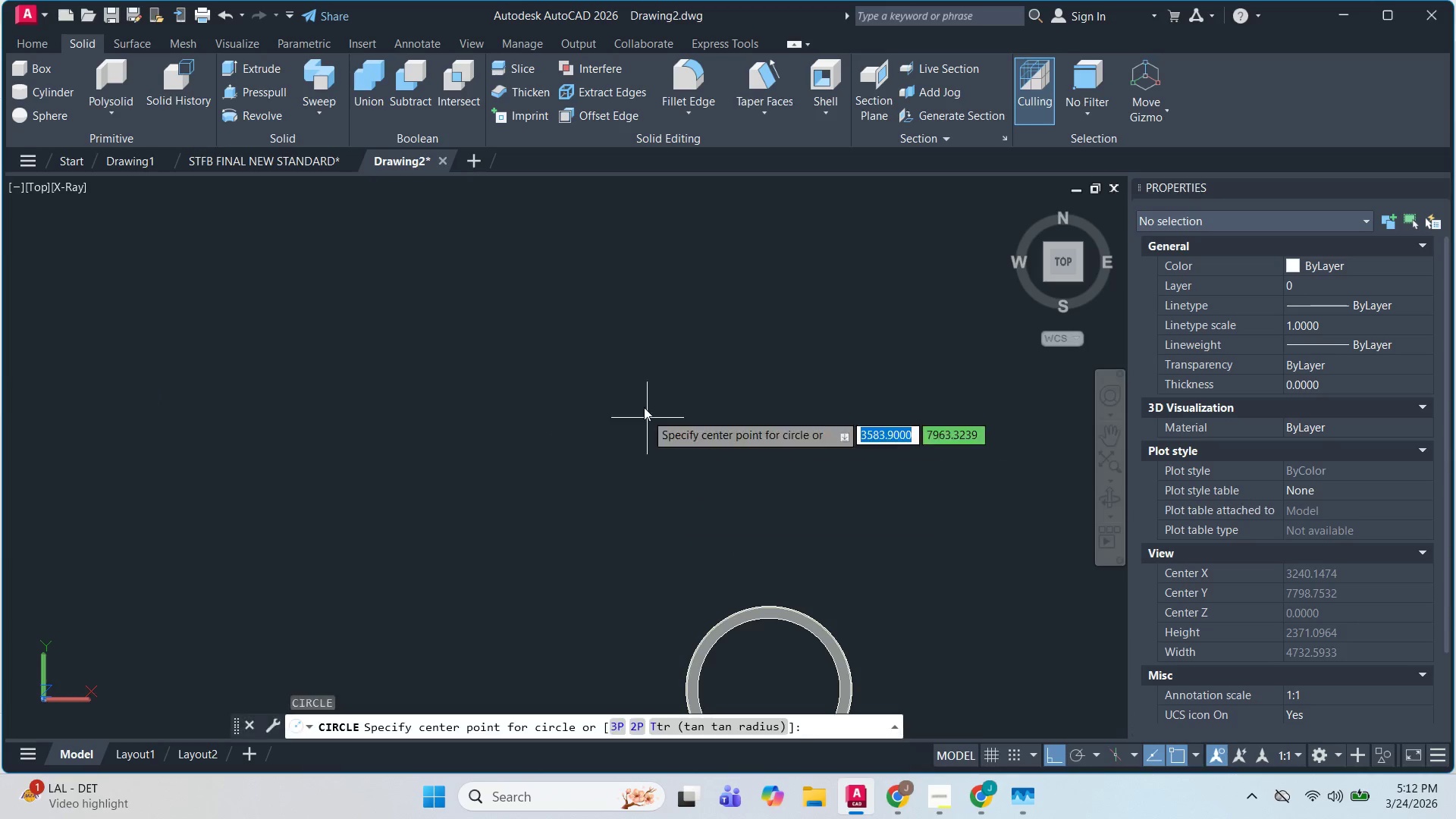 
left_click([644, 405])
 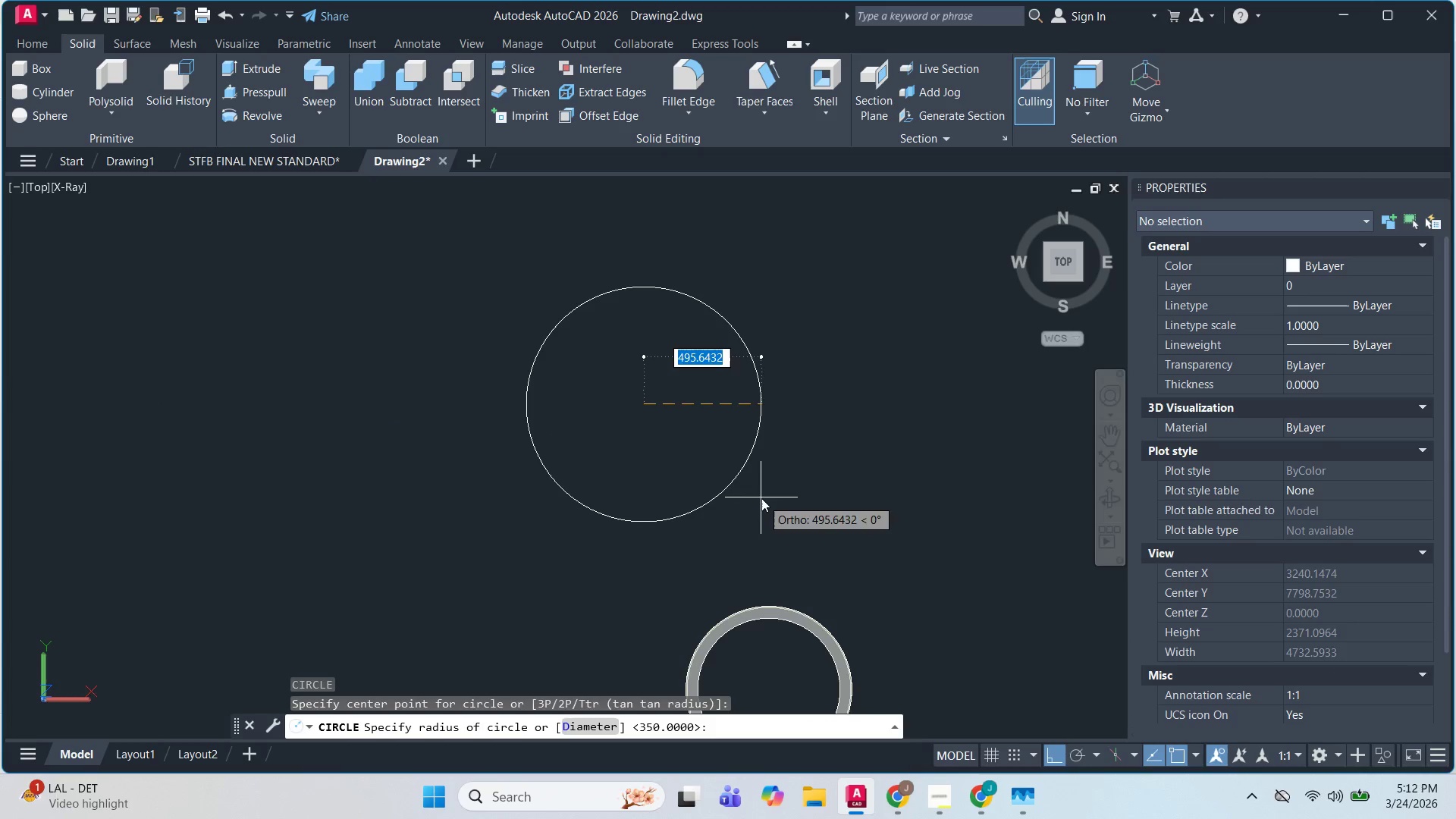 
key(D)
 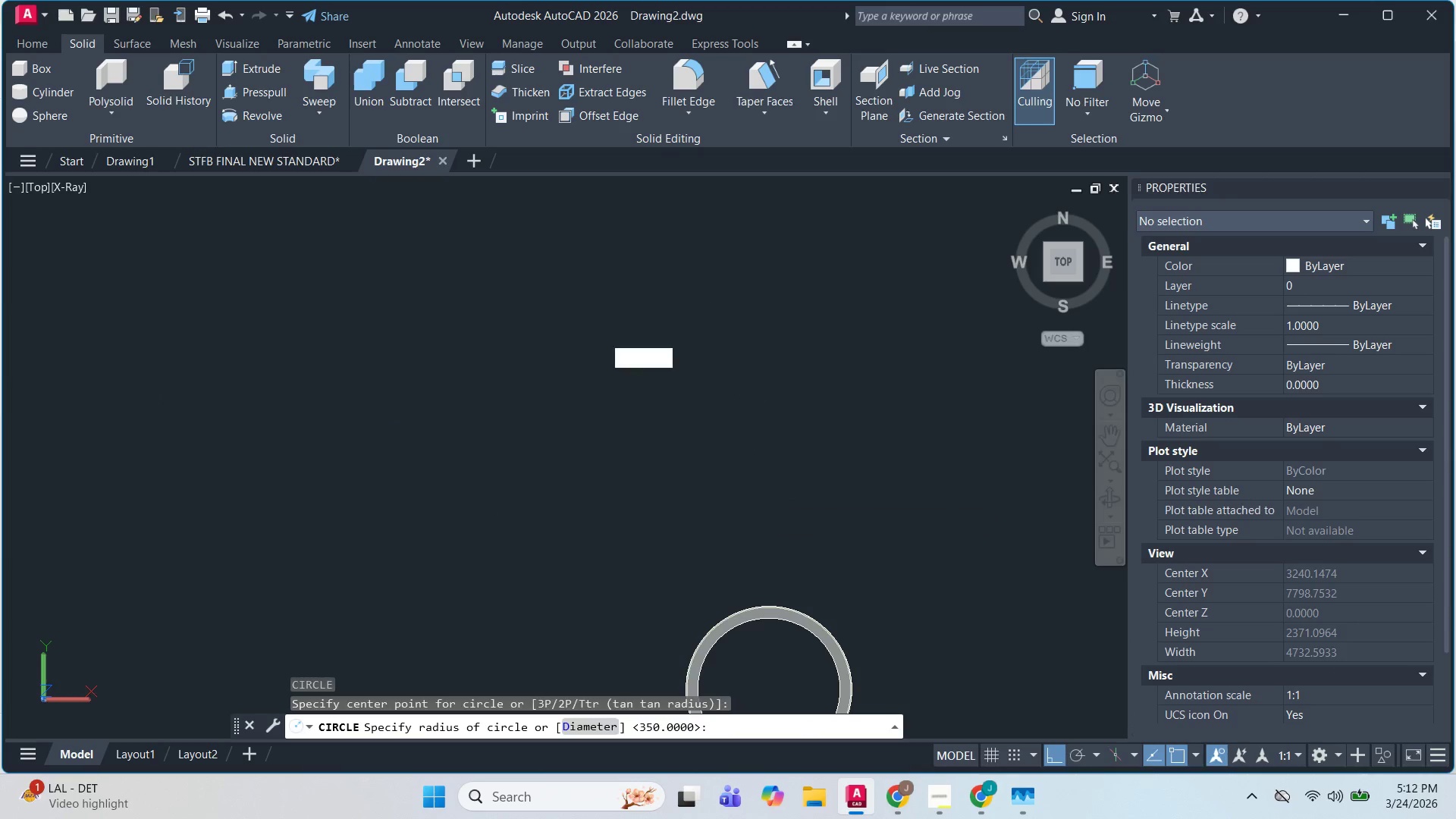 
key(Space)
 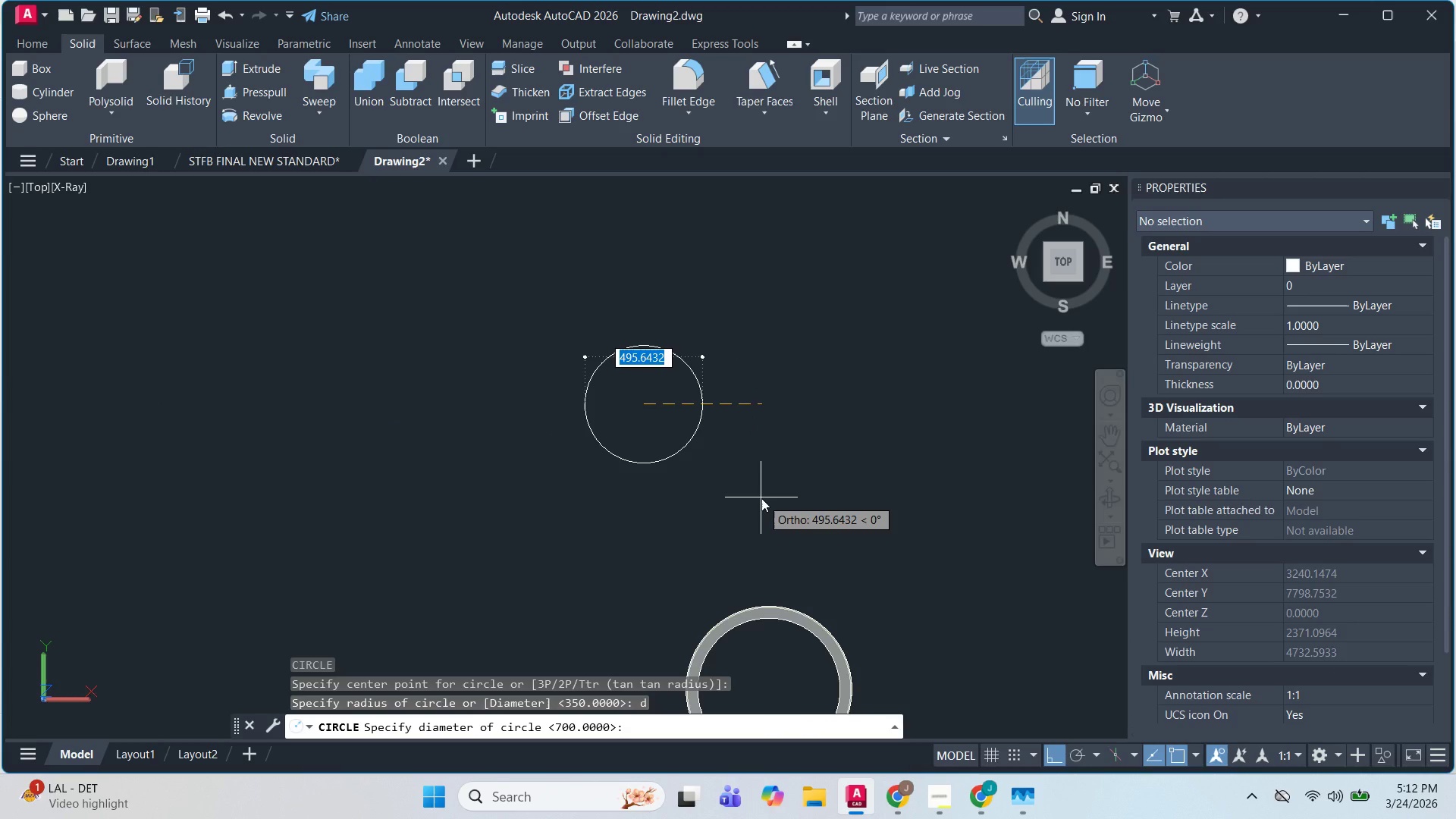 
key(Numpad7)
 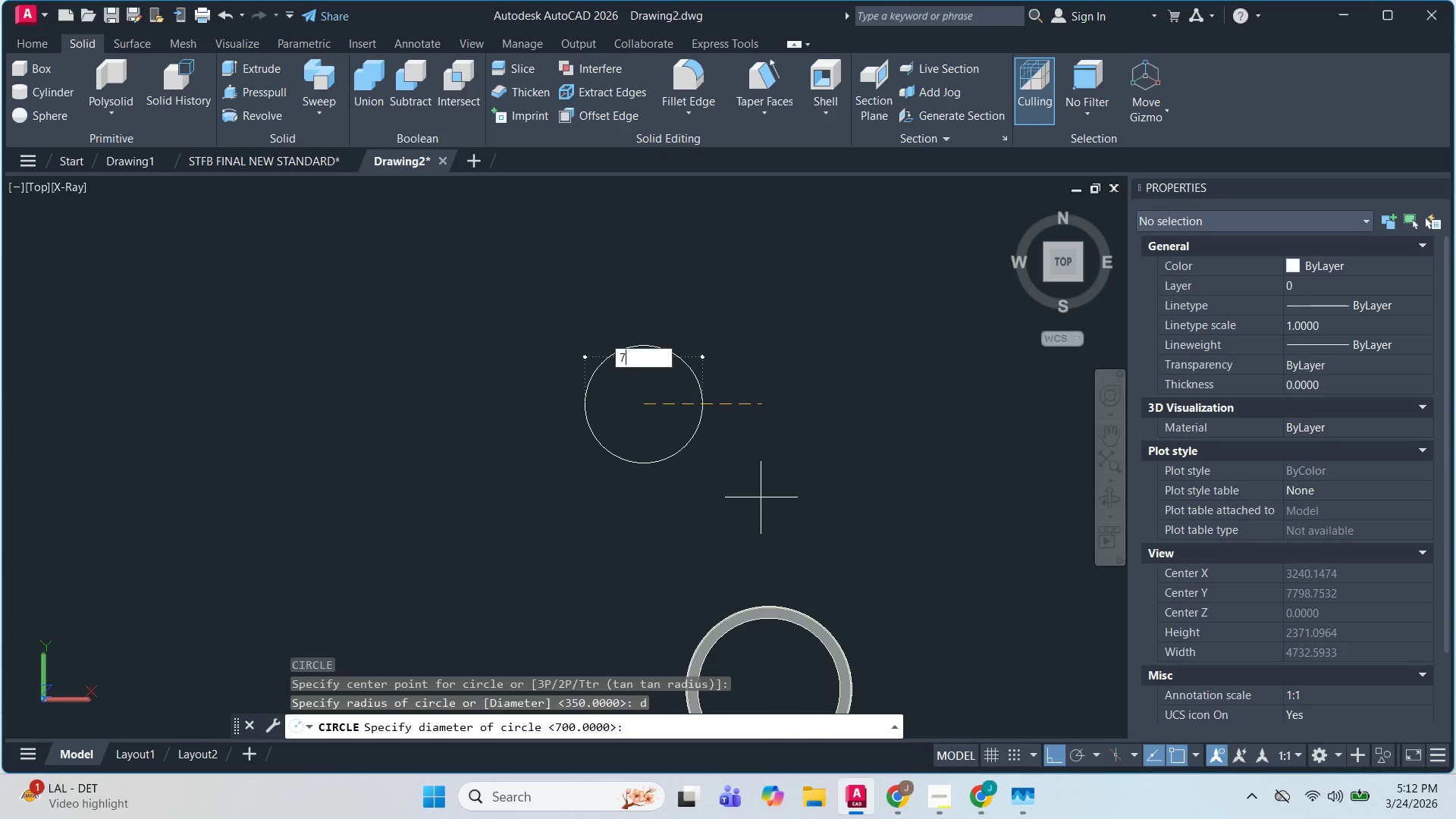 
key(Numpad0)
 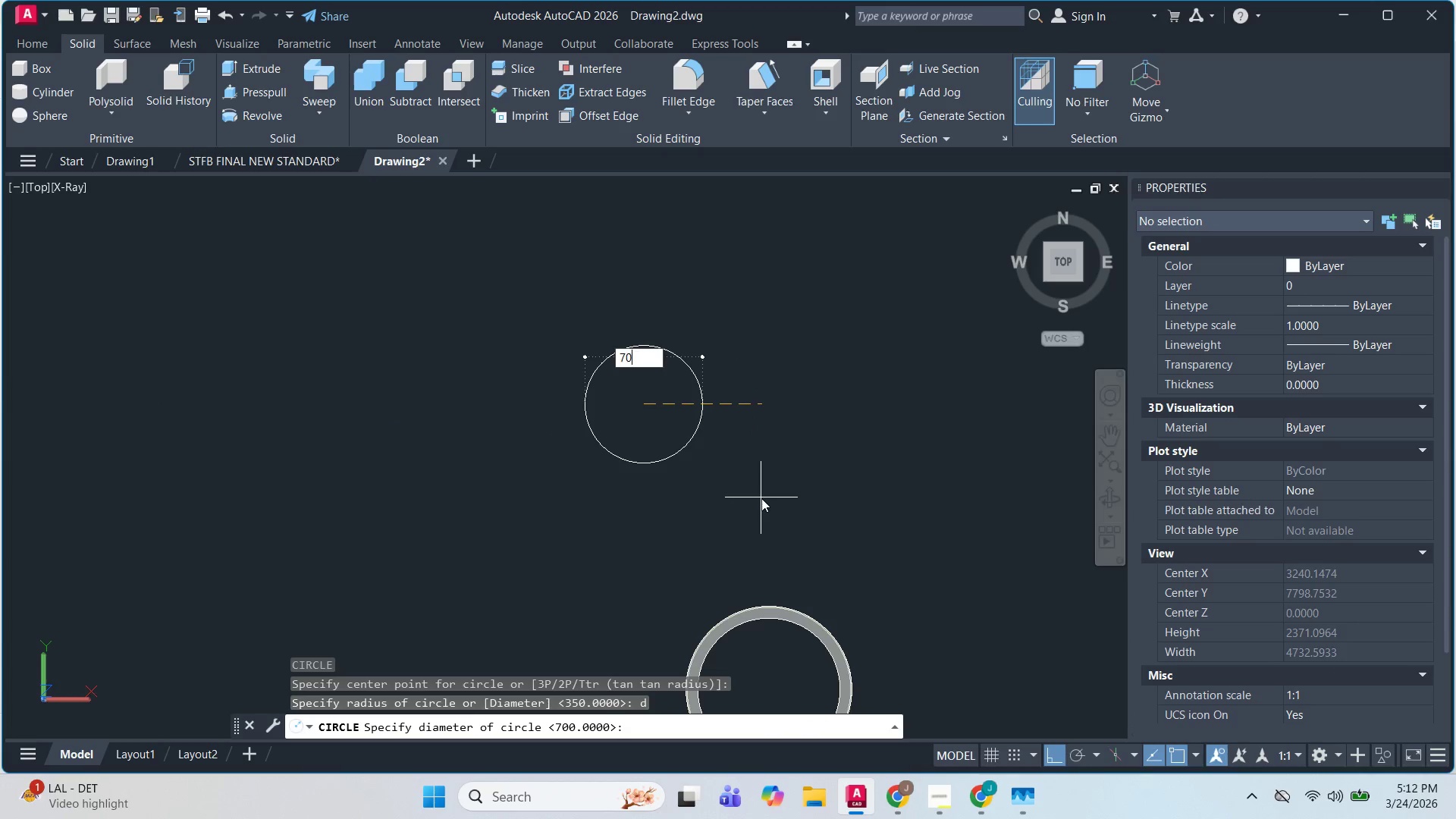 
key(Numpad0)
 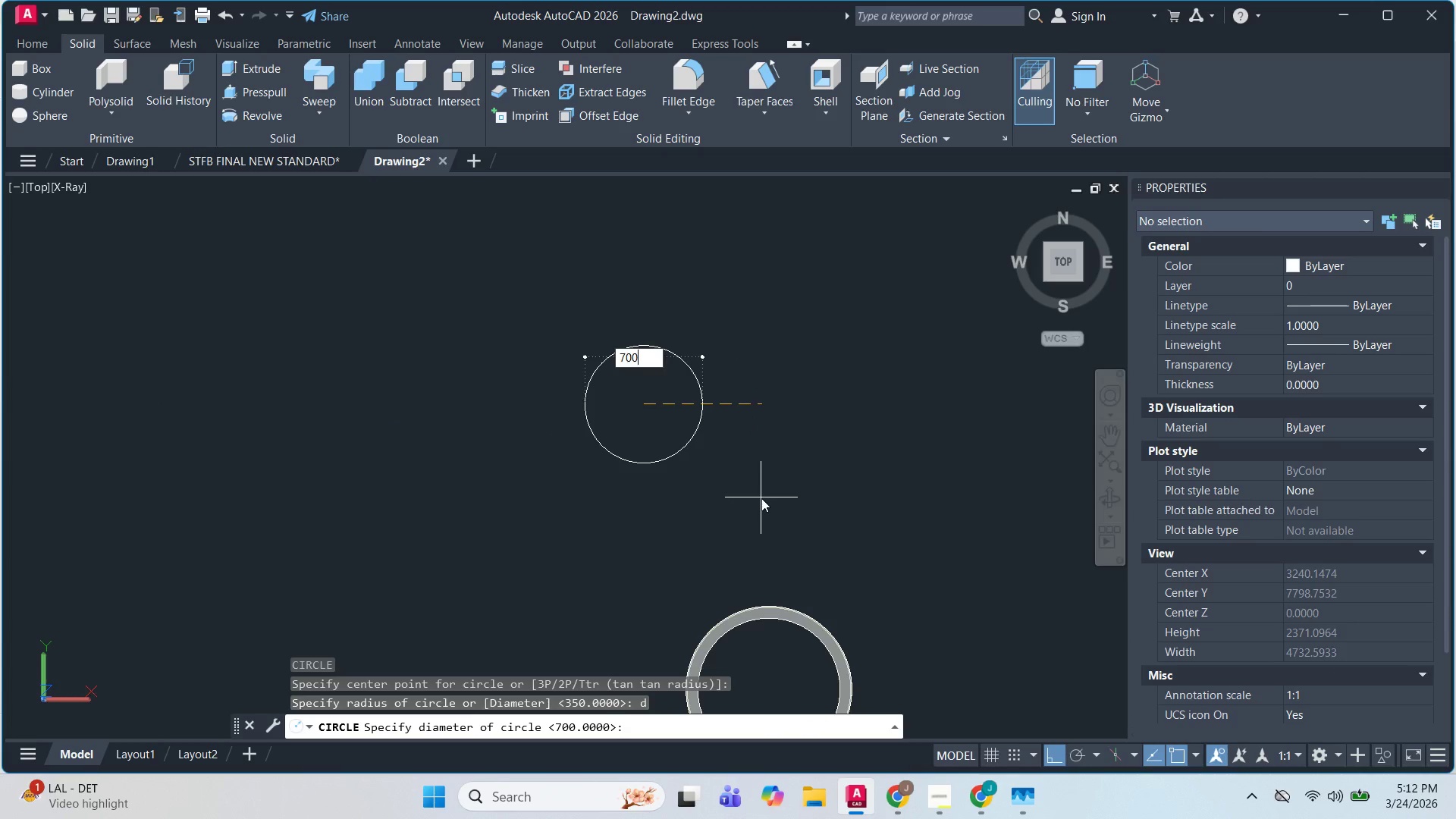 
key(NumpadEnter)
 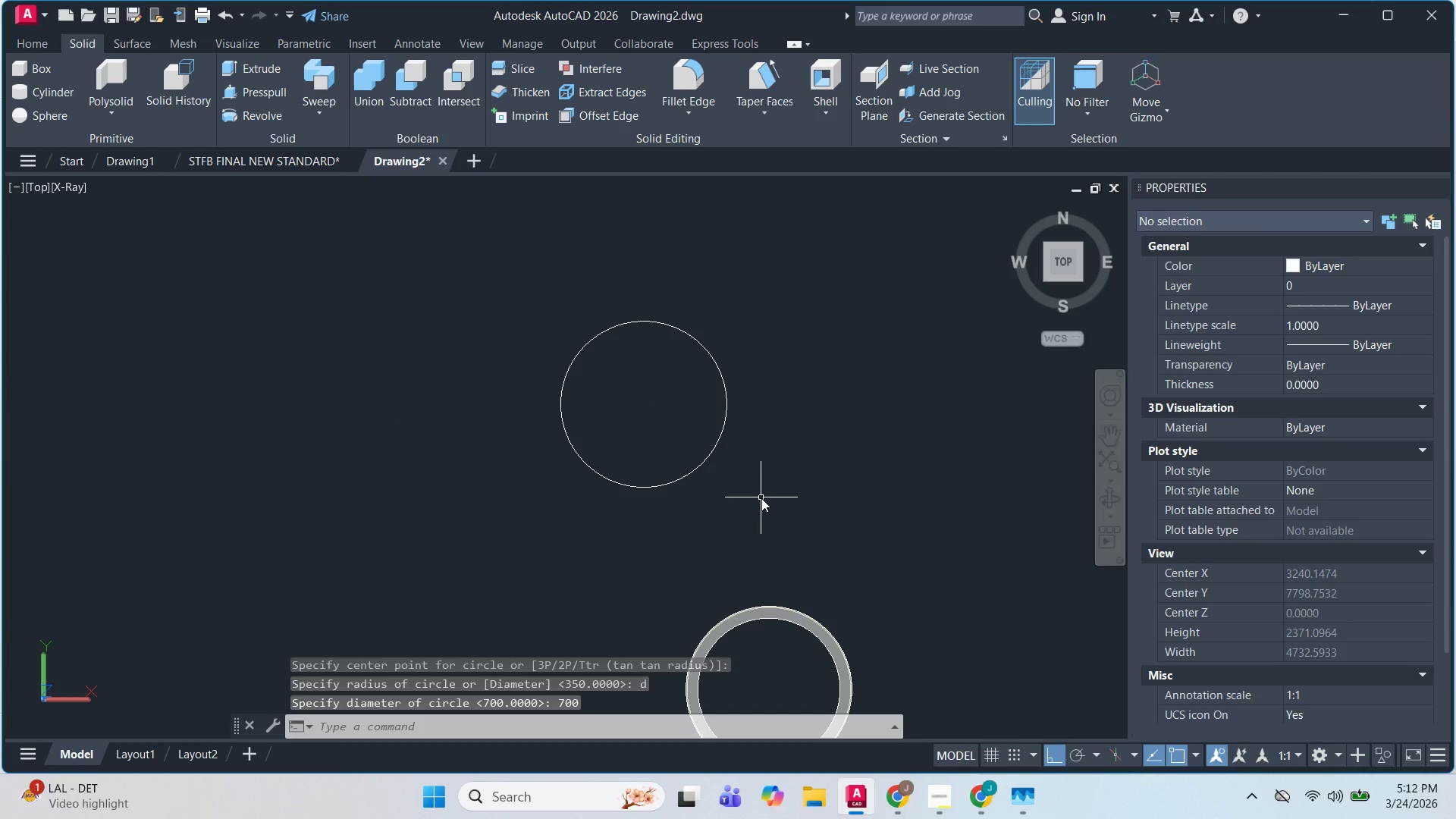 
scroll: coordinate [745, 471], scroll_direction: up, amount: 4.0
 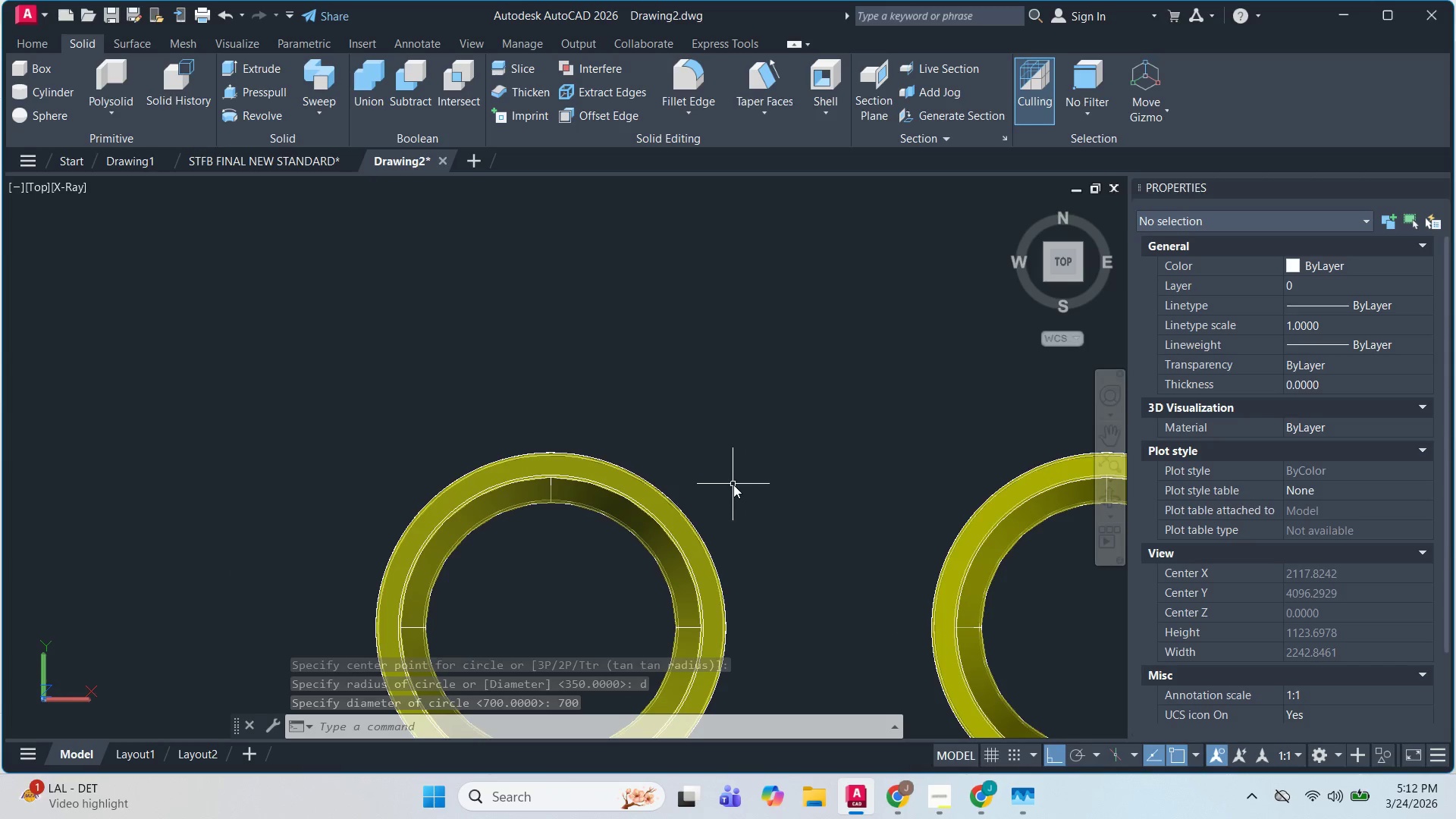 
scroll: coordinate [733, 485], scroll_direction: down, amount: 3.0
 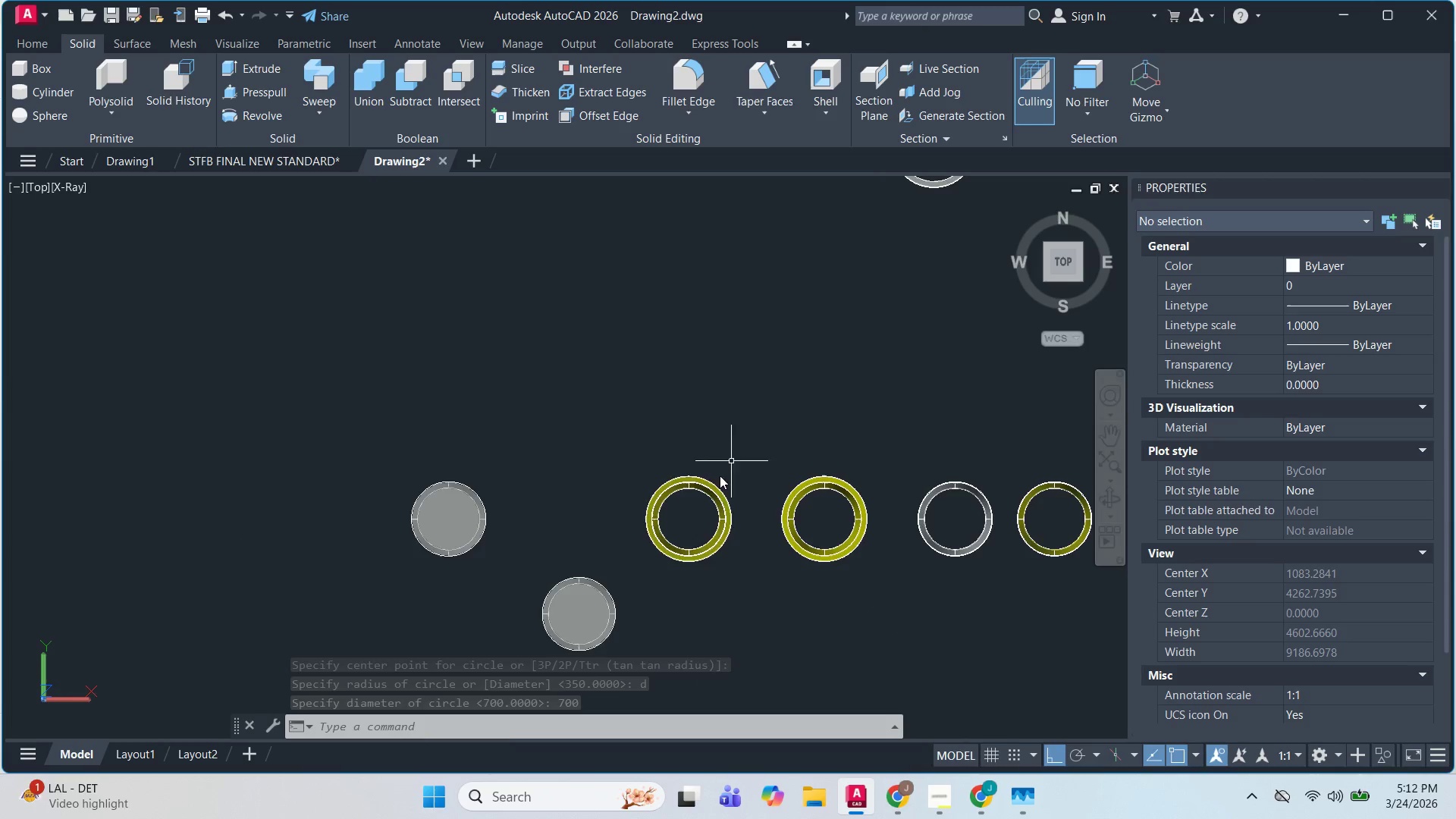 
scroll: coordinate [720, 492], scroll_direction: up, amount: 5.0
 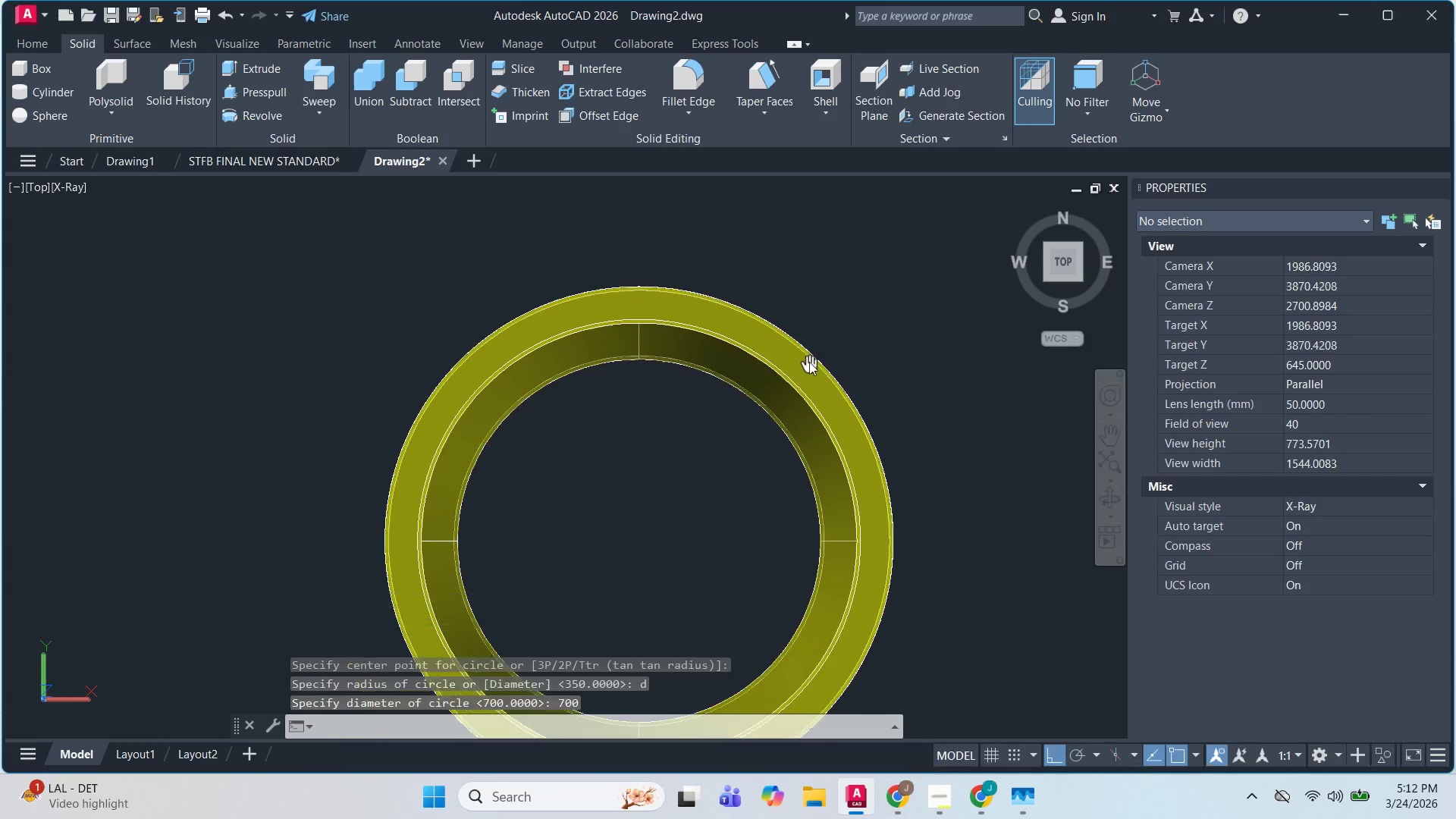 
key(Escape)
key(Escape)
key(Escape)
key(Escape)
type(DI)
 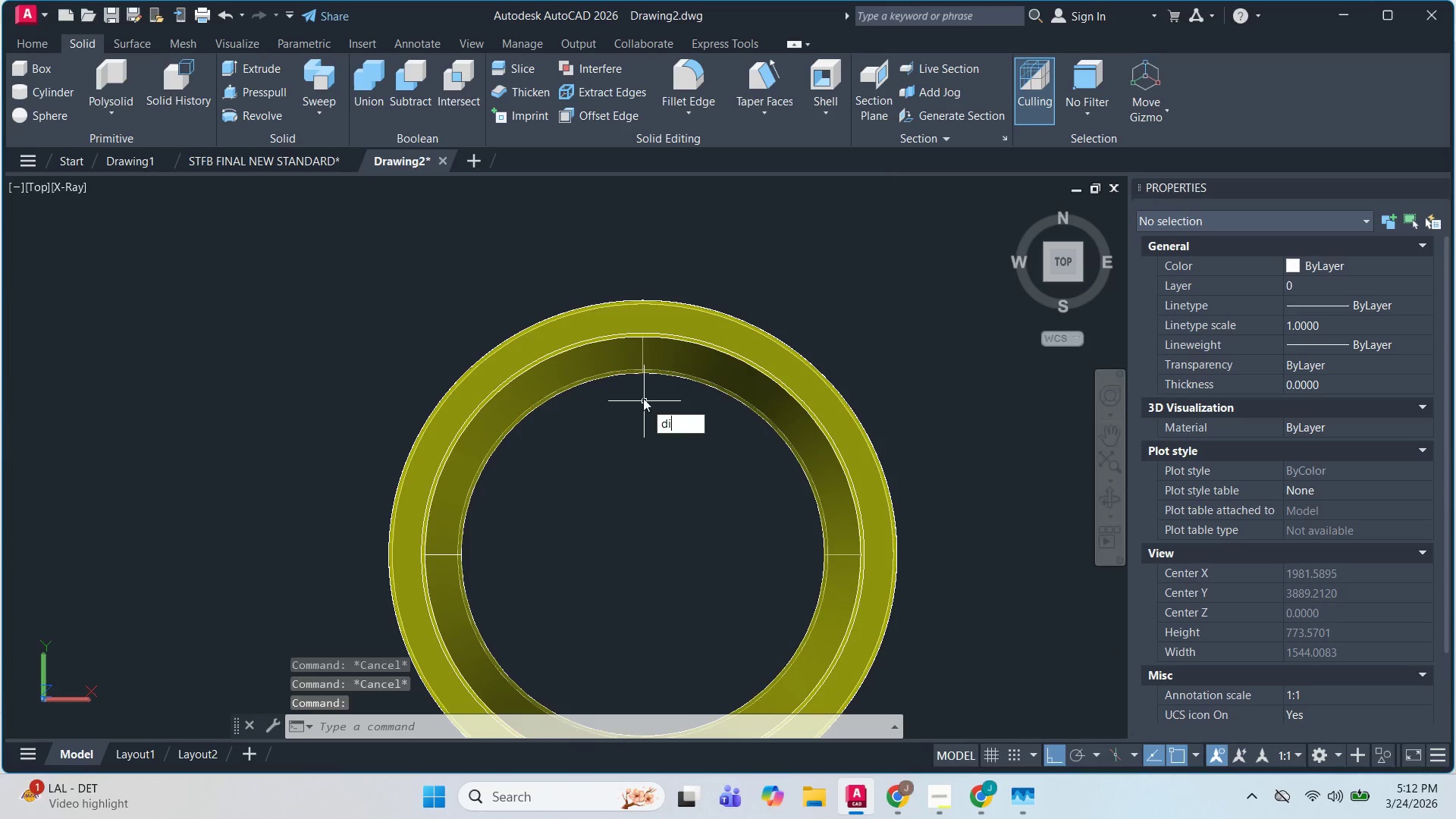 
key(Space)
 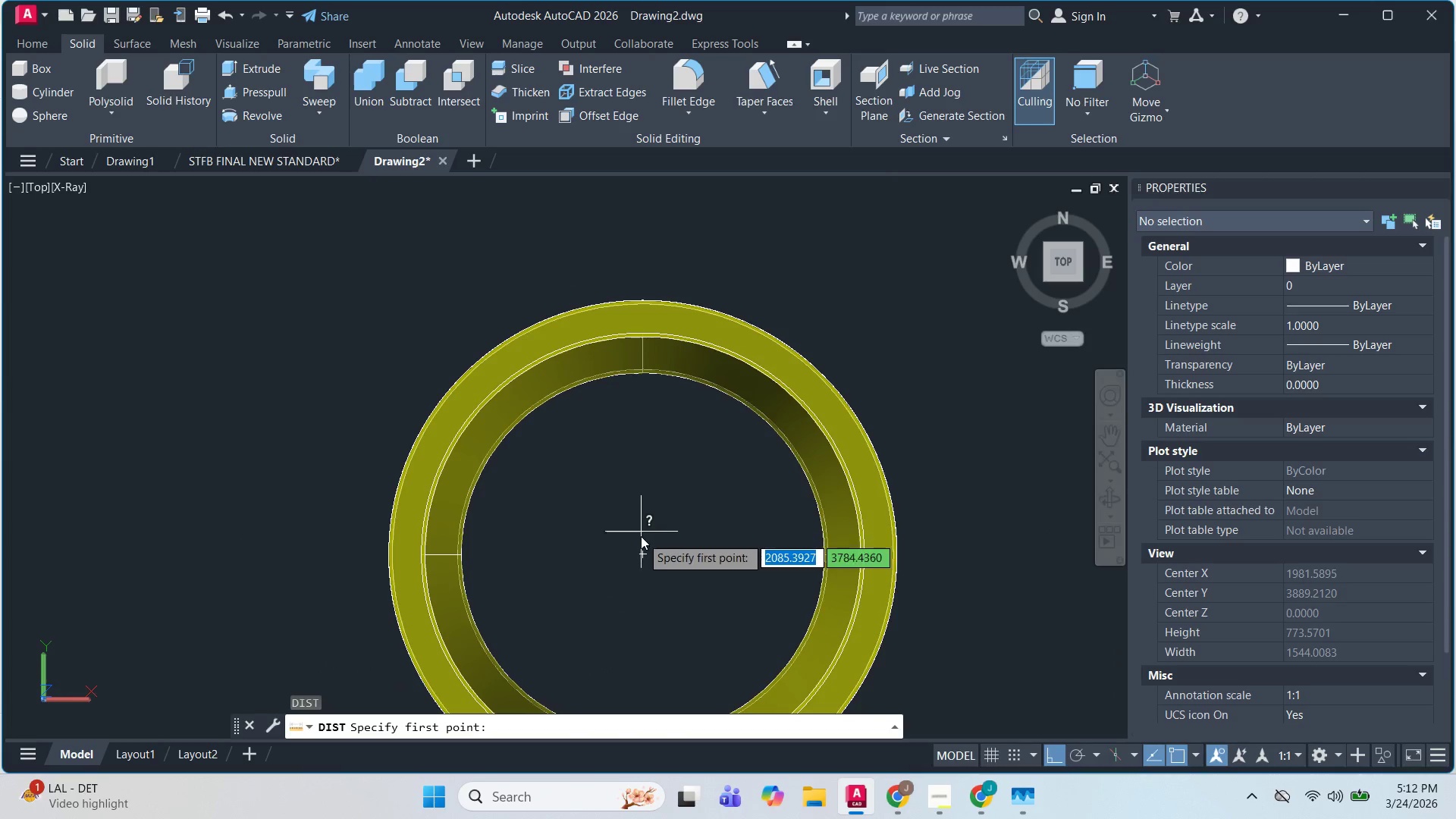 
left_click([638, 557])
 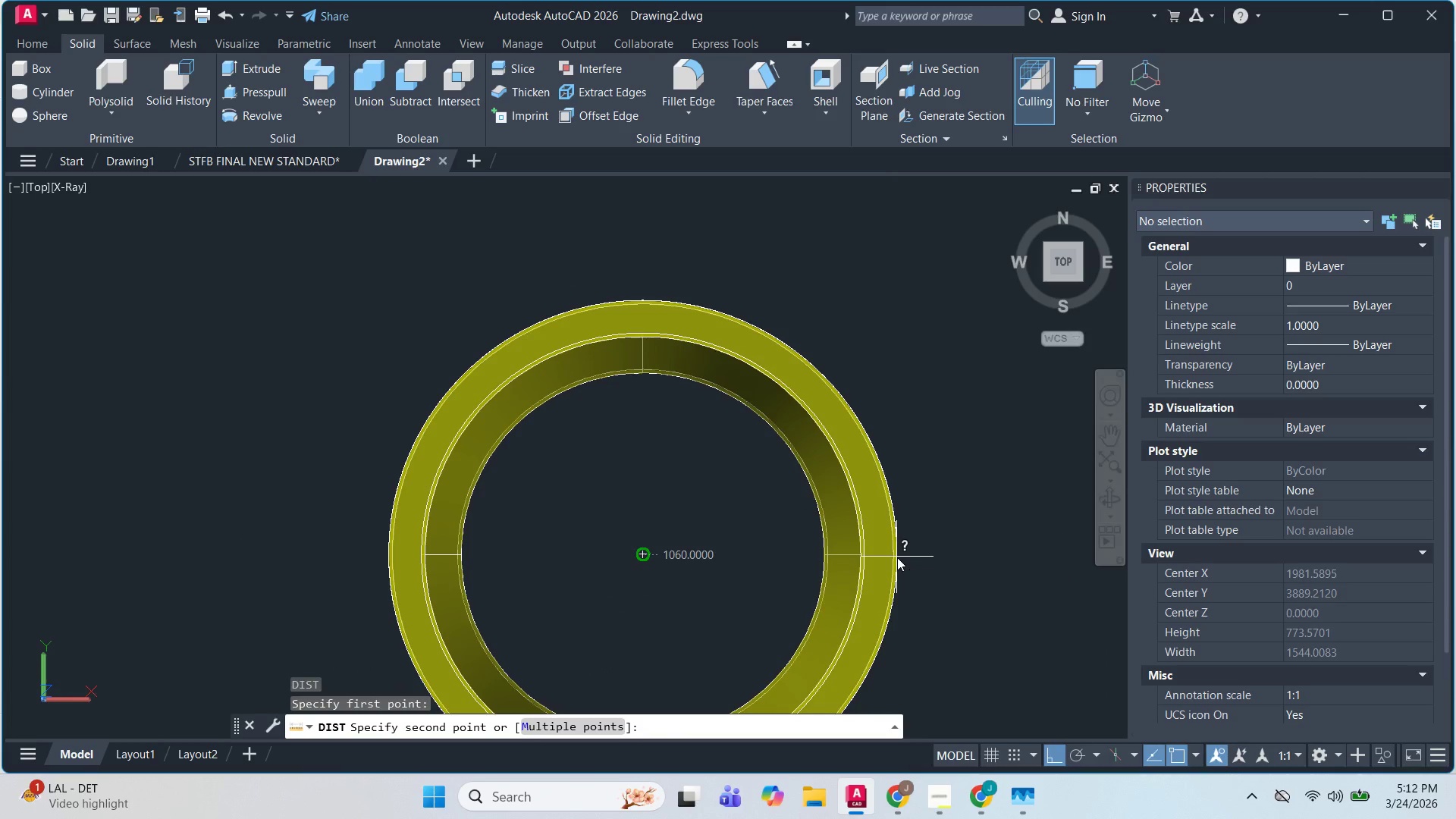 
hold_key(key=ShiftLeft, duration=0.69)
 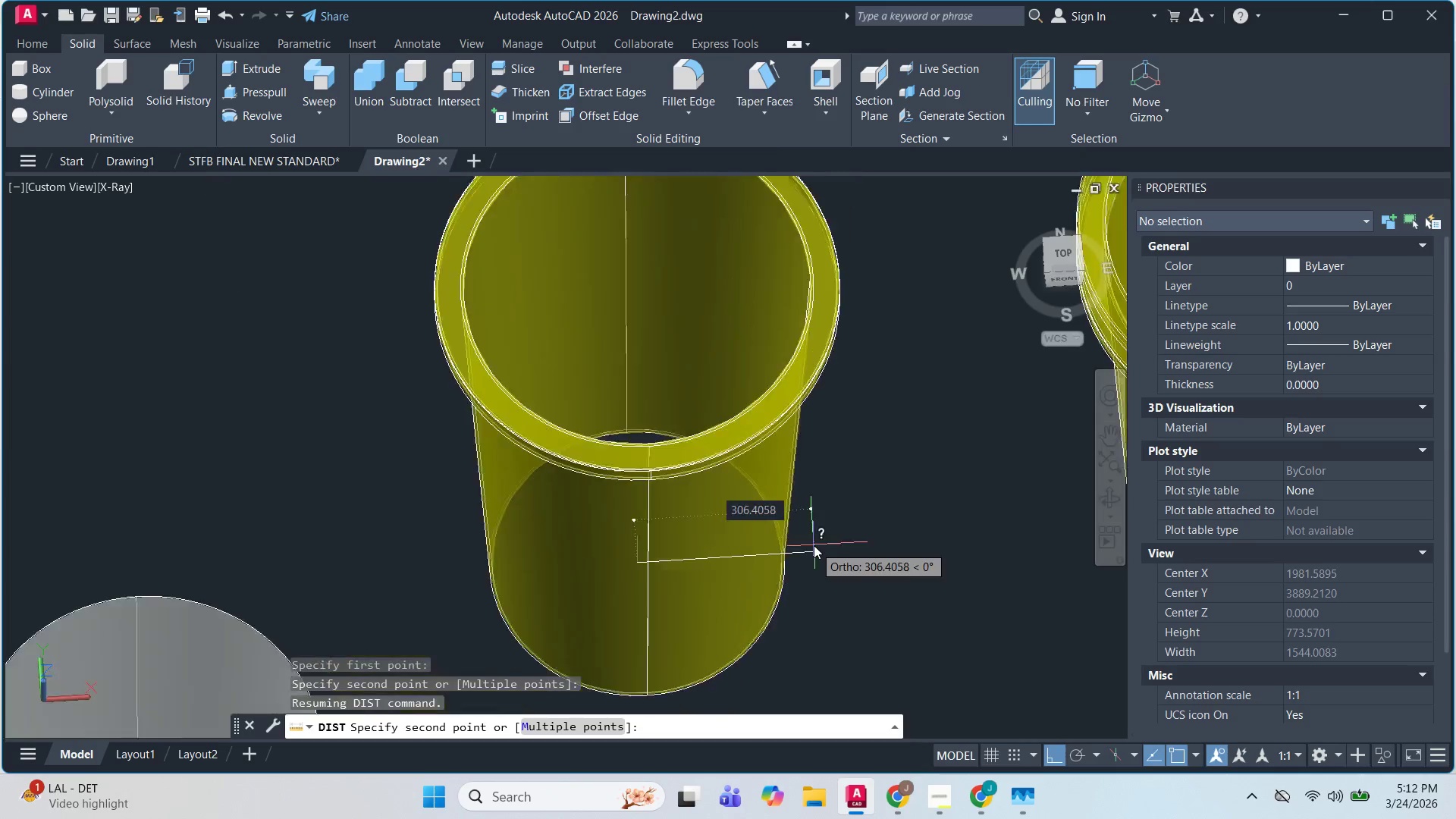 
scroll: coordinate [912, 554], scroll_direction: up, amount: 2.0
 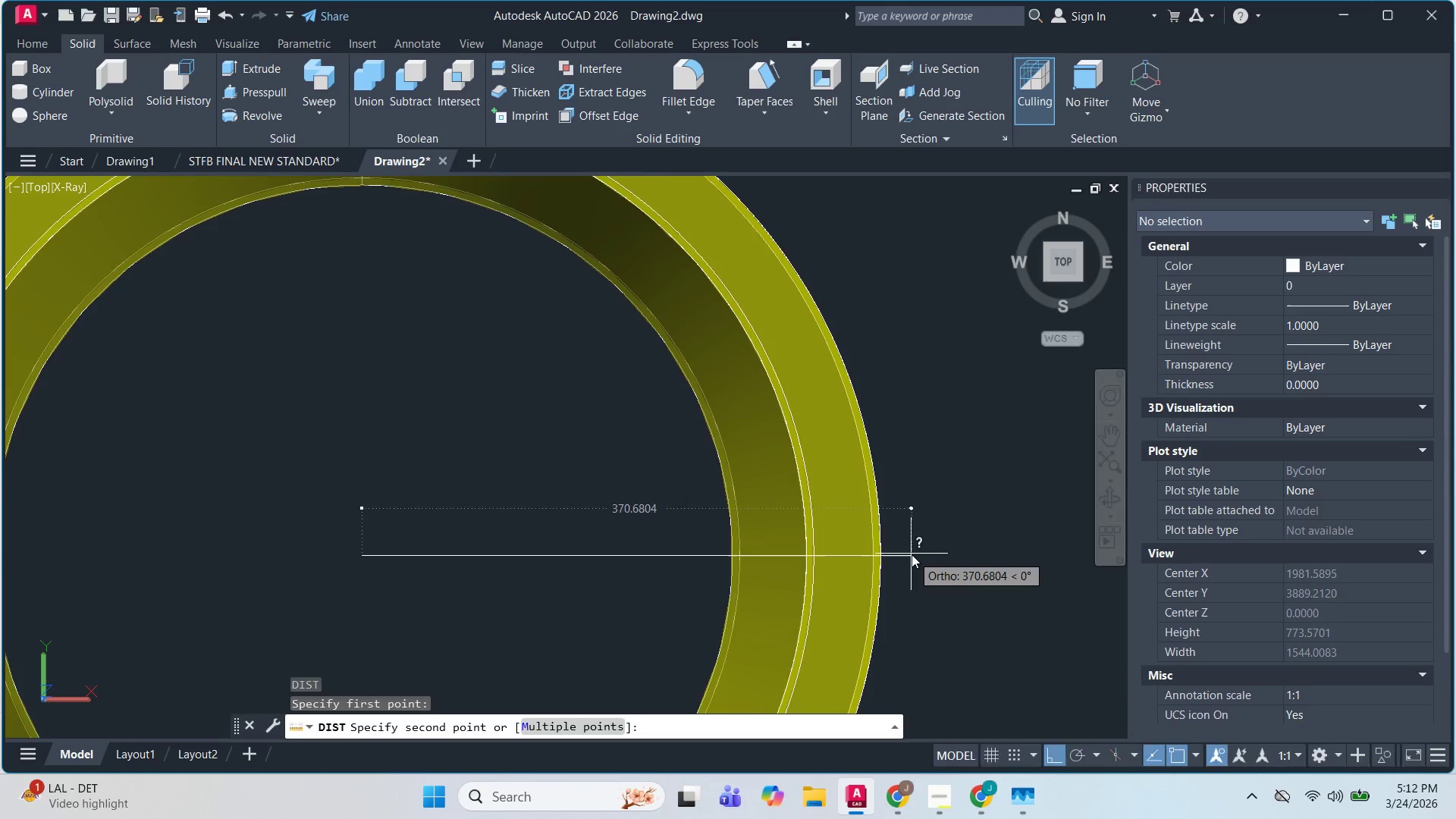 
hold_key(key=ShiftLeft, duration=6.91)
scroll: coordinate [814, 545], scroll_direction: down, amount: 3.0
 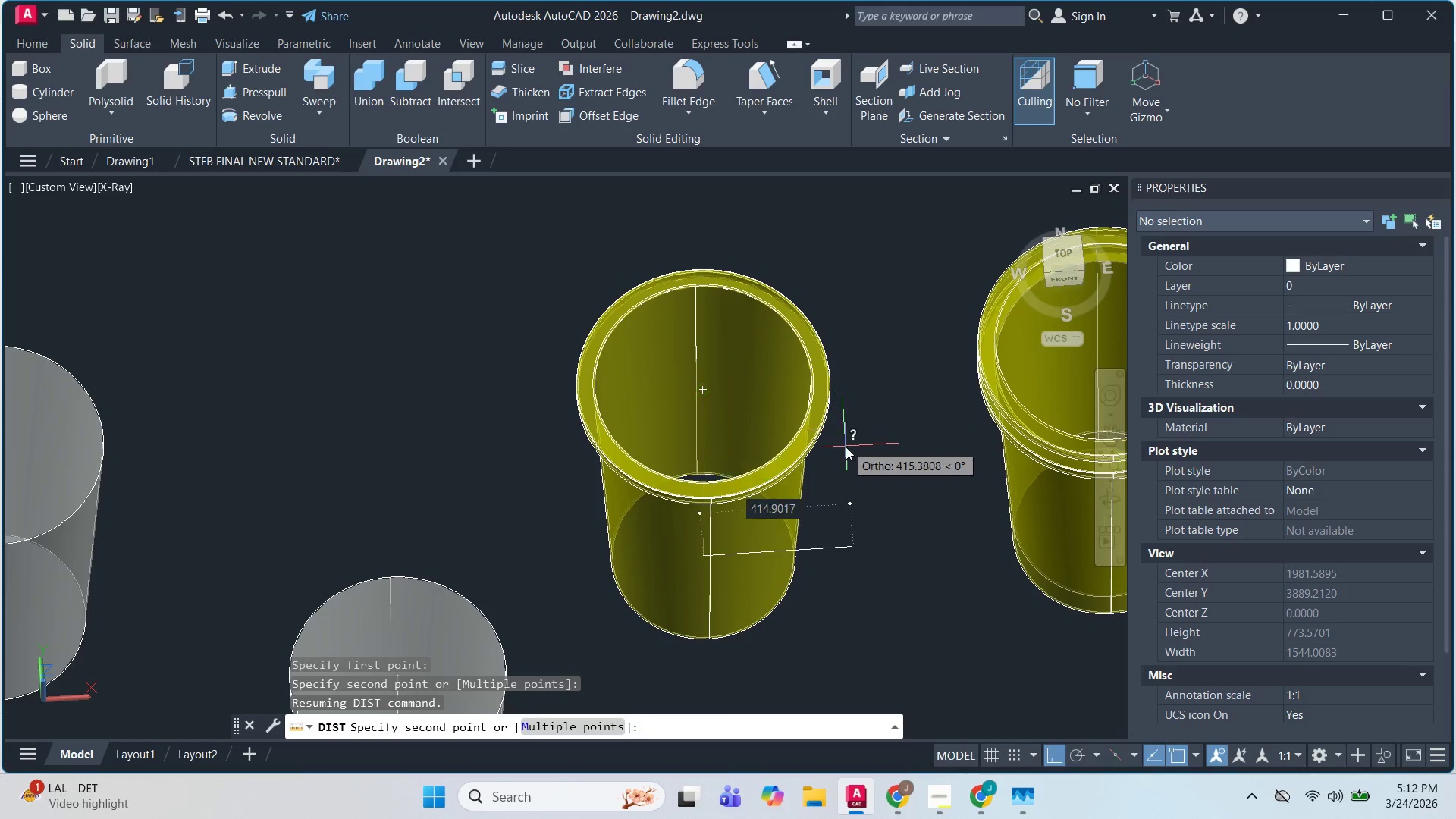 
key(Escape)
 